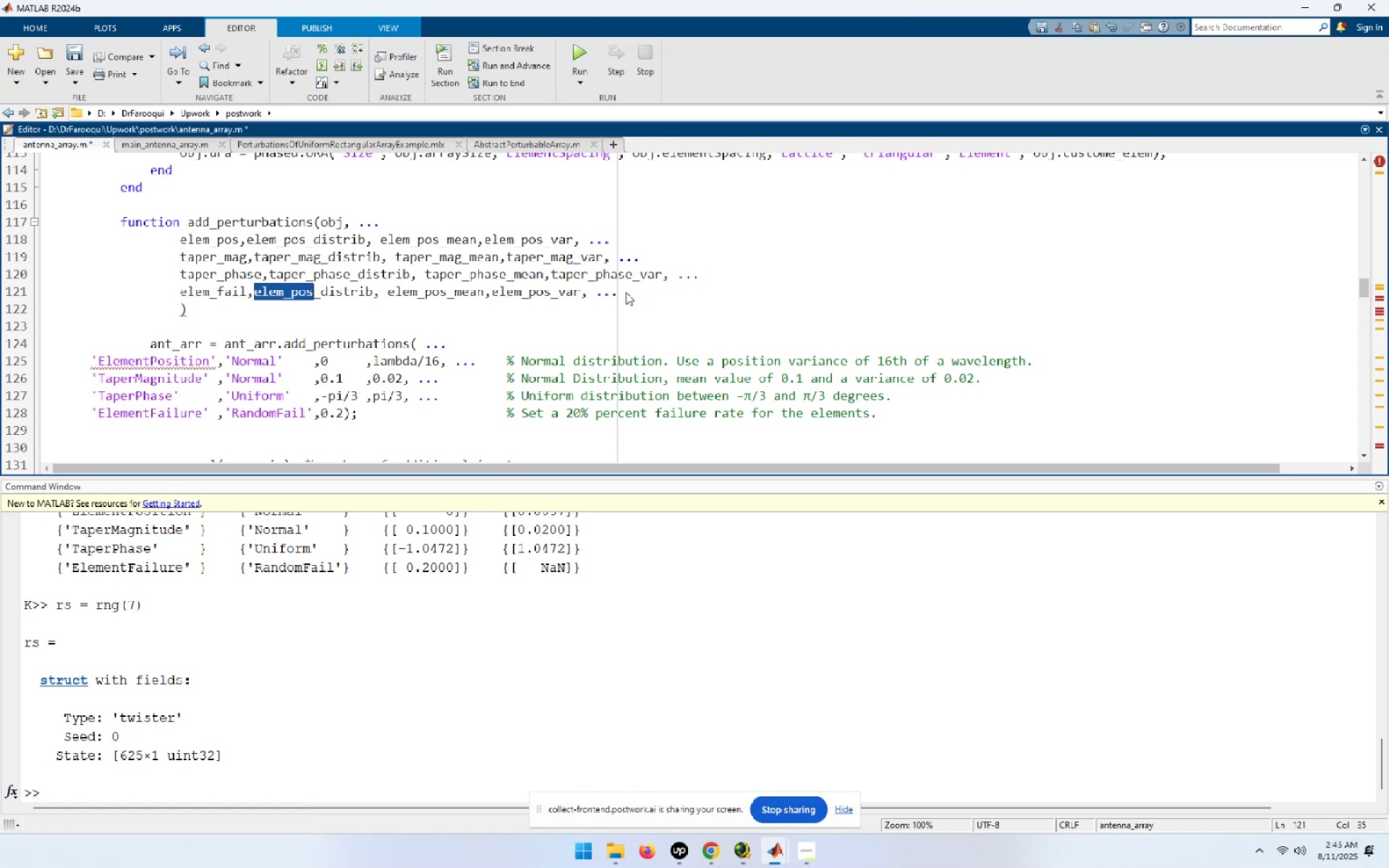 
key(Control+V)
 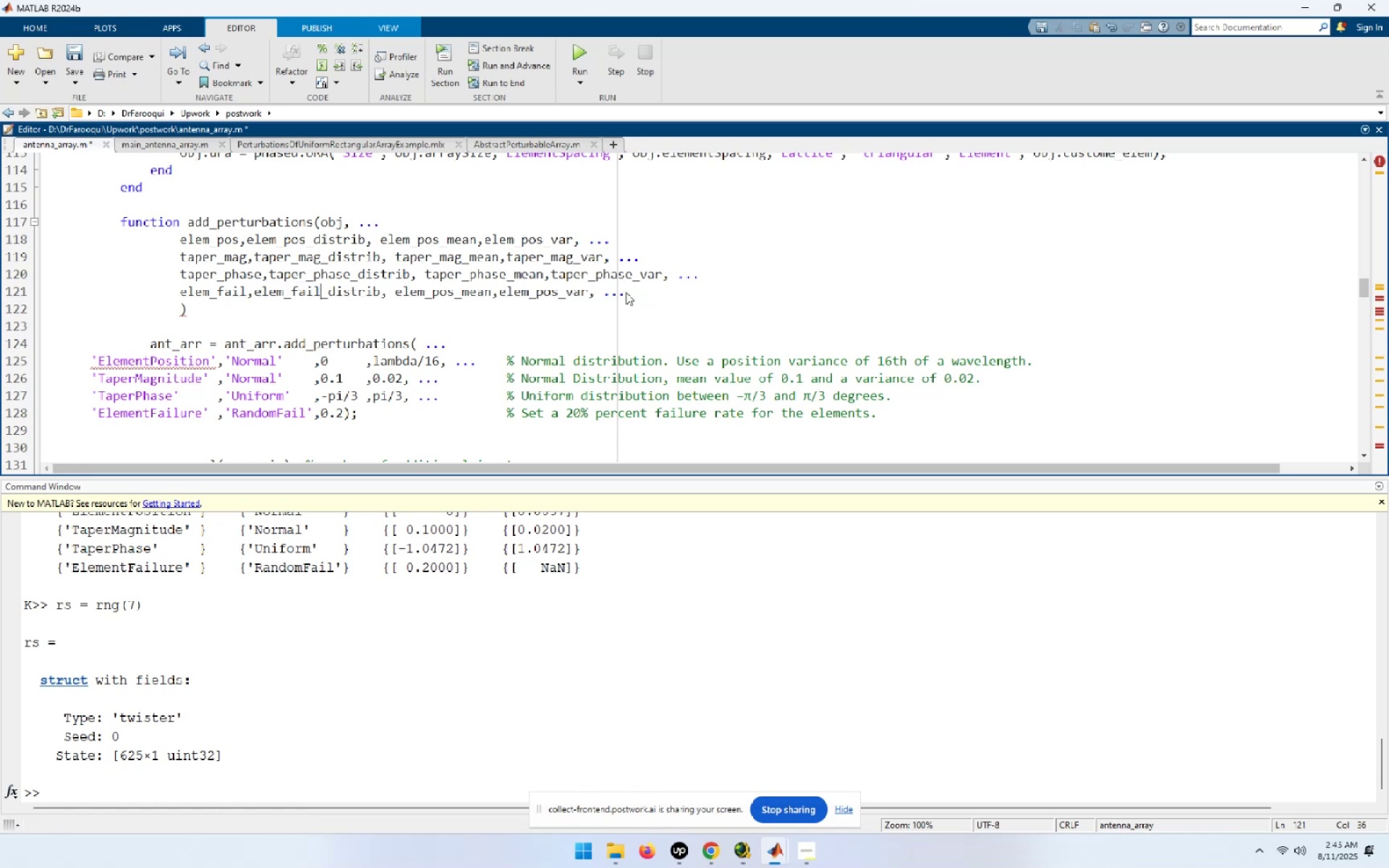 
wait(7.31)
 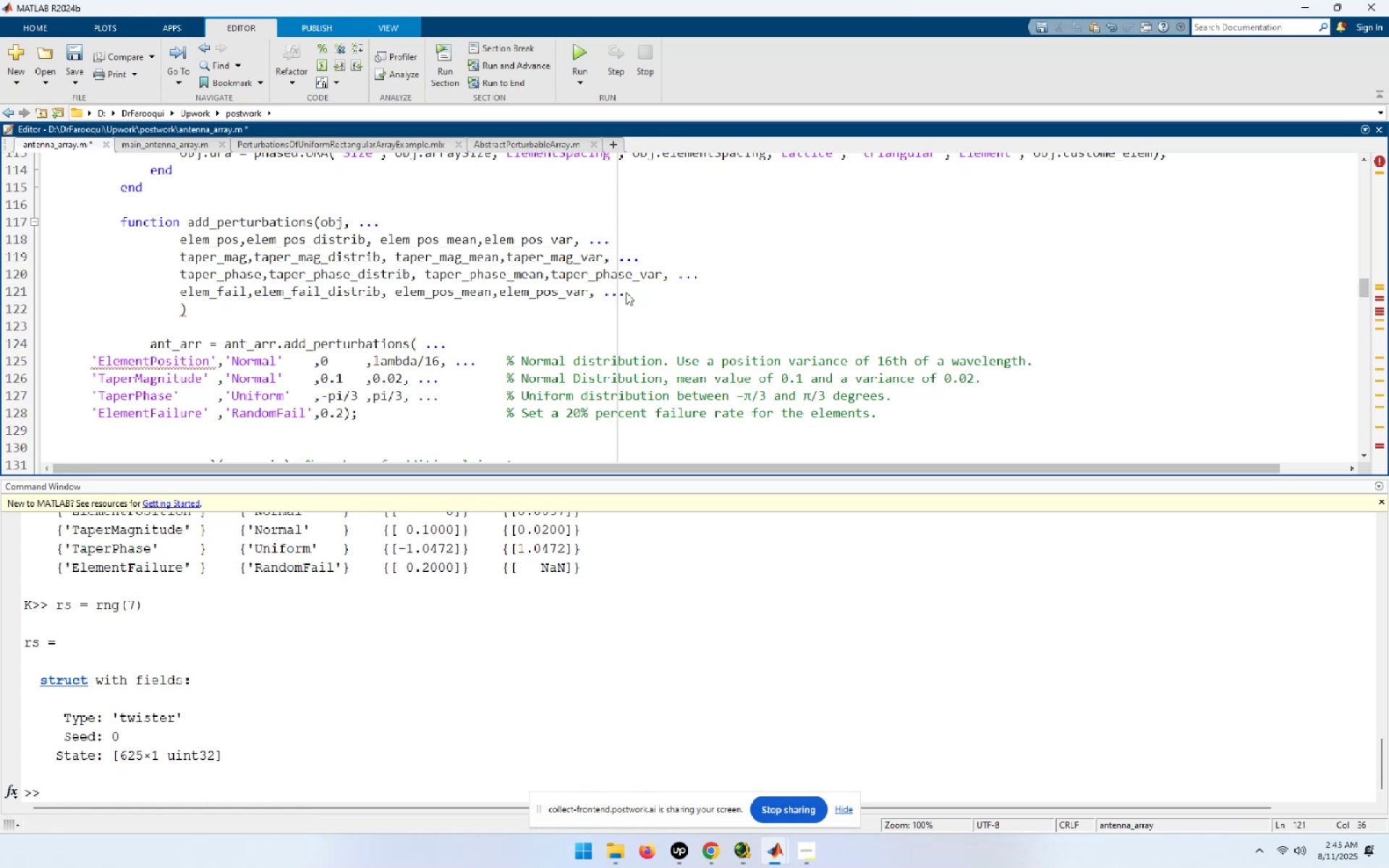 
hold_key(key=ArrowRight, duration=0.86)
 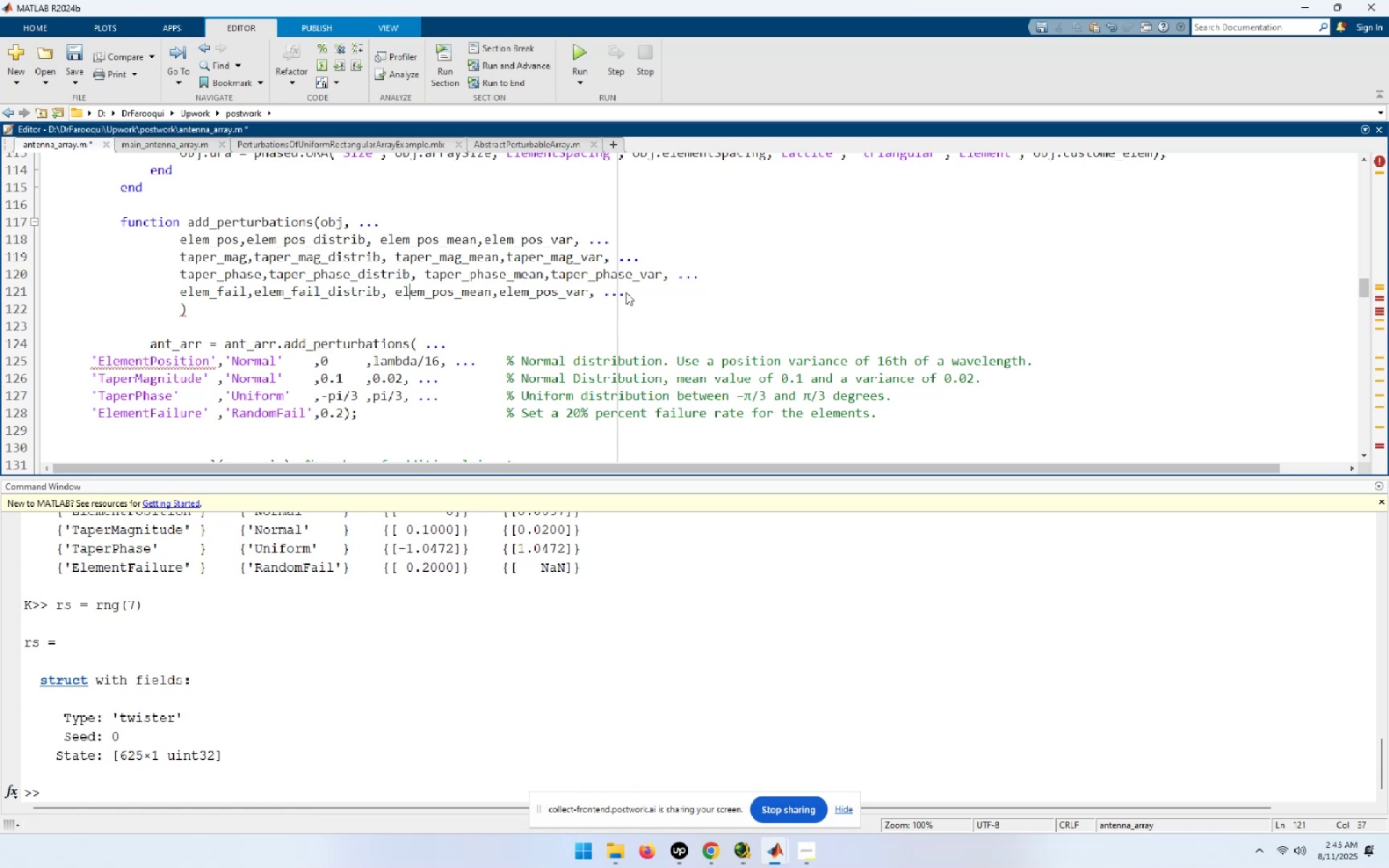 
key(ArrowLeft)
 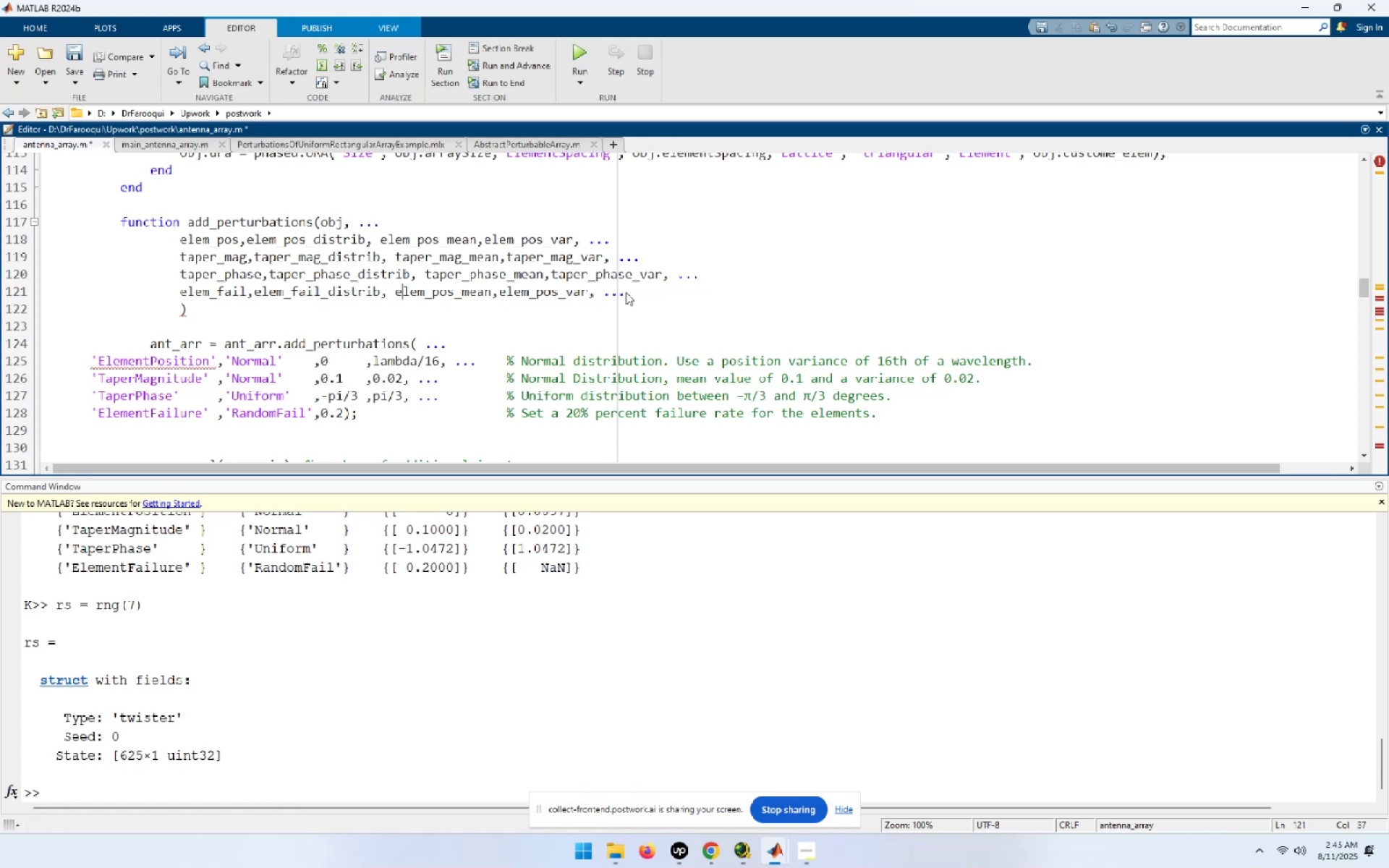 
key(ArrowLeft)
 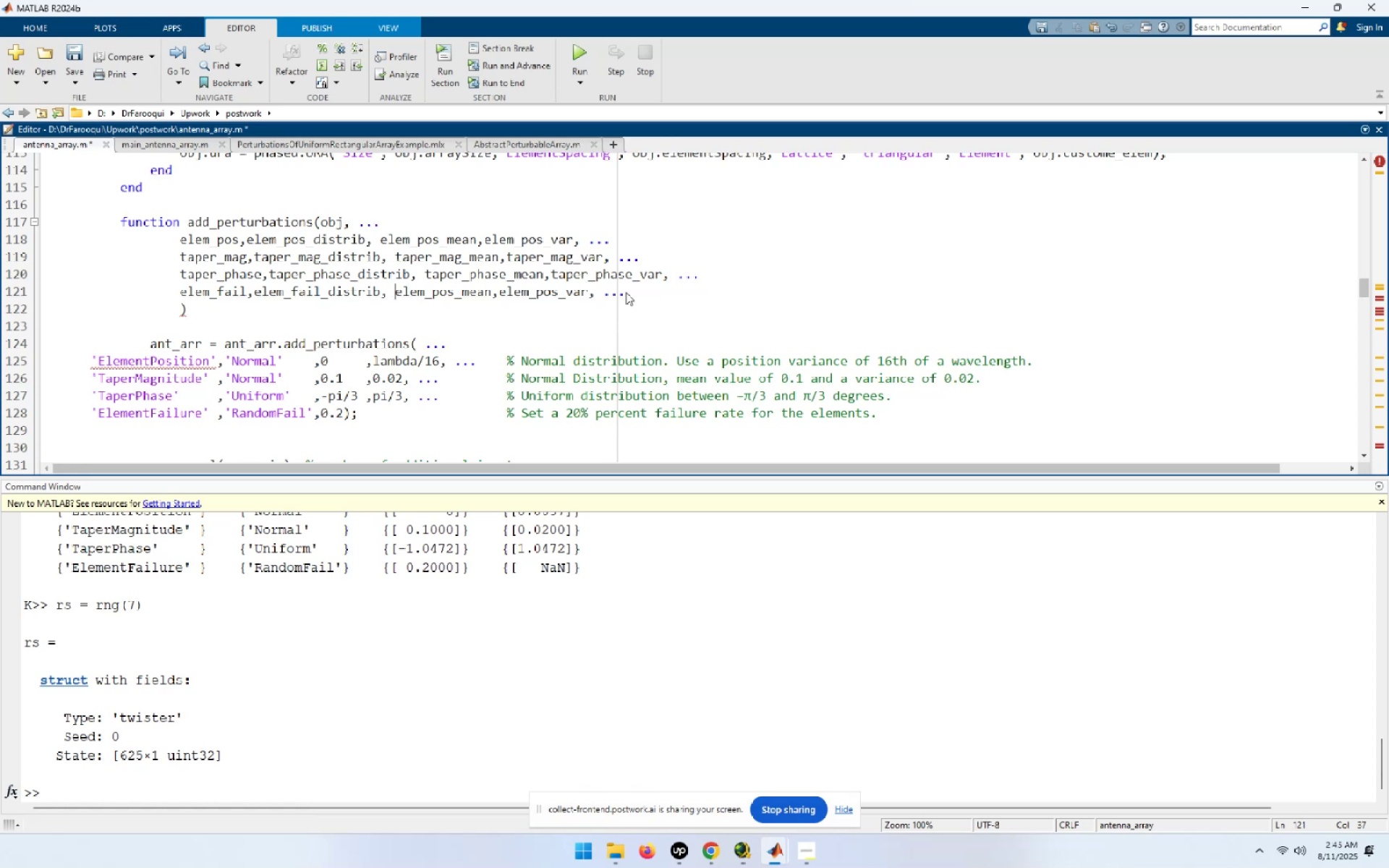 
hold_key(key=ShiftLeft, duration=1.46)
 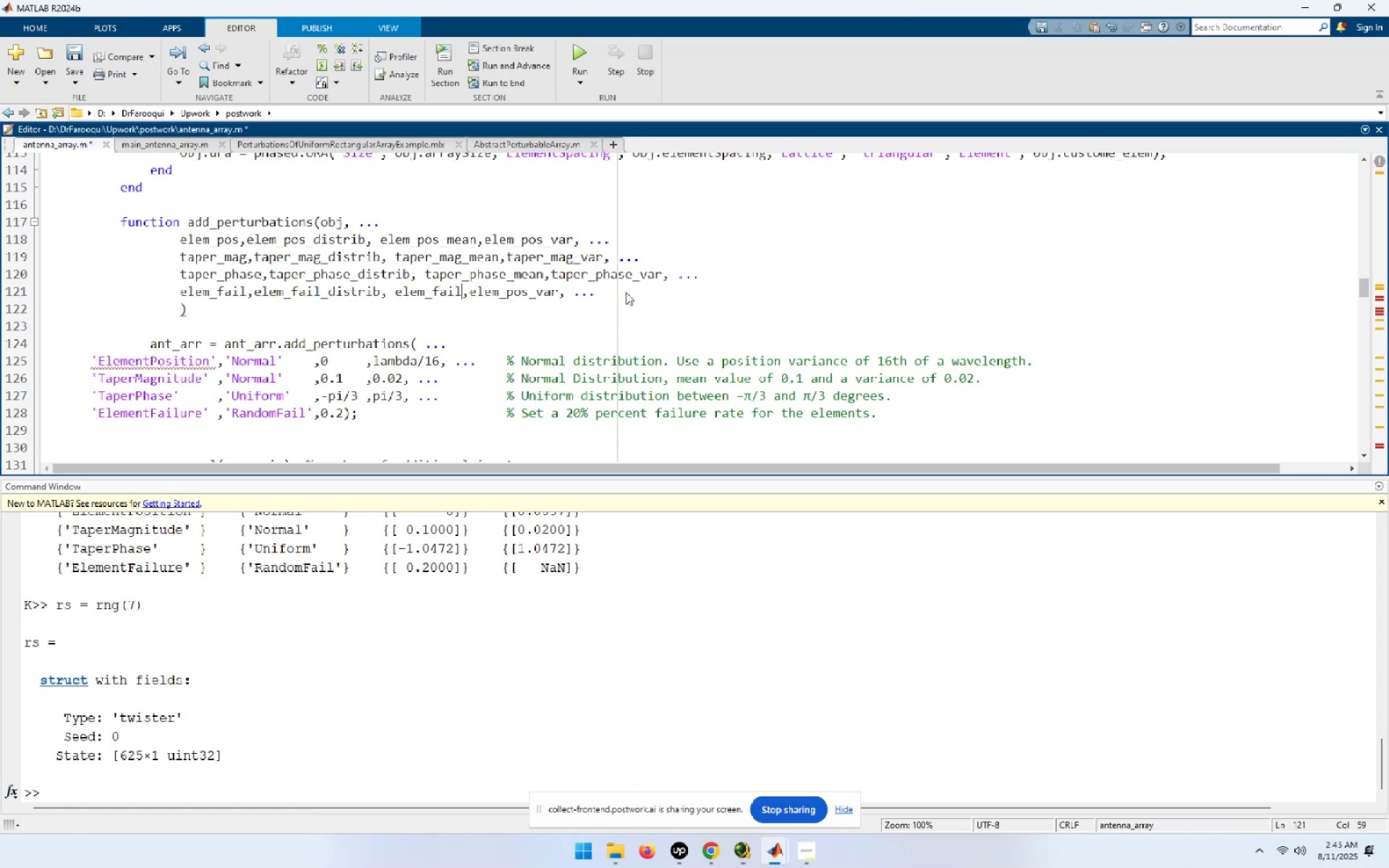 
hold_key(key=ArrowRight, duration=0.88)
 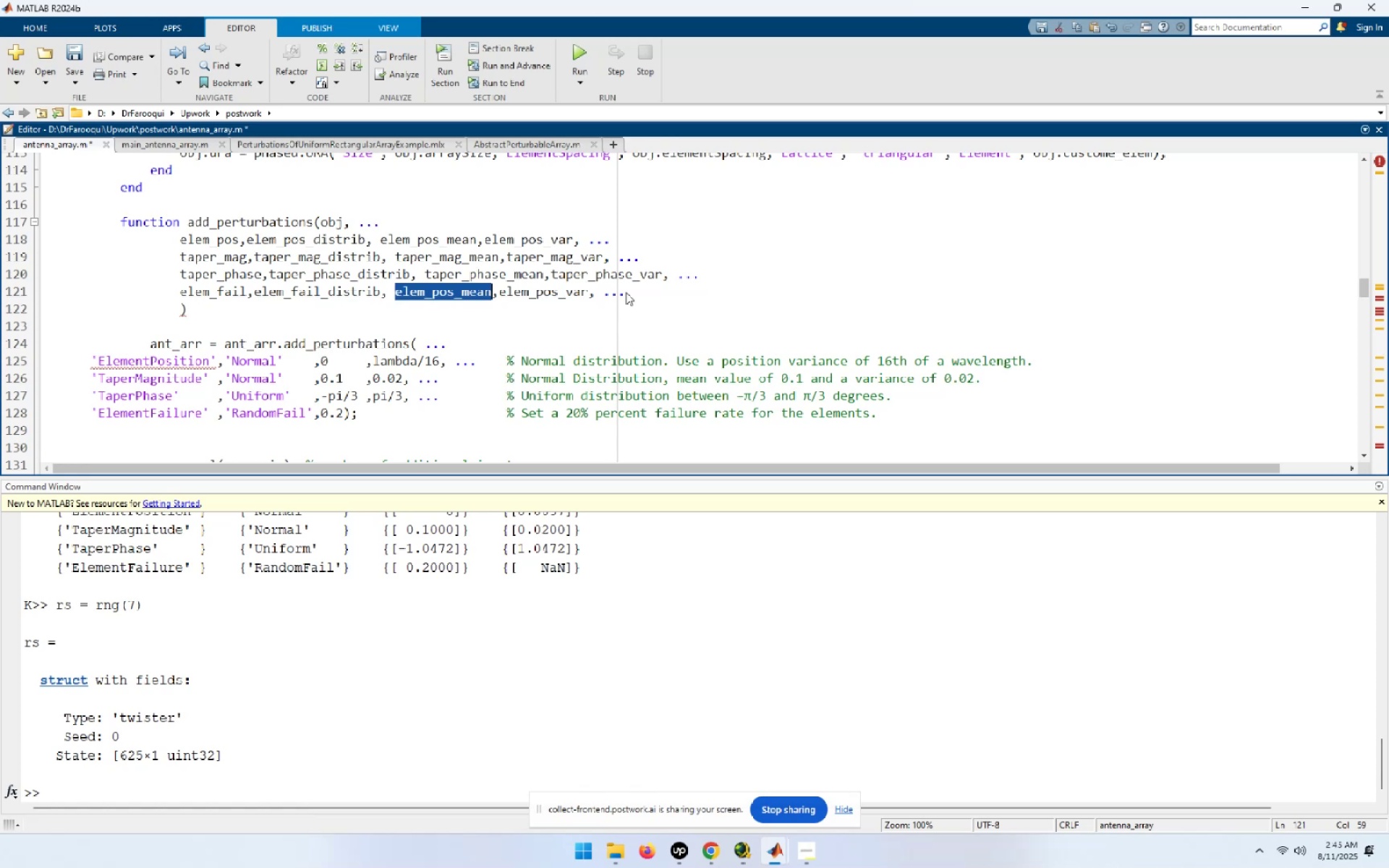 
key(Control+ControlLeft)
 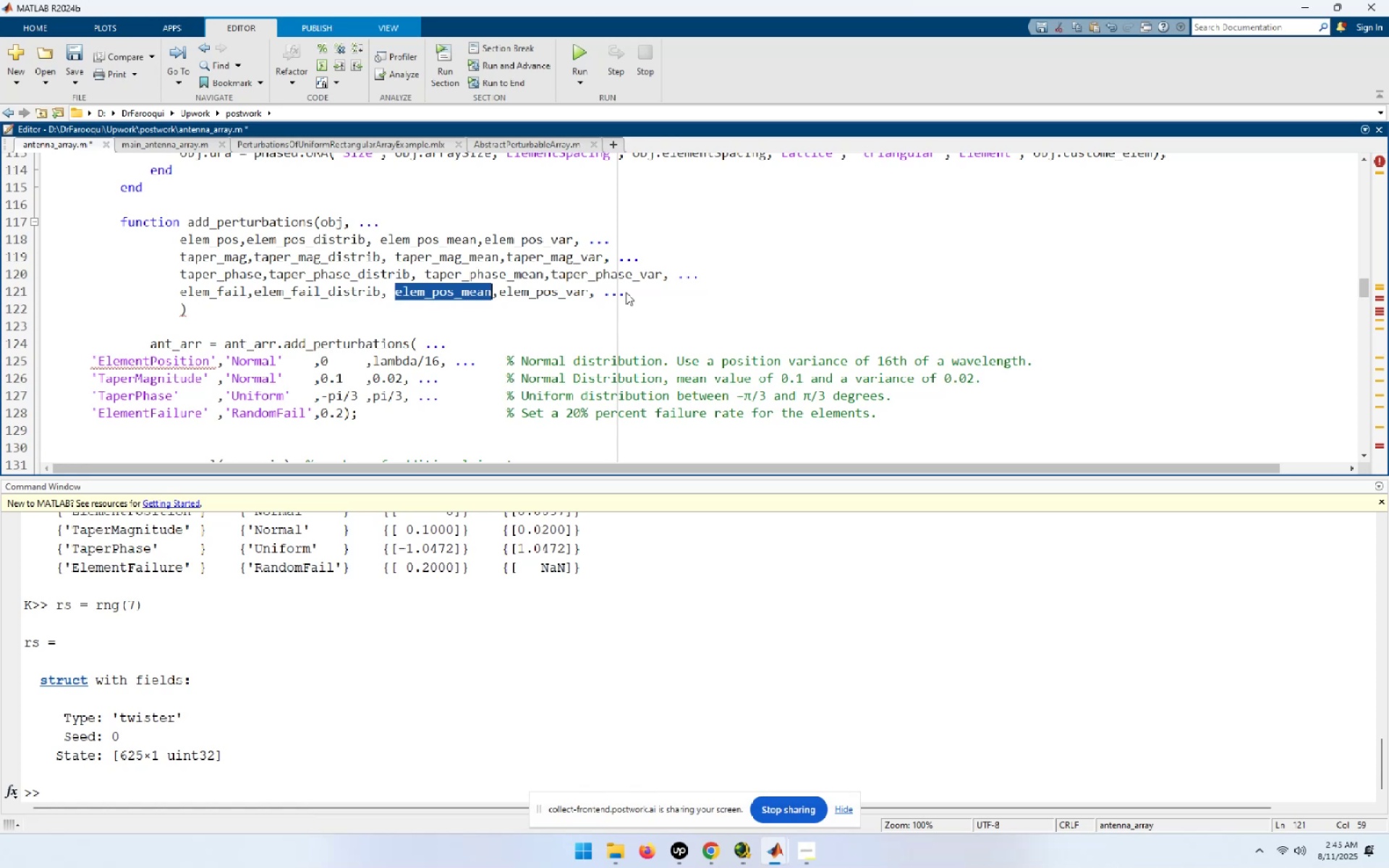 
key(Control+V)
 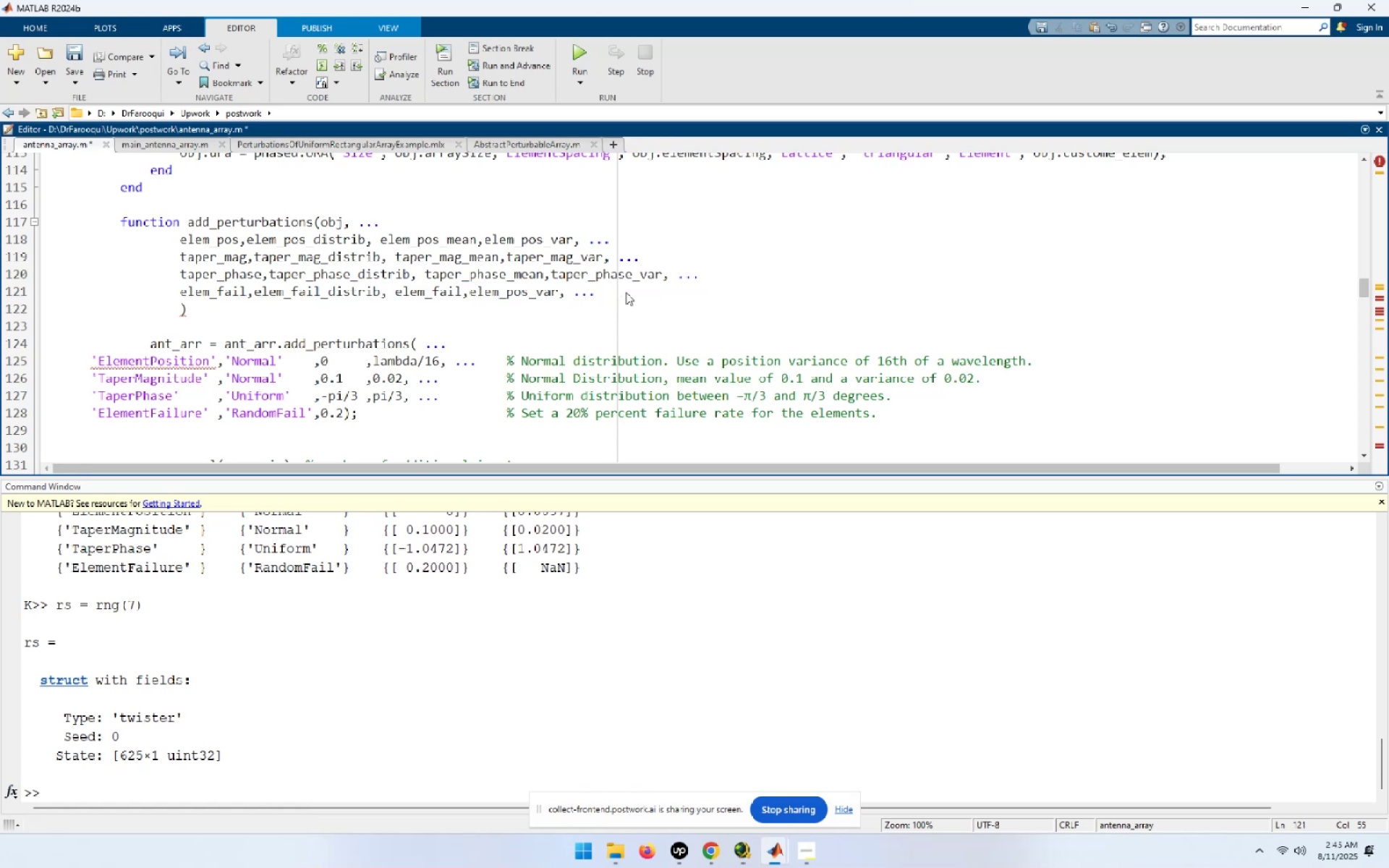 
type(_prob)
 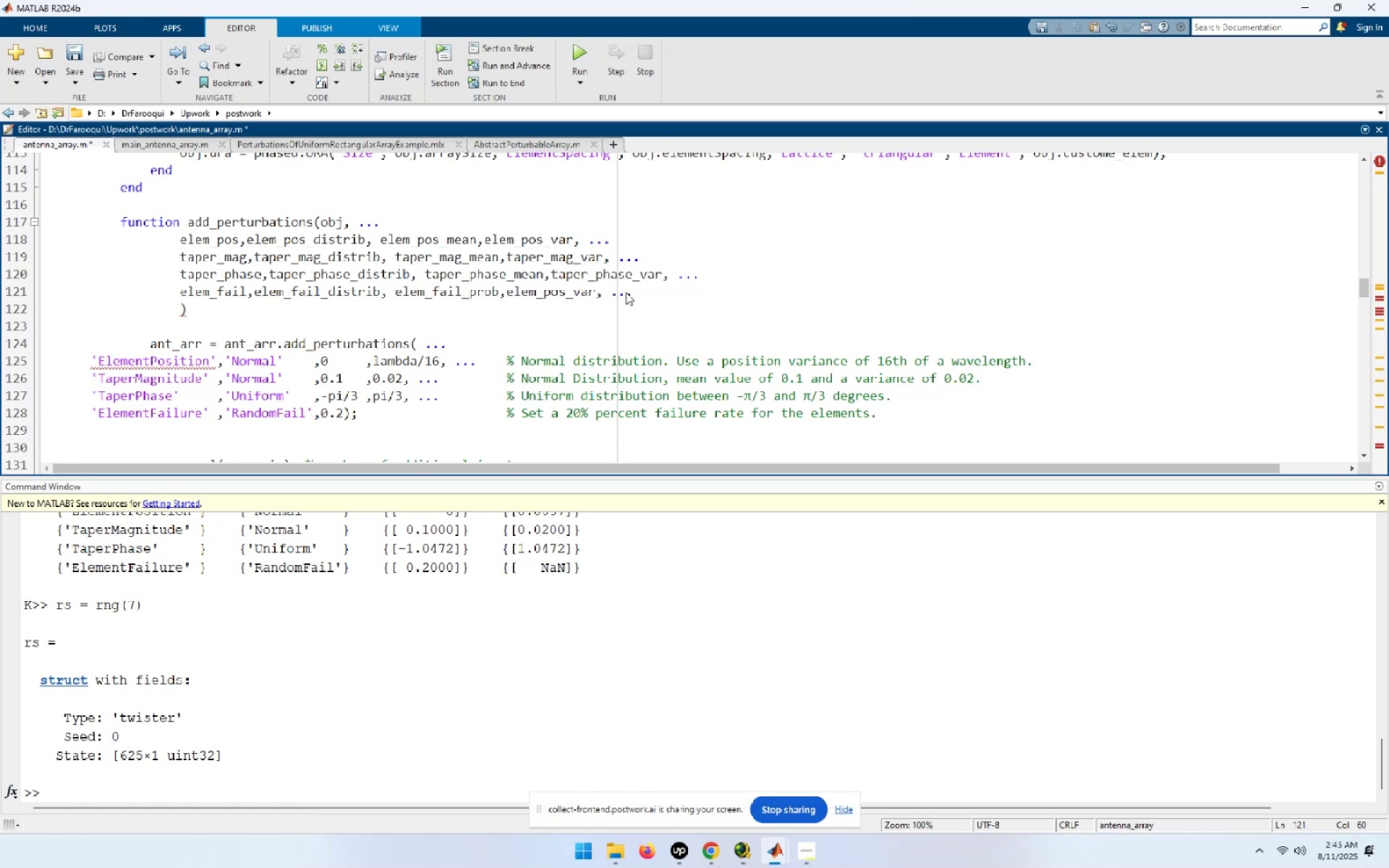 
key(End)
 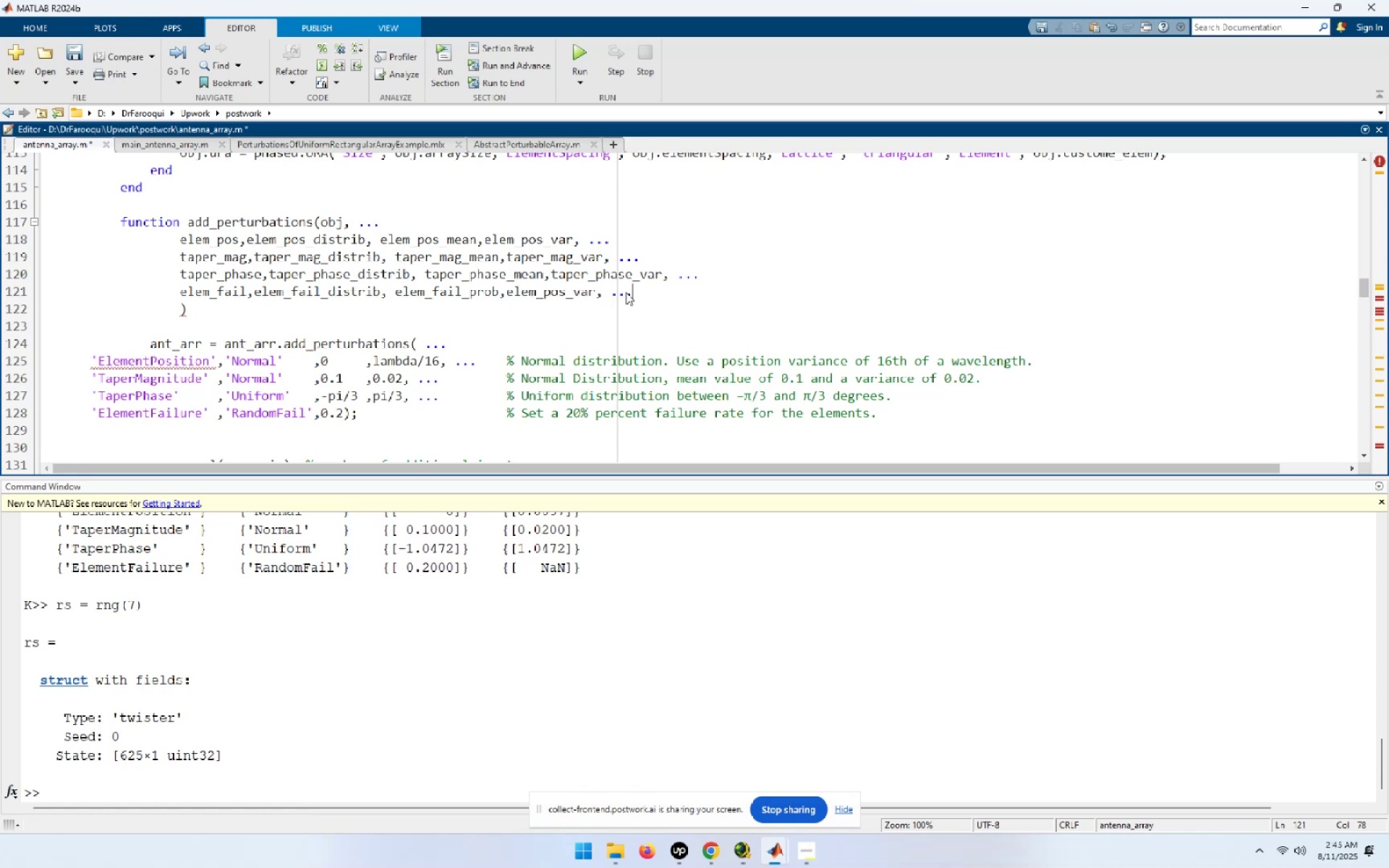 
key(Backspace)
 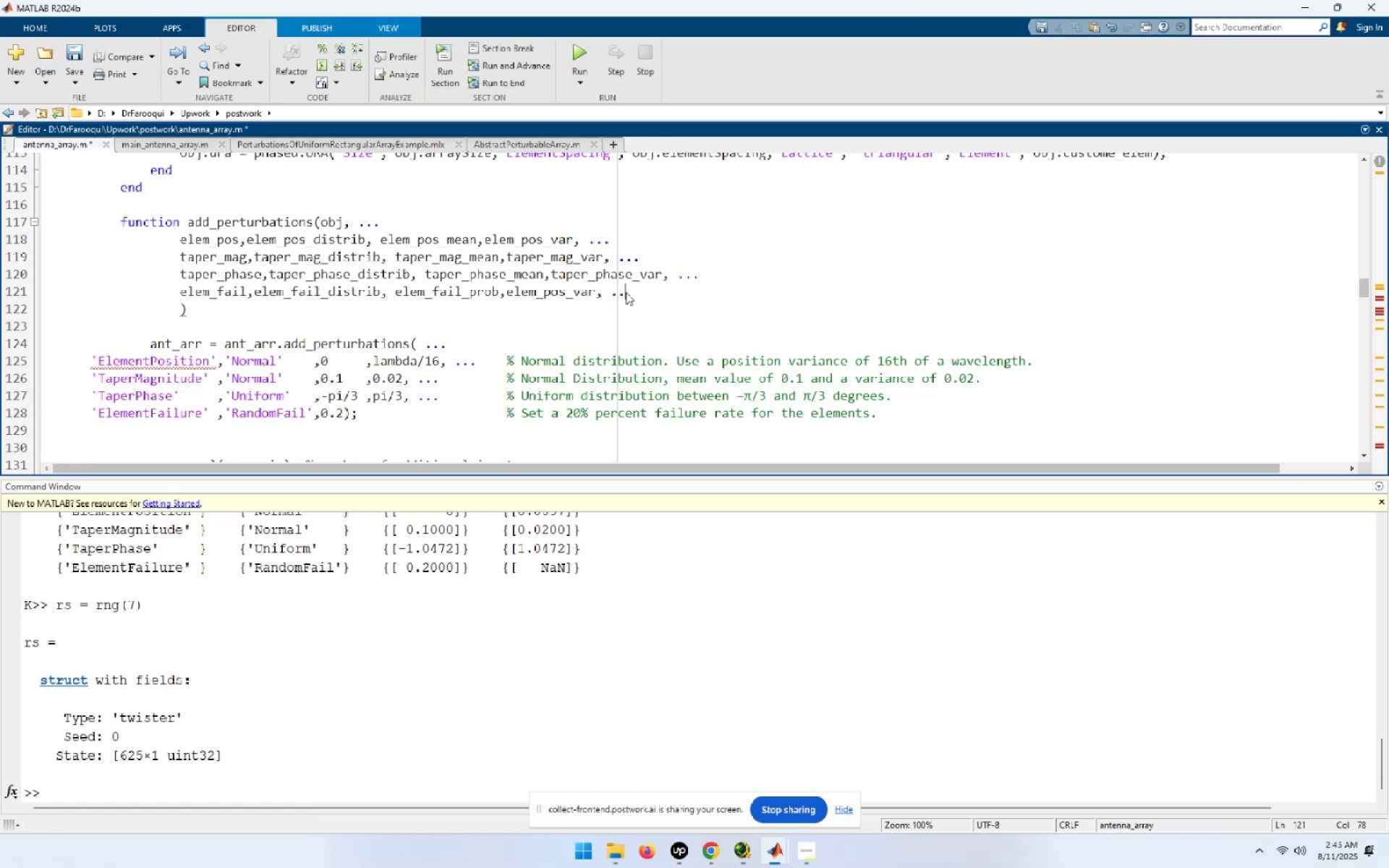 
key(Backspace)
 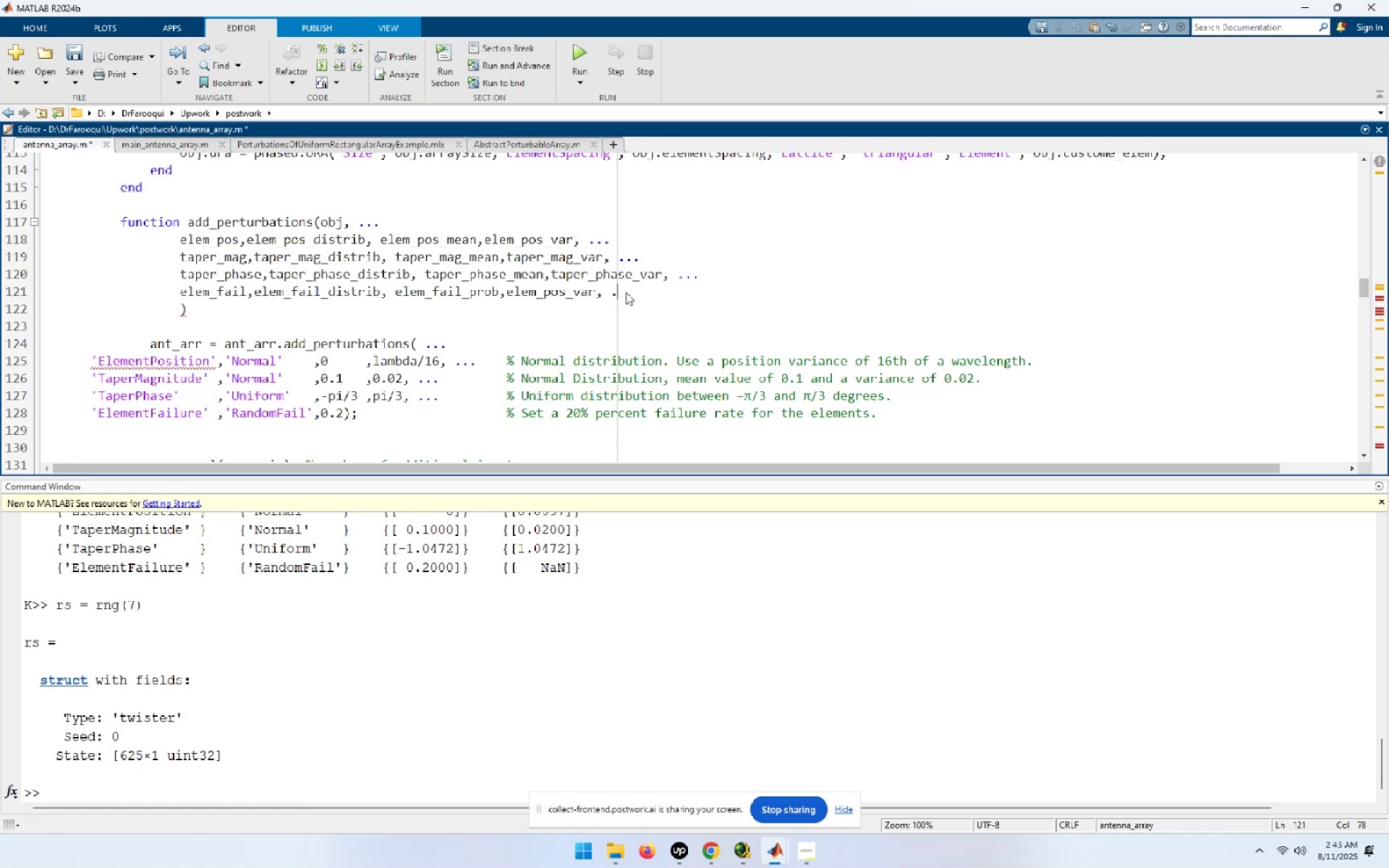 
key(Backspace)
 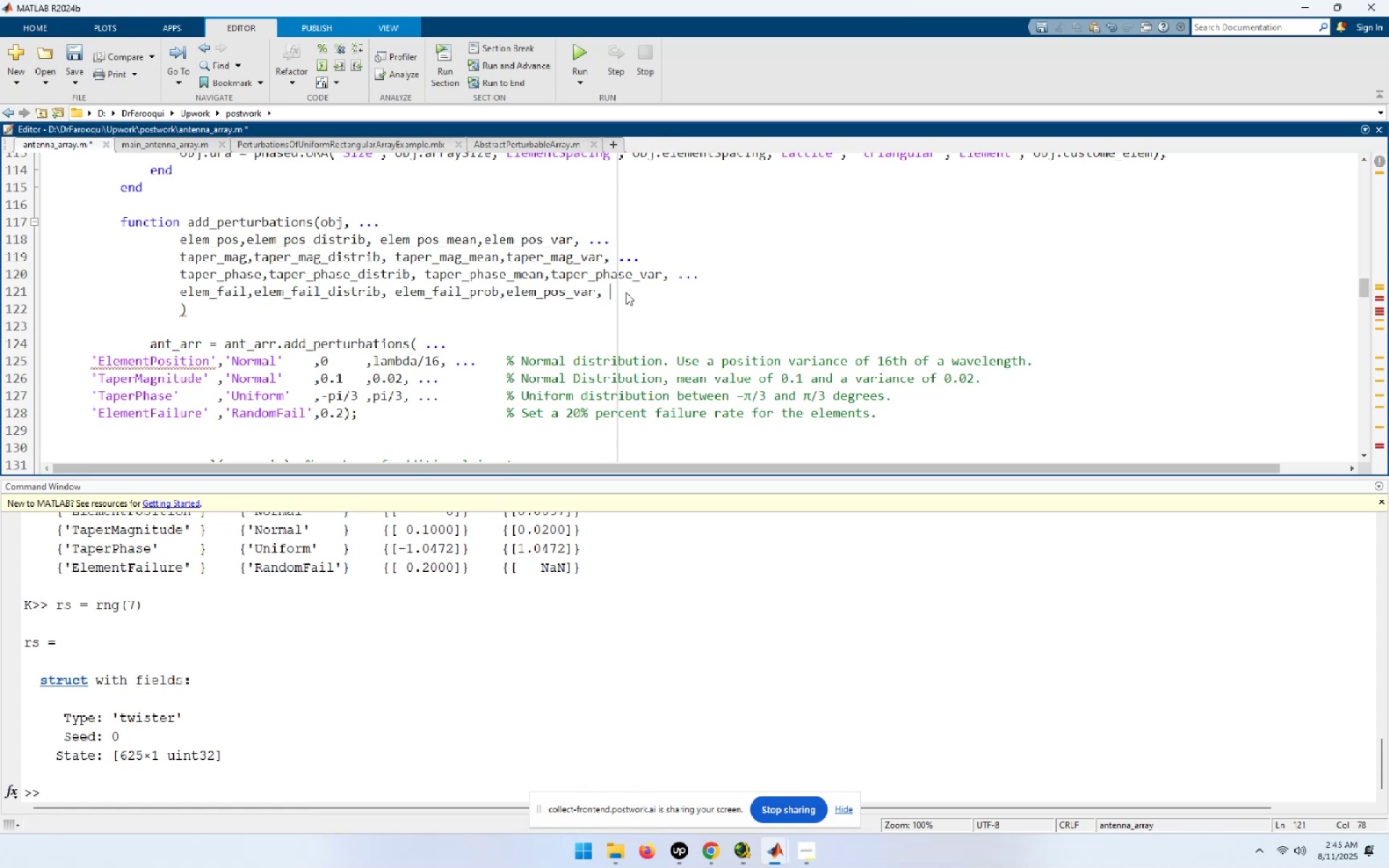 
key(Backspace)
 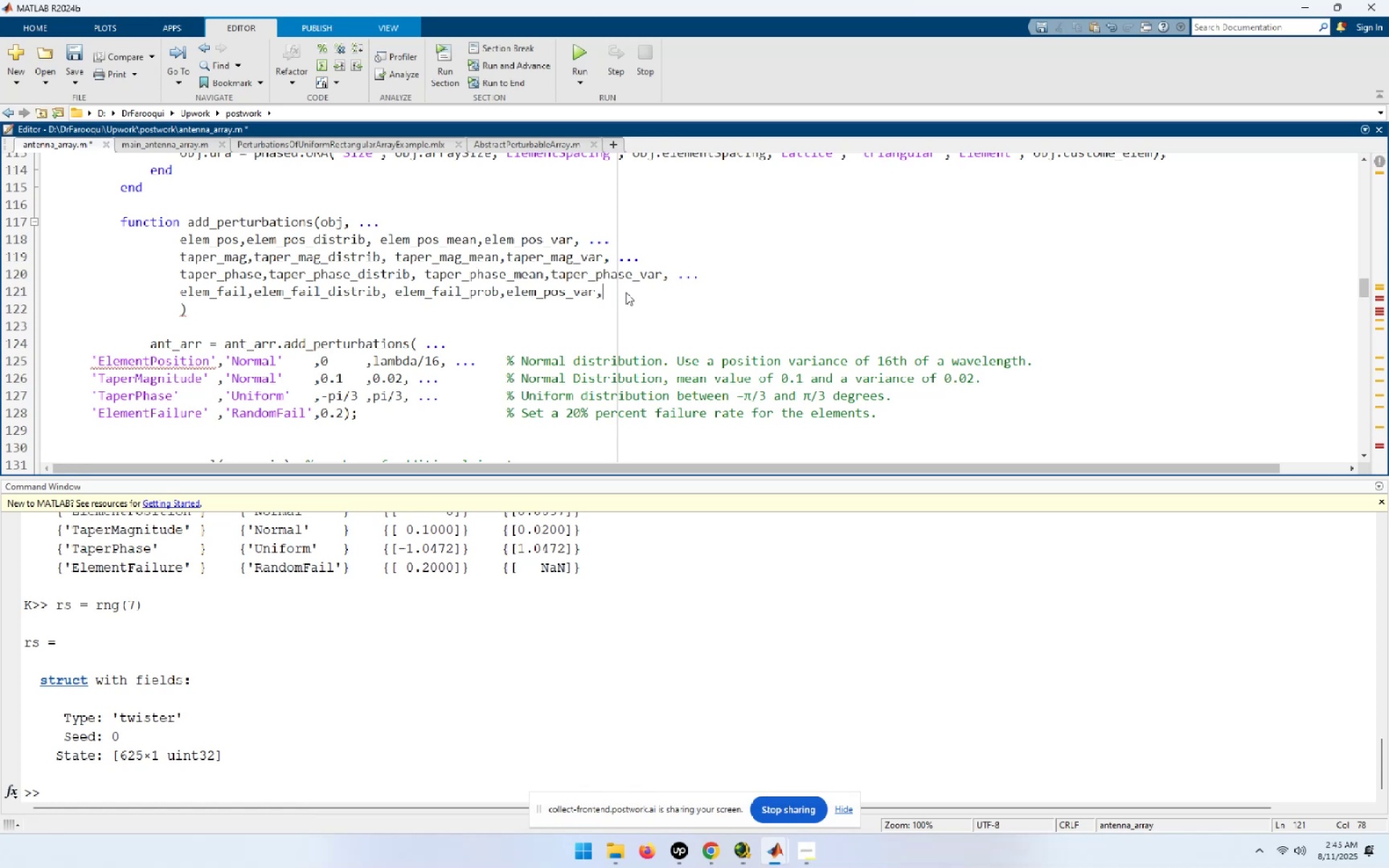 
key(Backspace)
 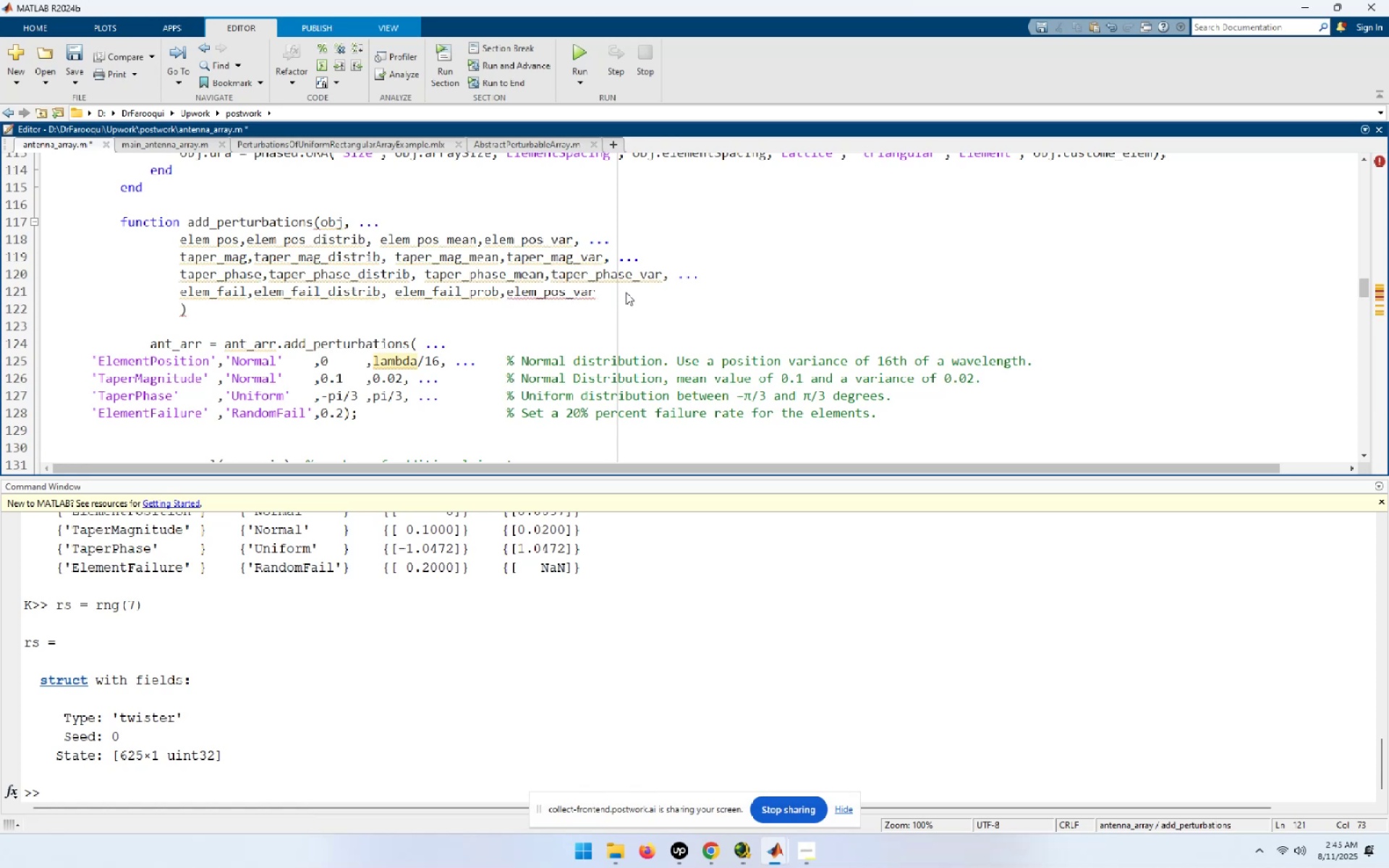 
key(Shift+0)
 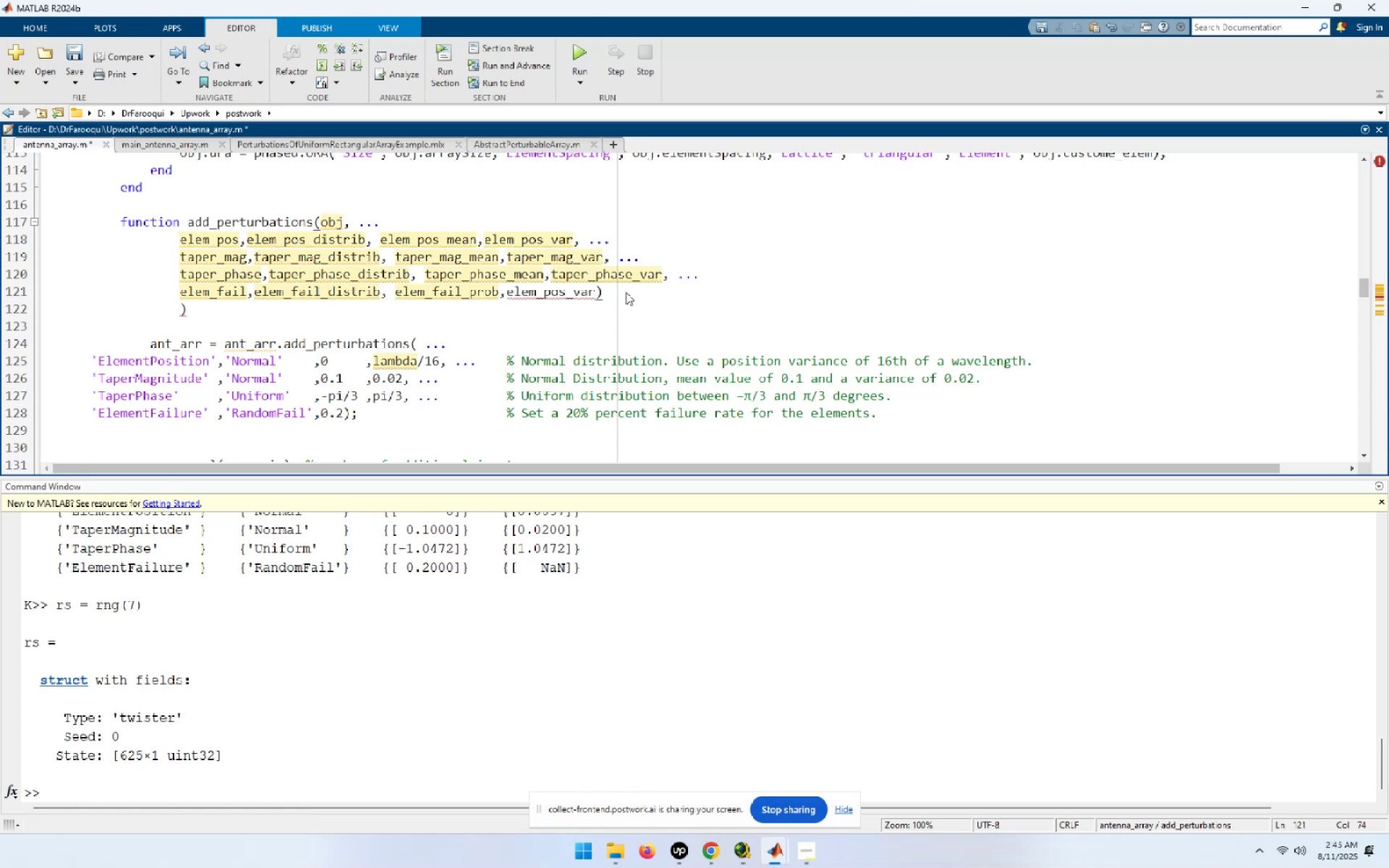 
key(ArrowDown)
 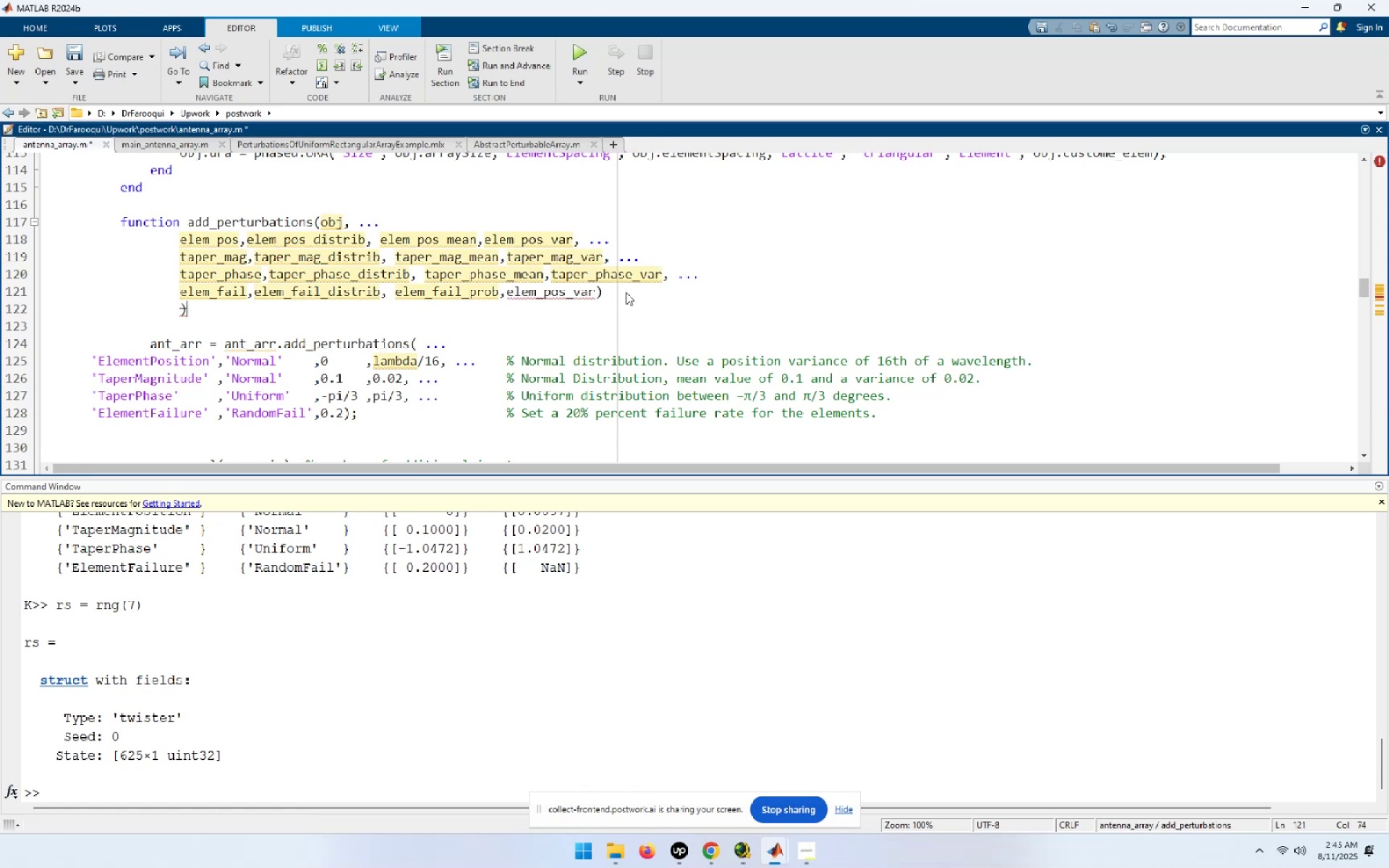 
key(Home)
 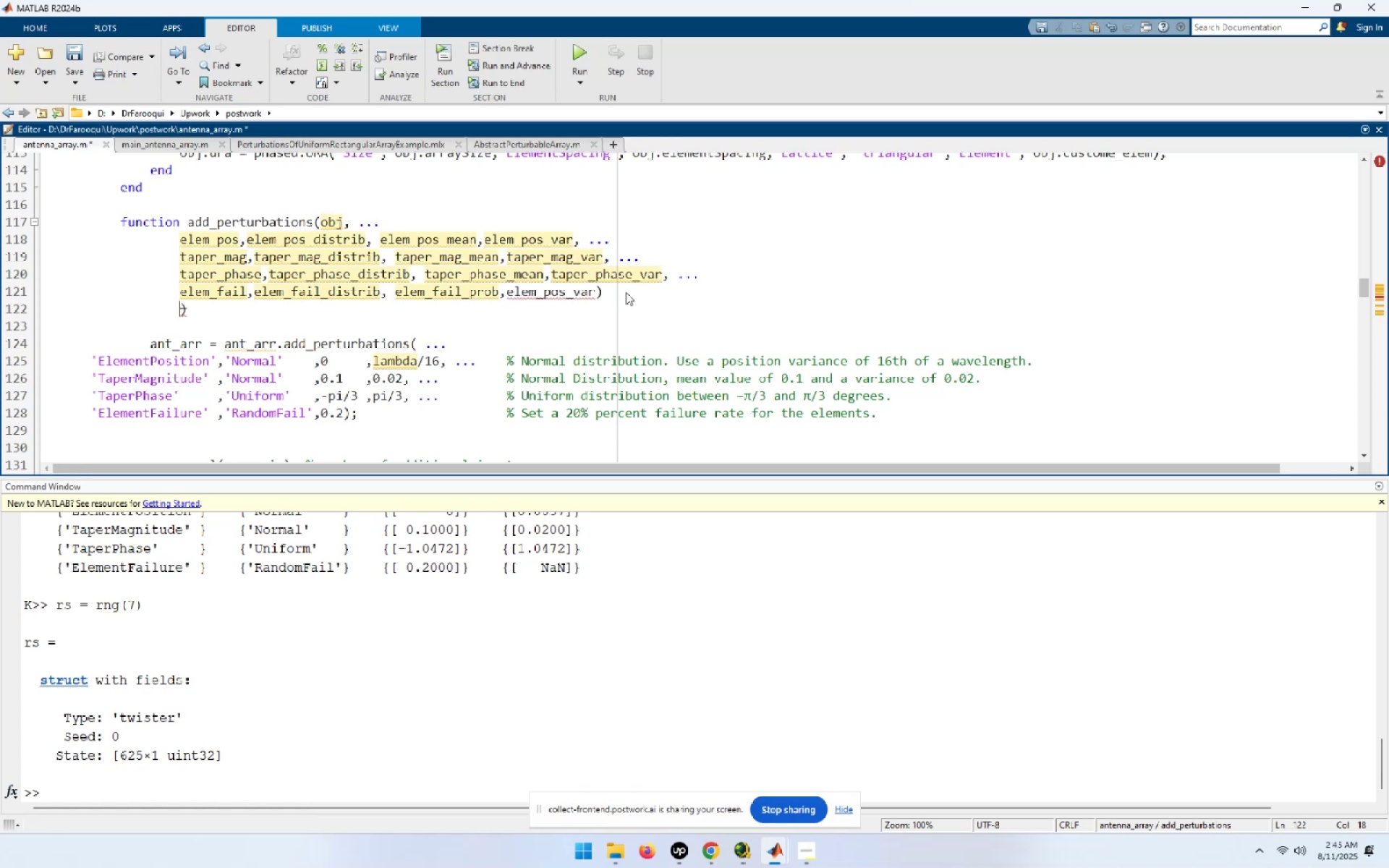 
key(End)
 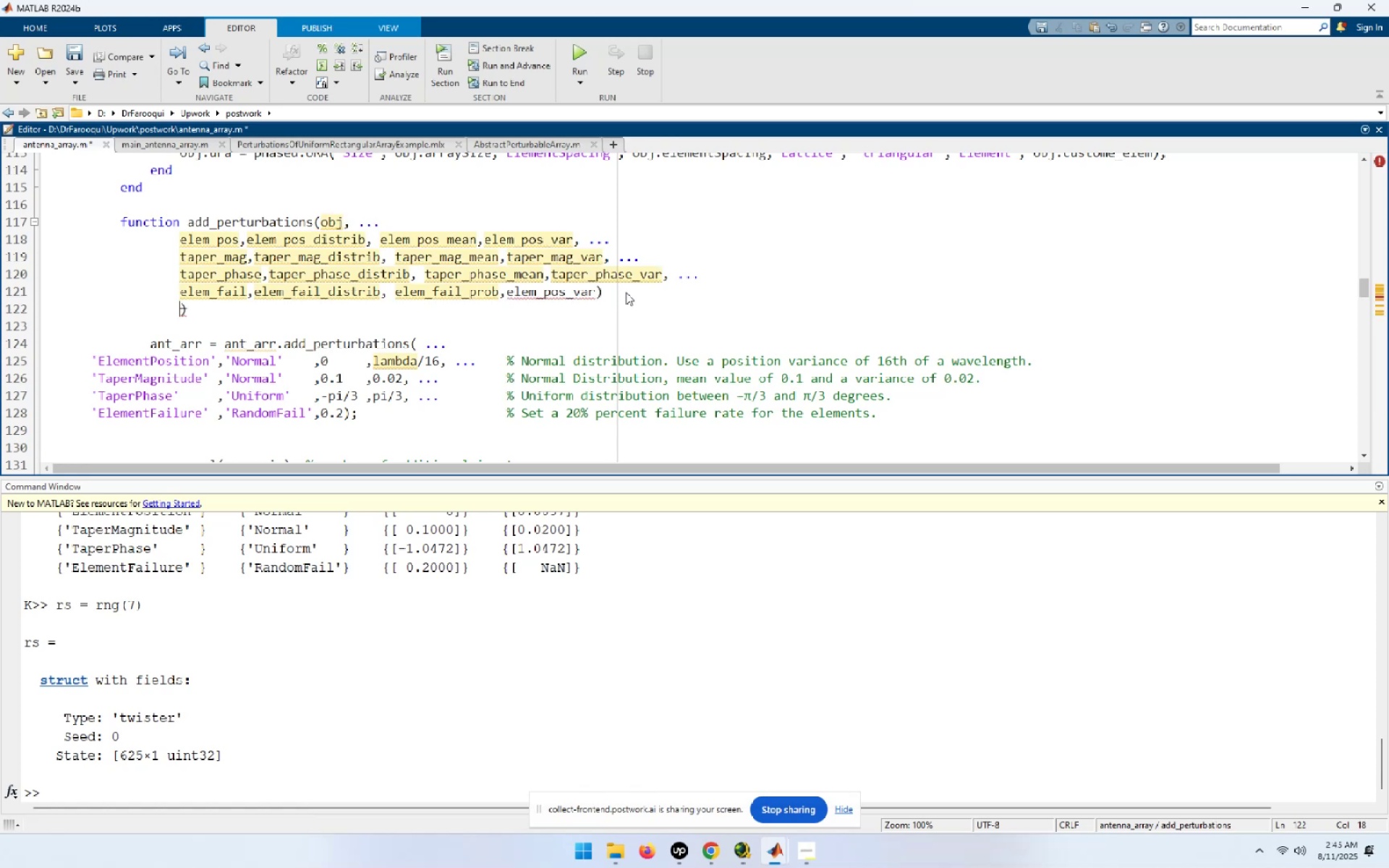 
hold_key(key=ShiftLeft, duration=0.34)
 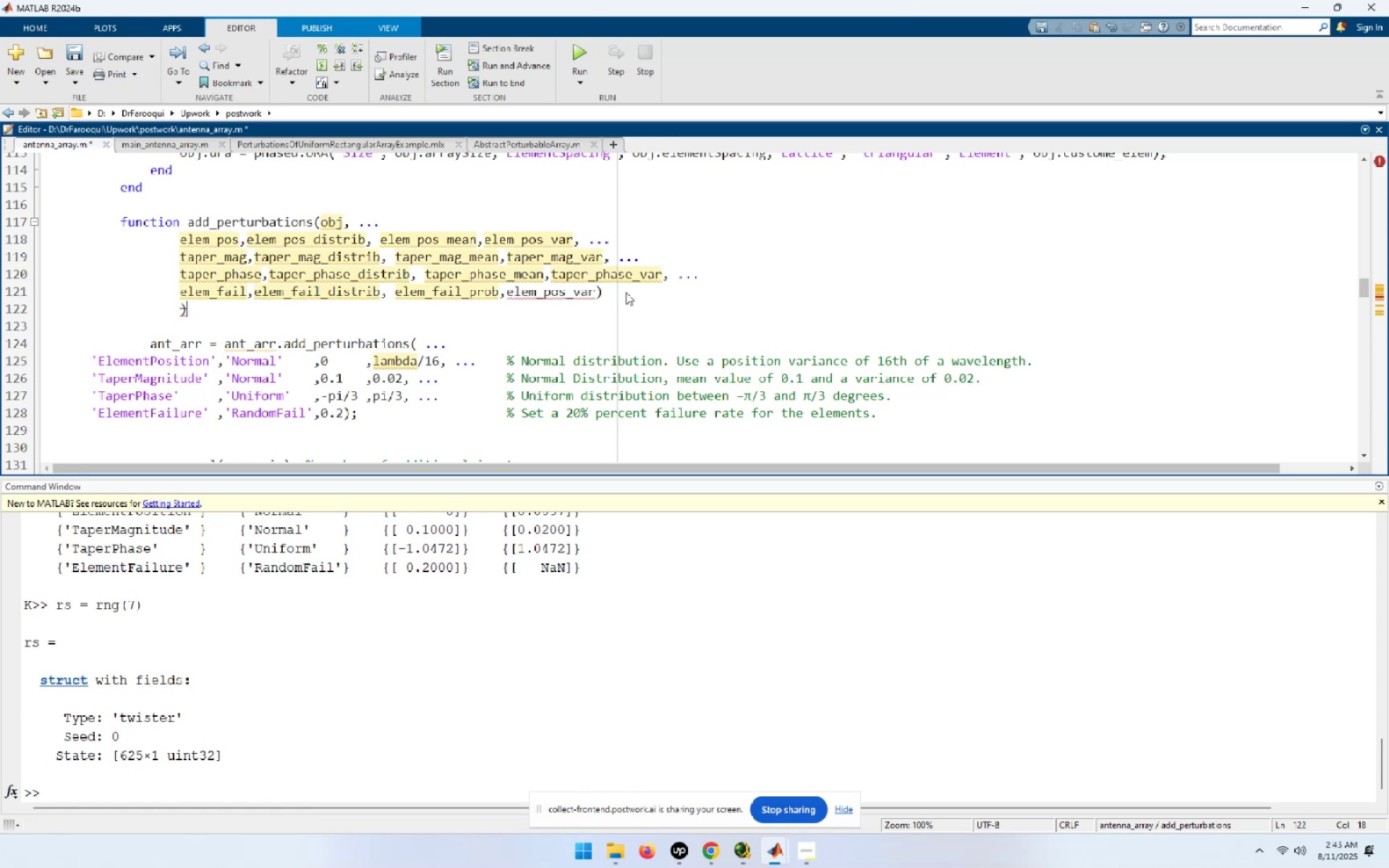 
key(Home)
 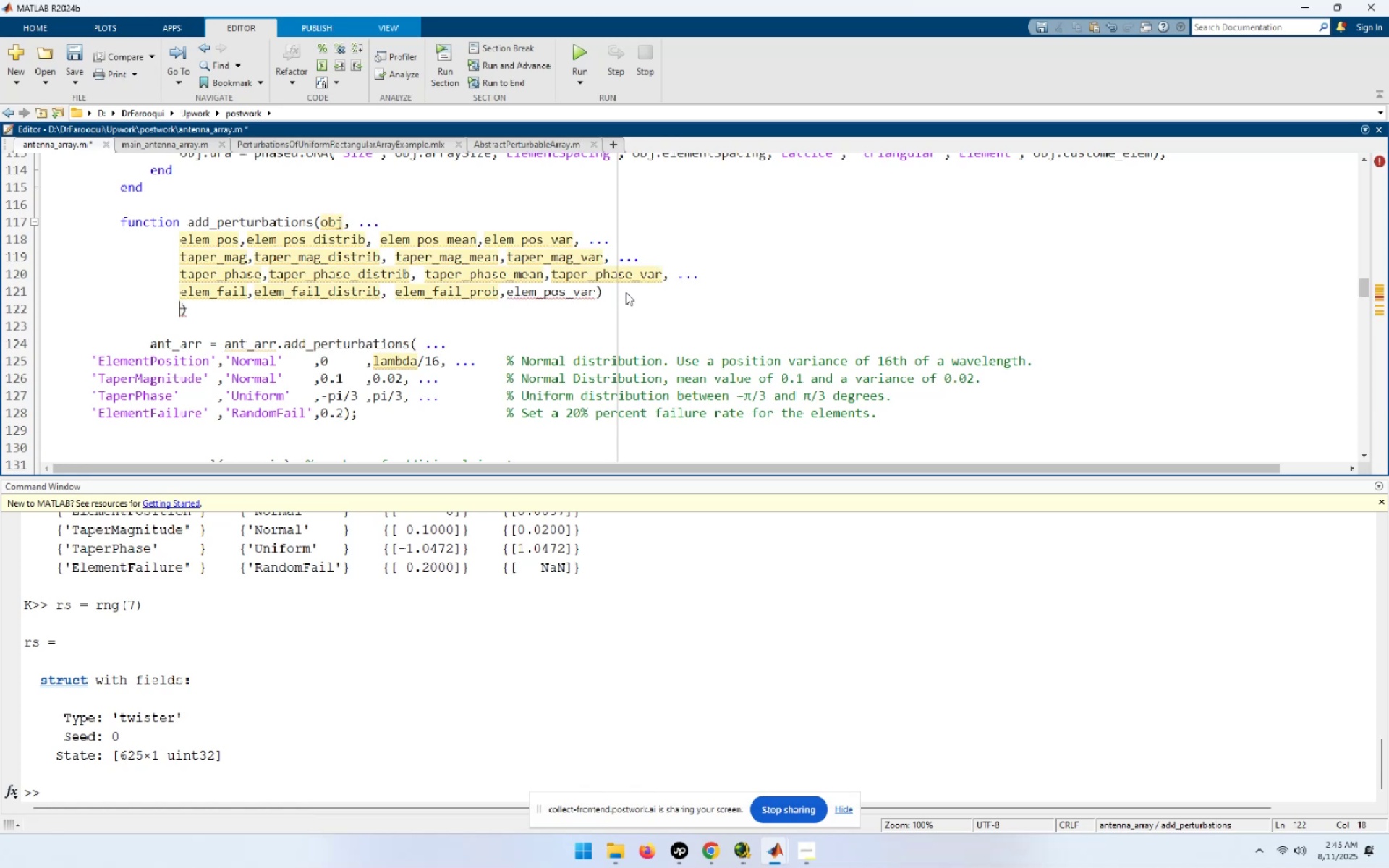 
key(Shift+End)
 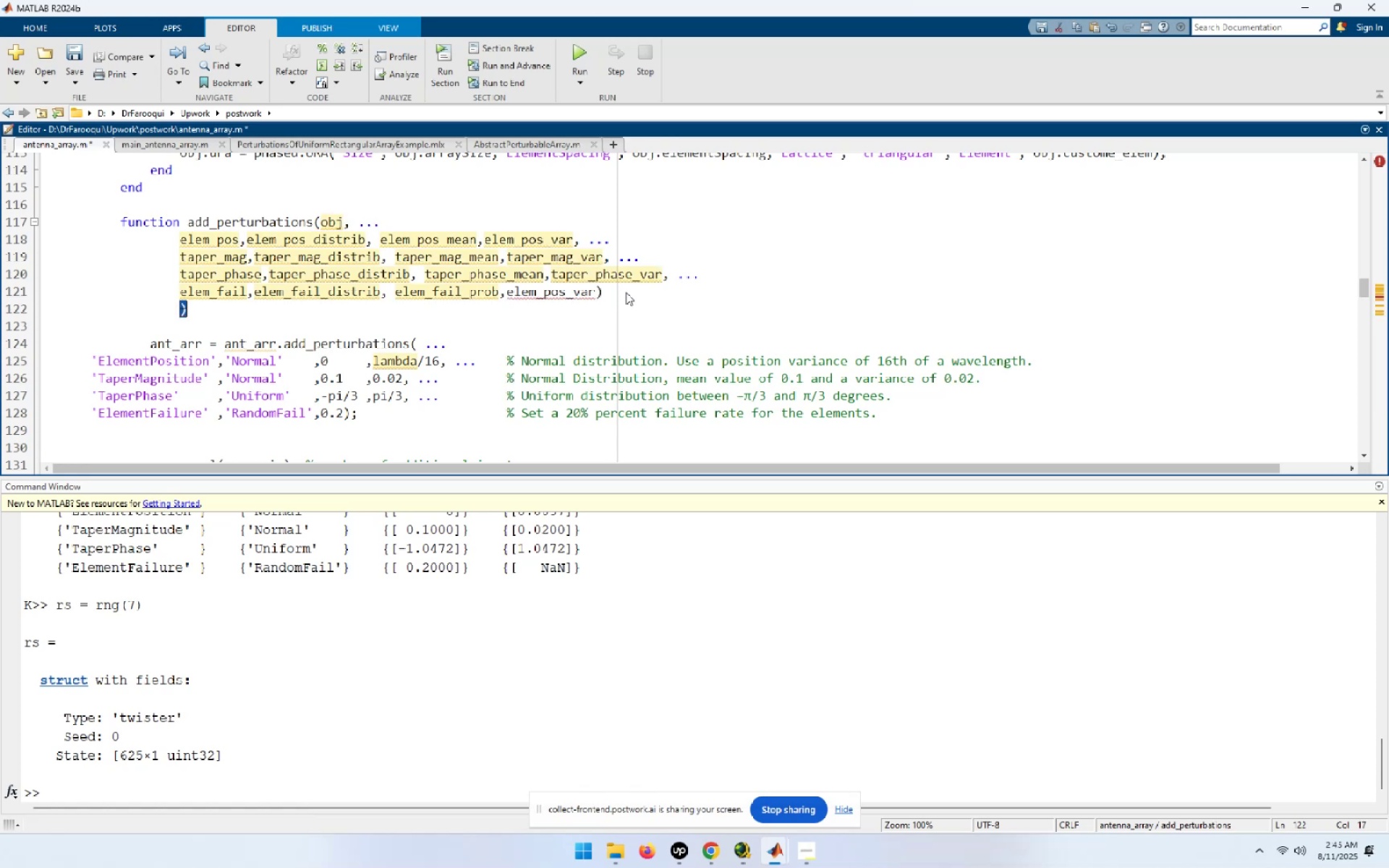 
key(Delete)
 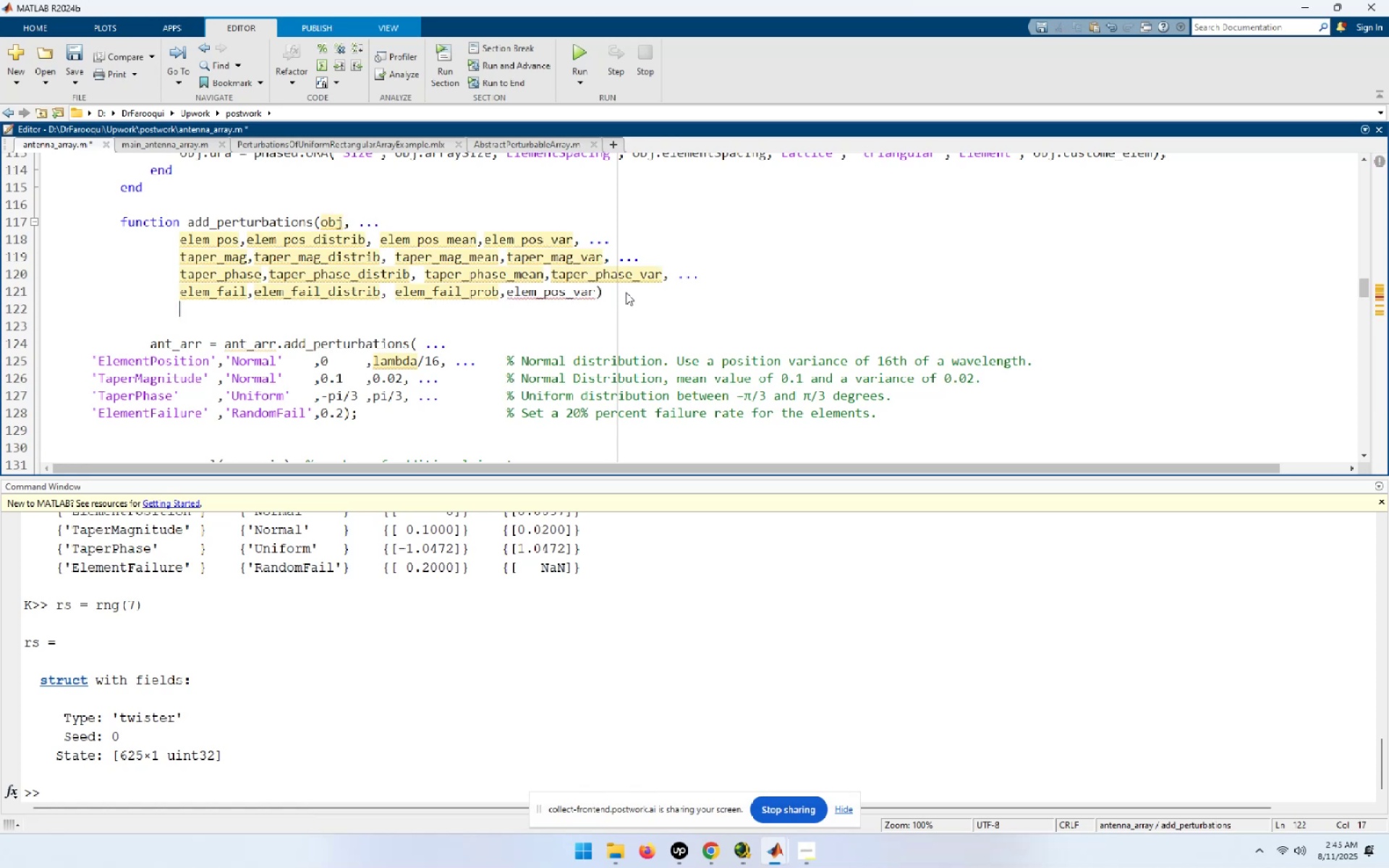 
key(ArrowUp)
 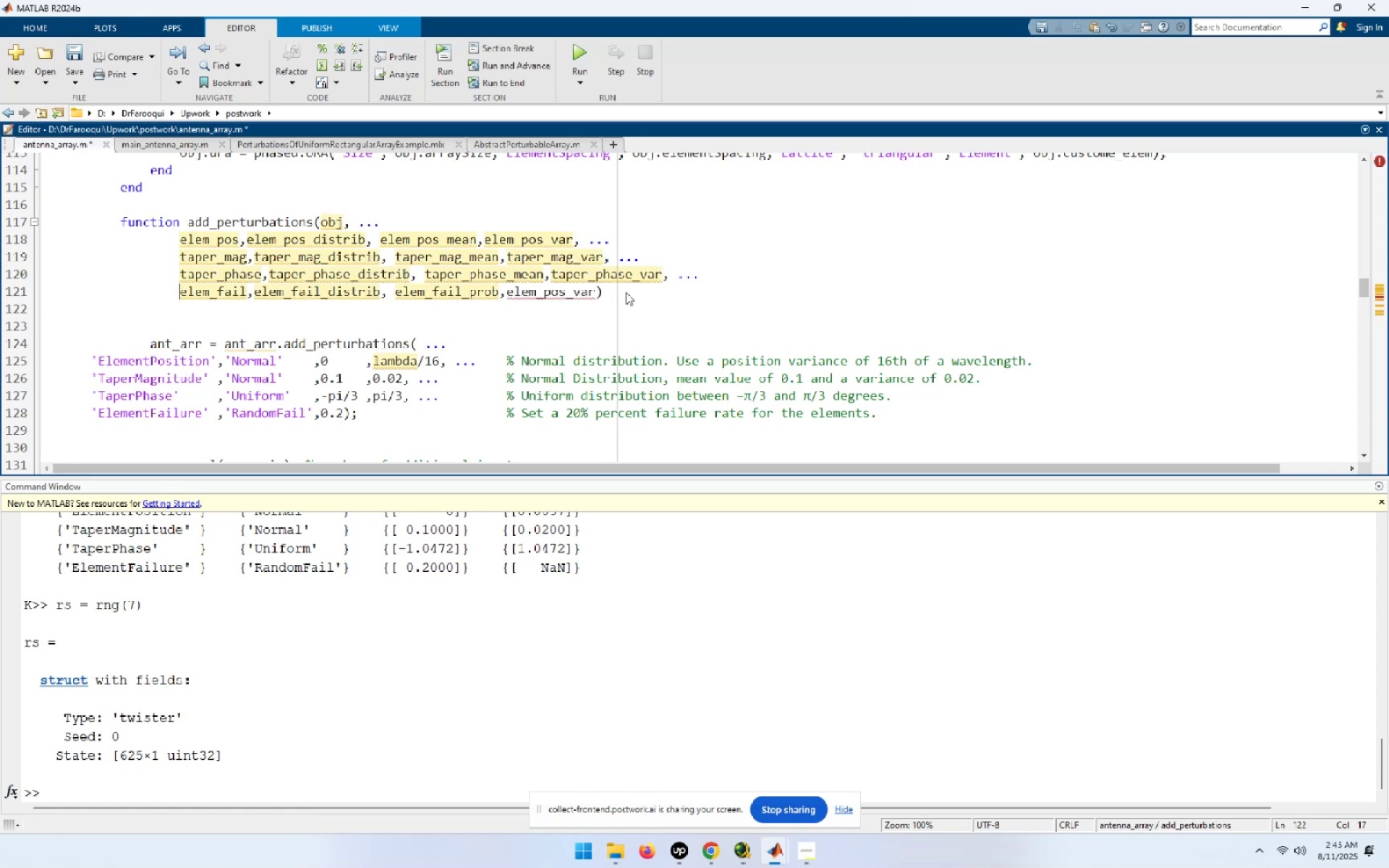 
key(ArrowUp)
 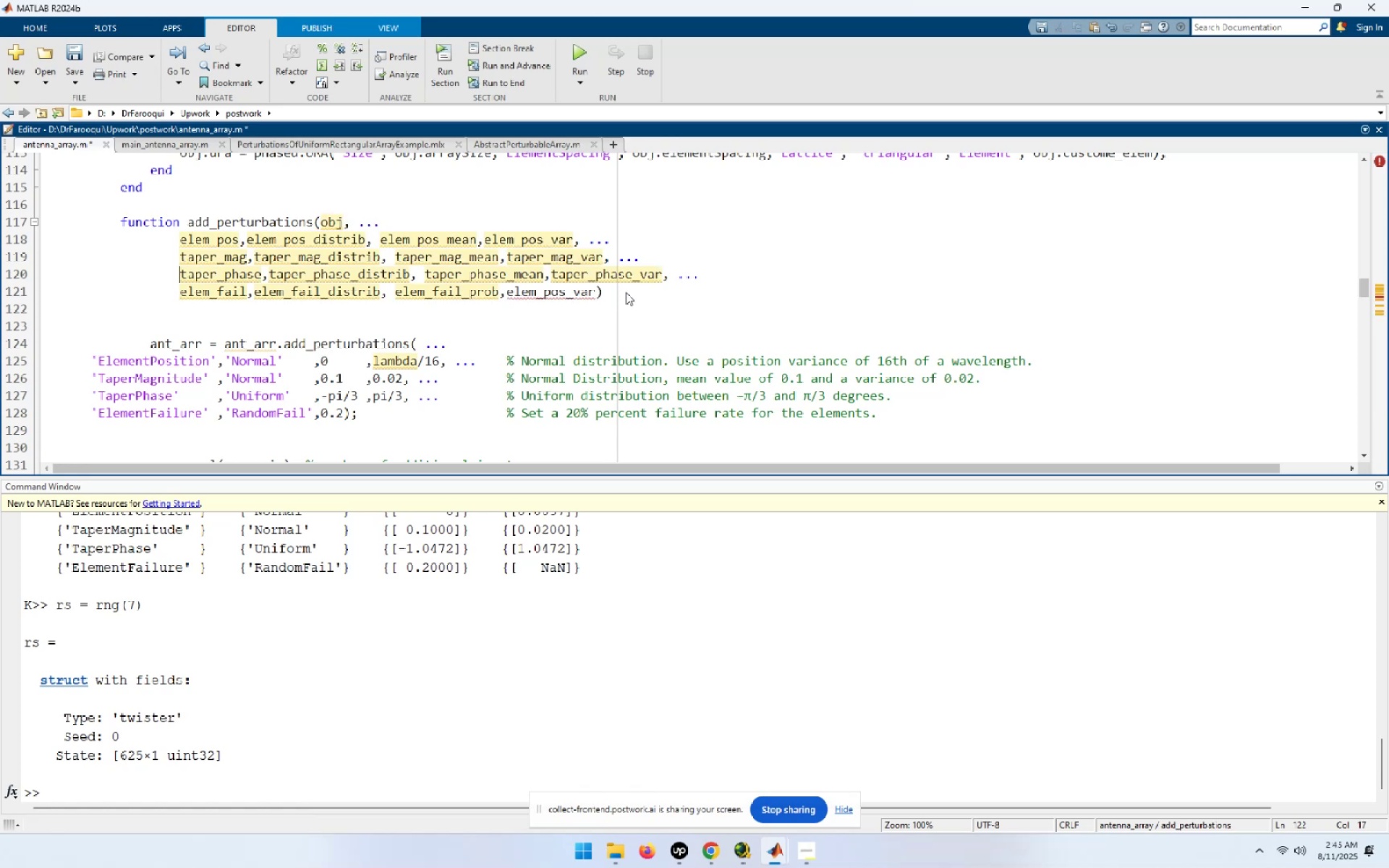 
key(ArrowUp)
 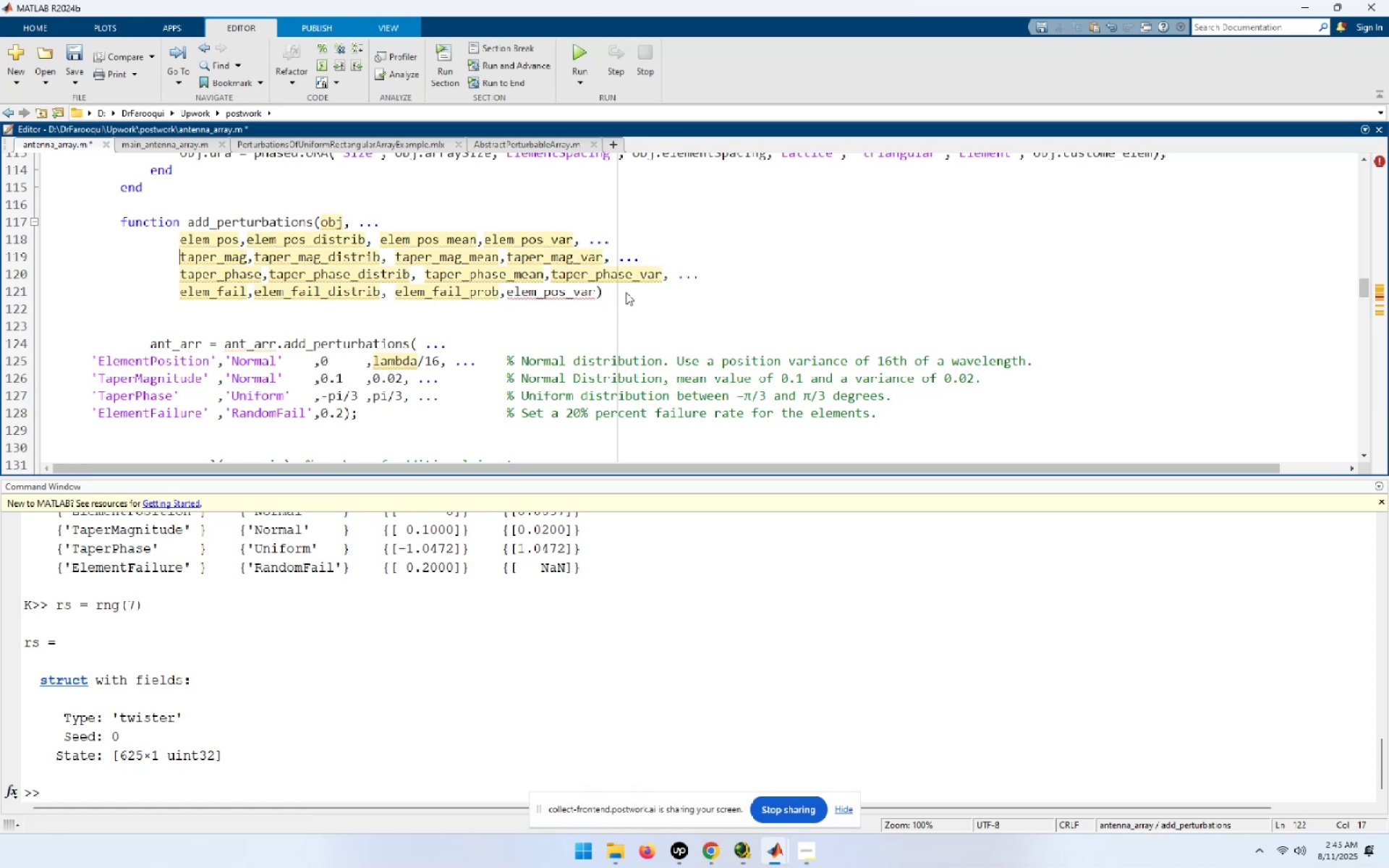 
key(ArrowUp)
 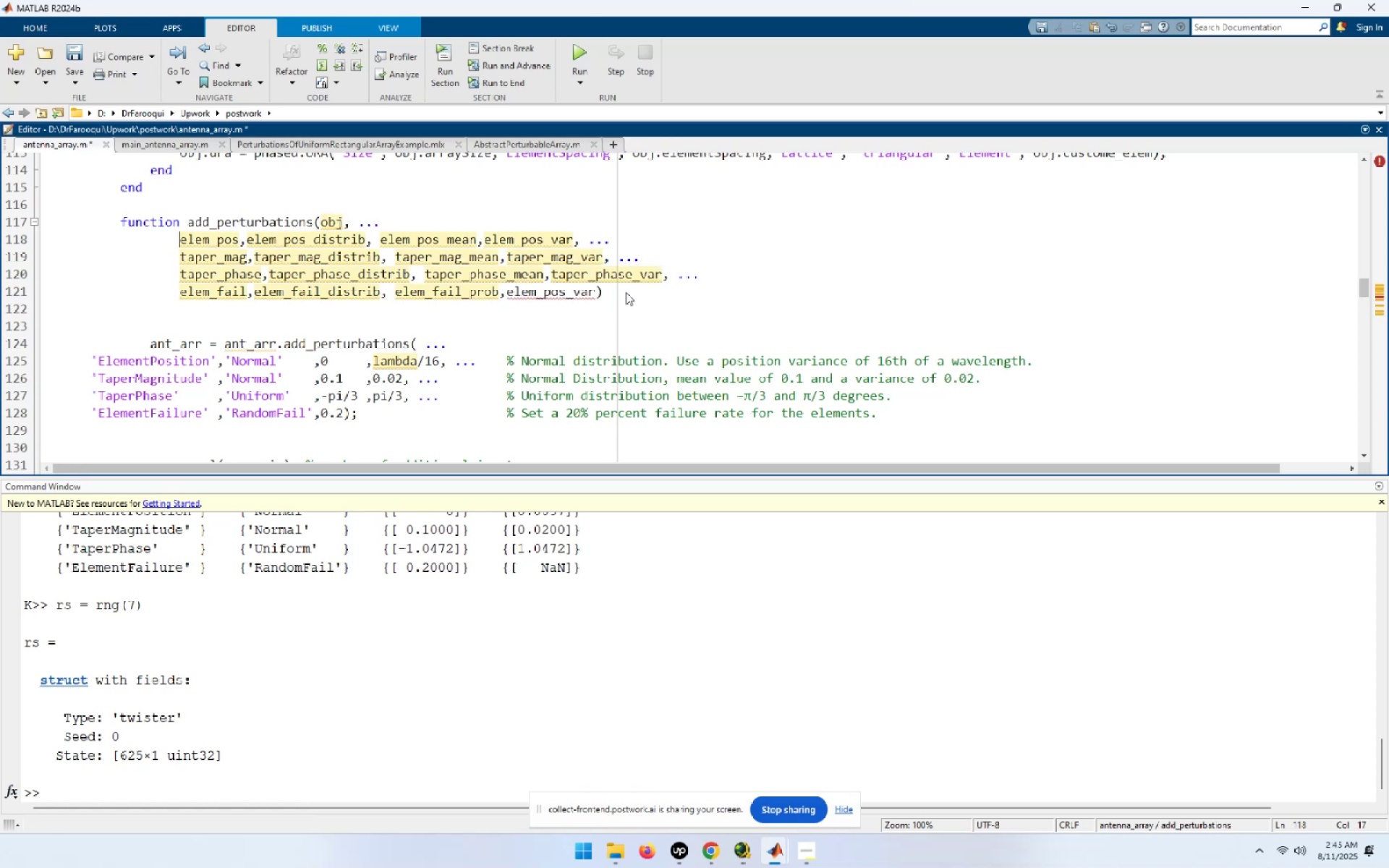 
key(ArrowUp)
 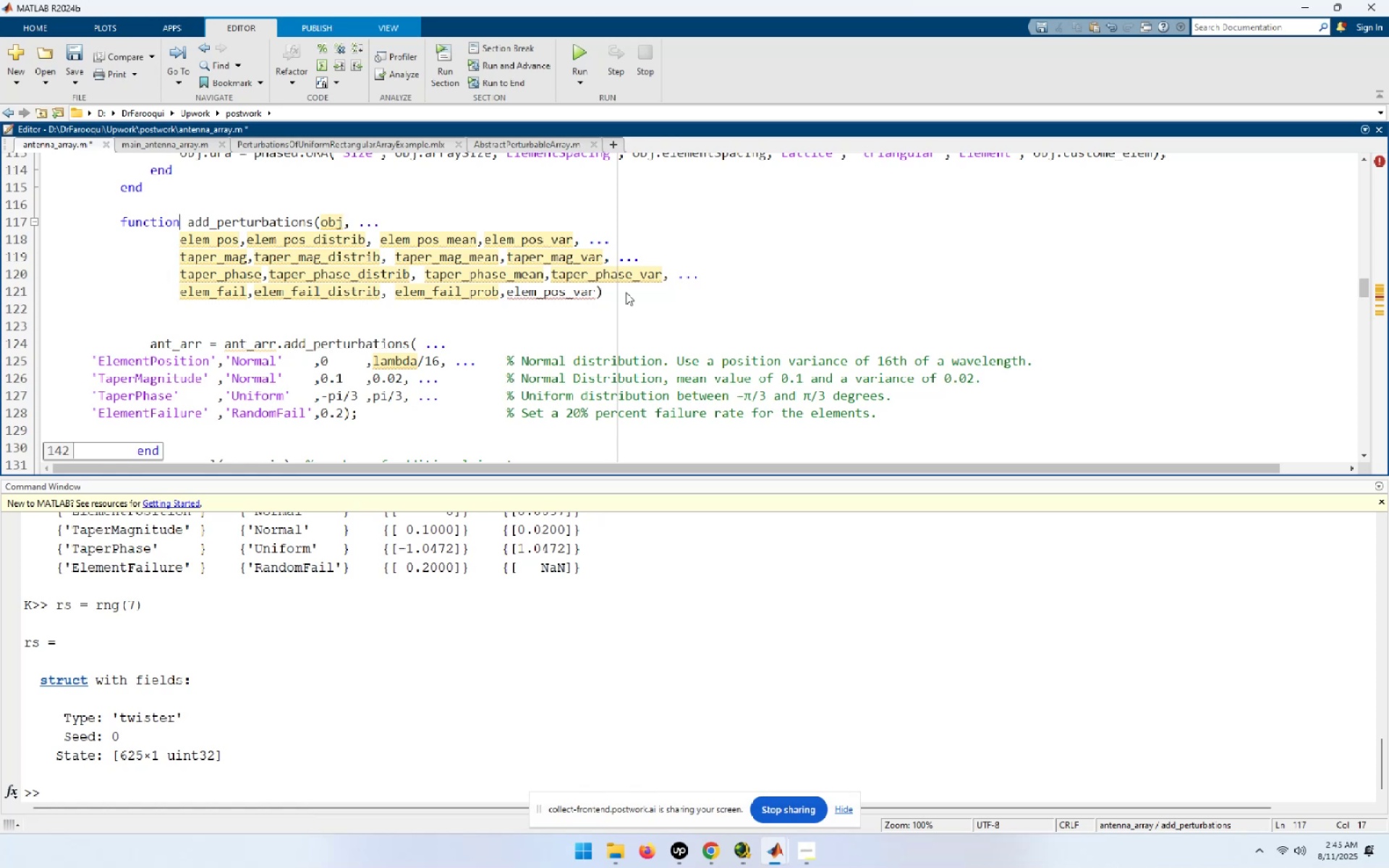 
wait(5.22)
 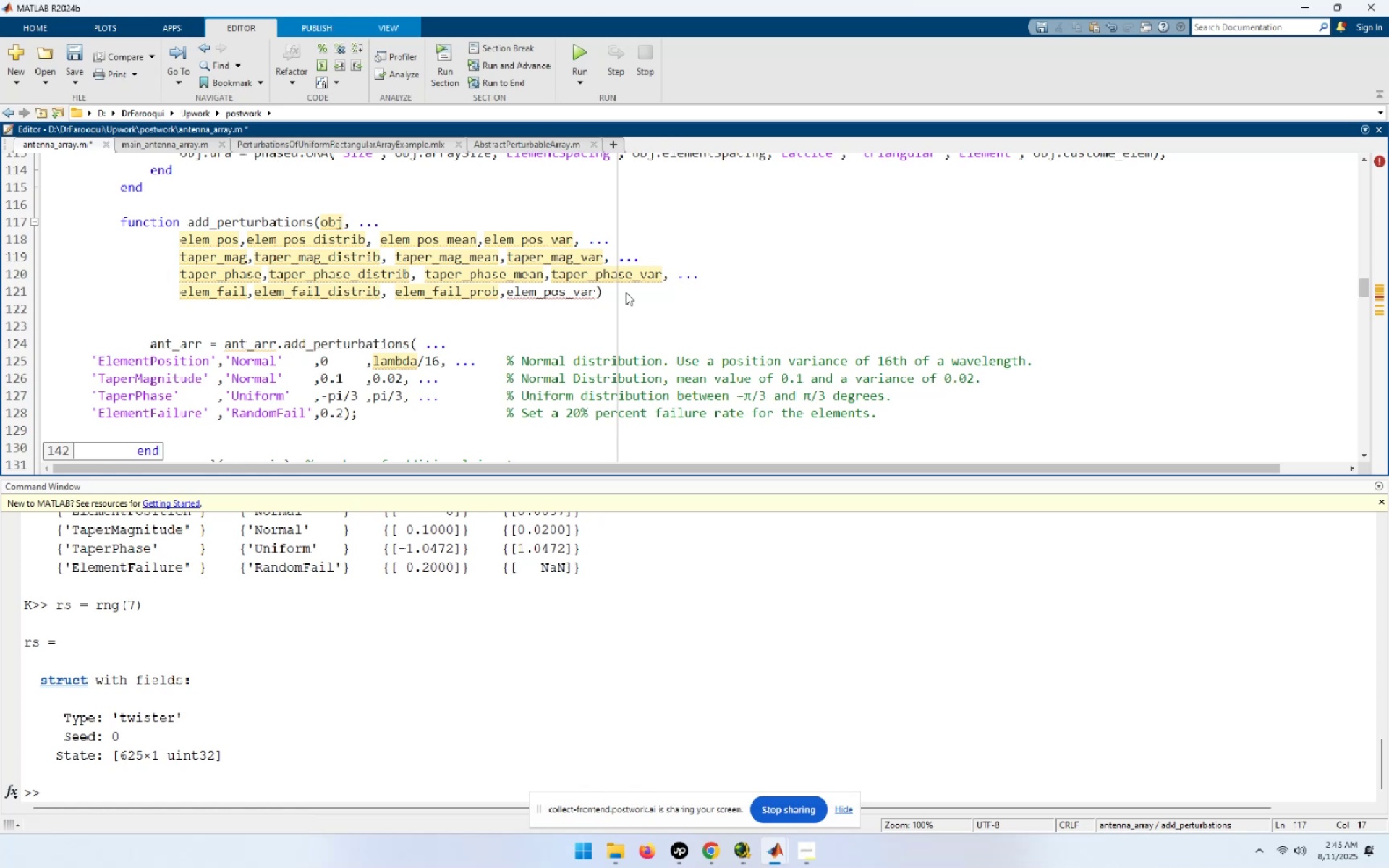 
key(Home)
 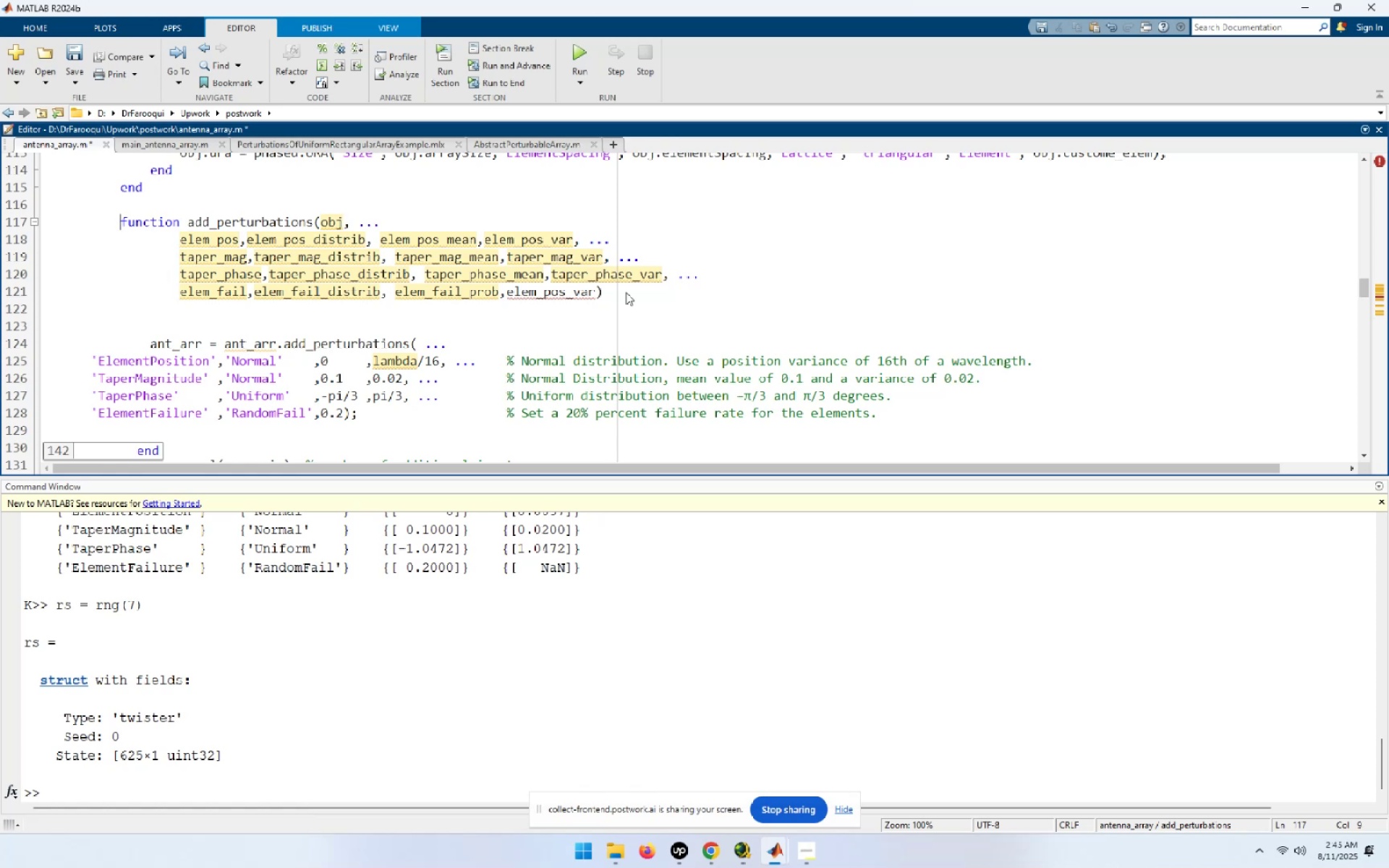 
scroll: coordinate [626, 292], scroll_direction: down, amount: 1.0
 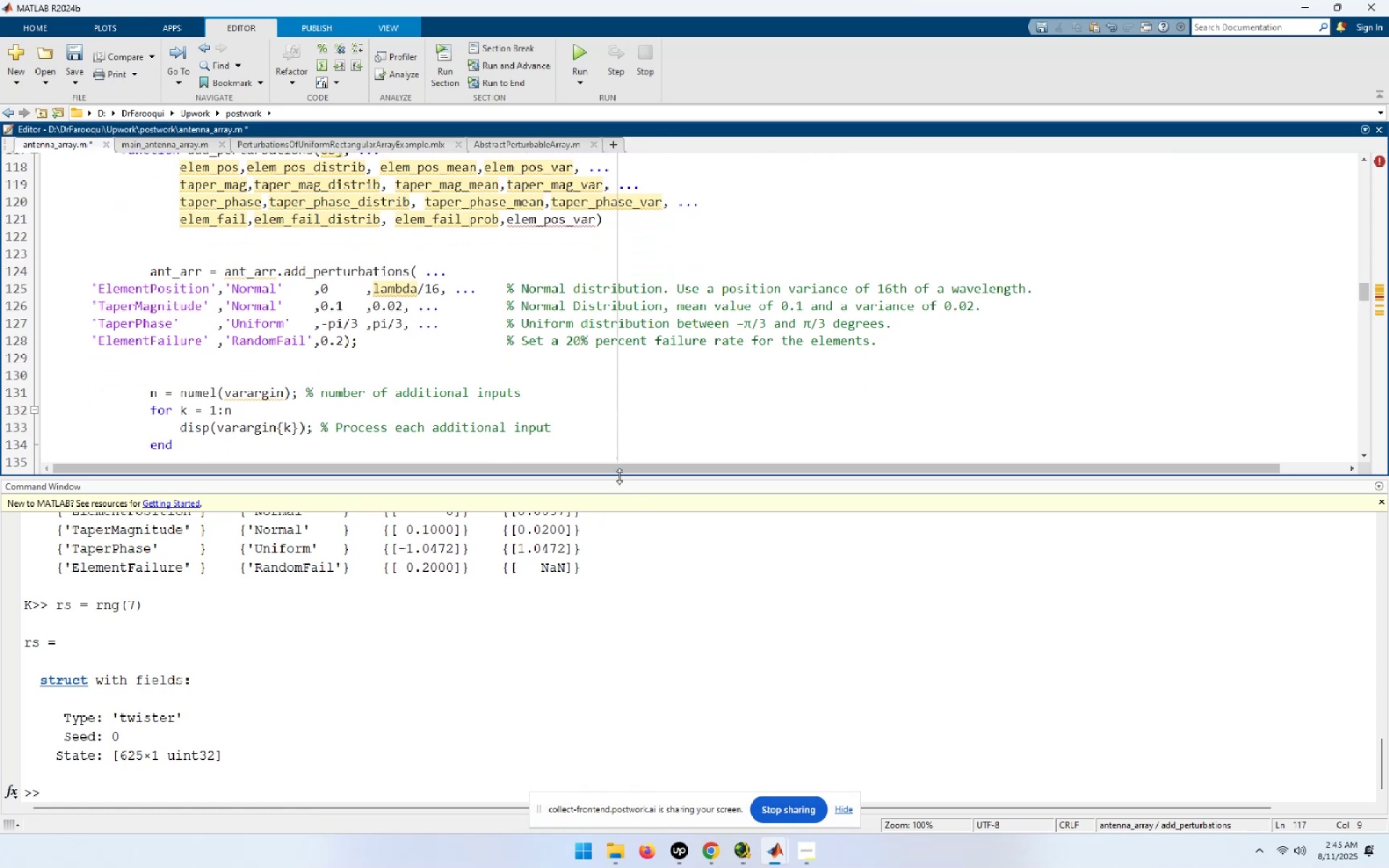 
left_click_drag(start_coordinate=[621, 478], to_coordinate=[653, 676])
 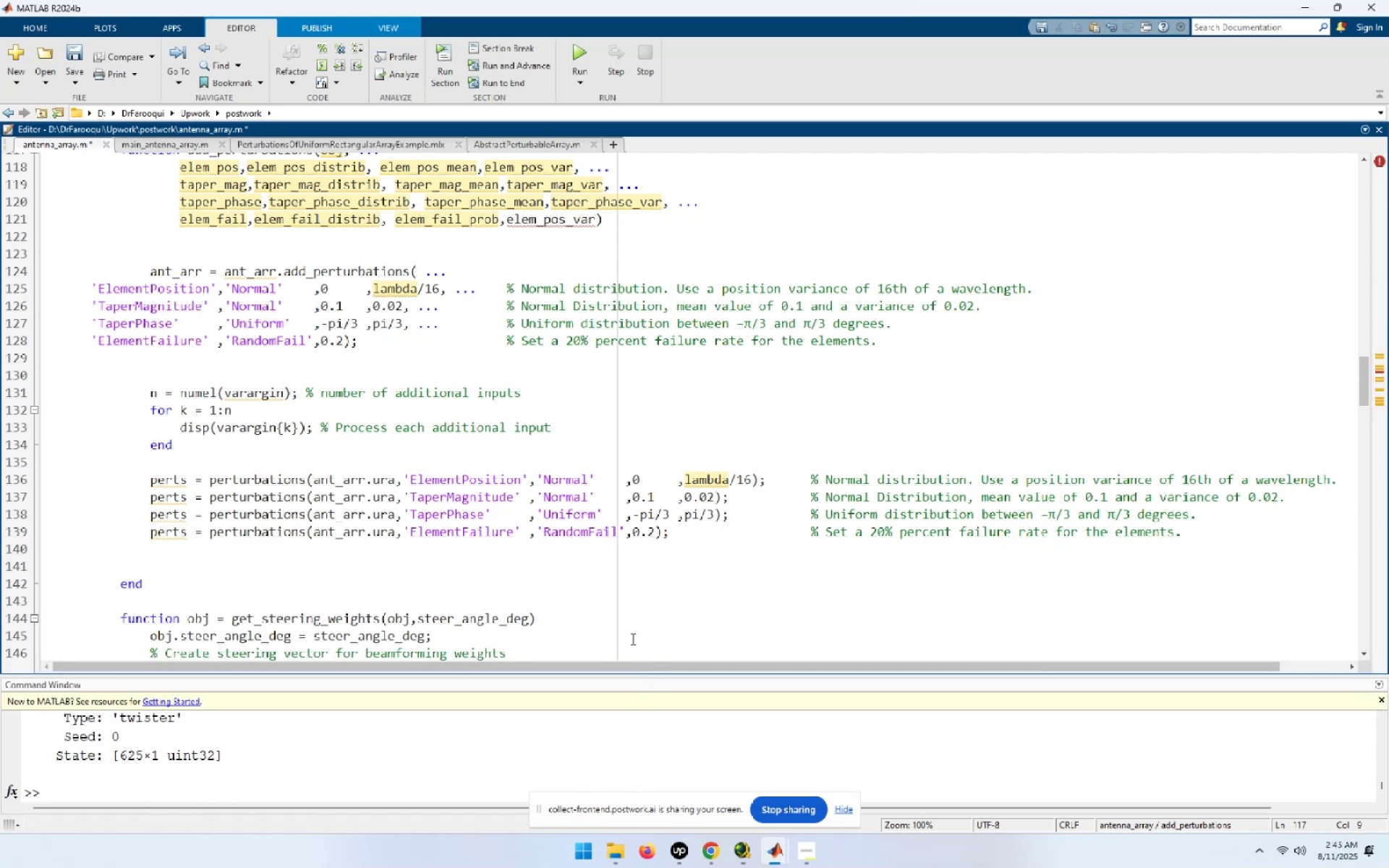 
scroll: coordinate [630, 634], scroll_direction: up, amount: 1.0
 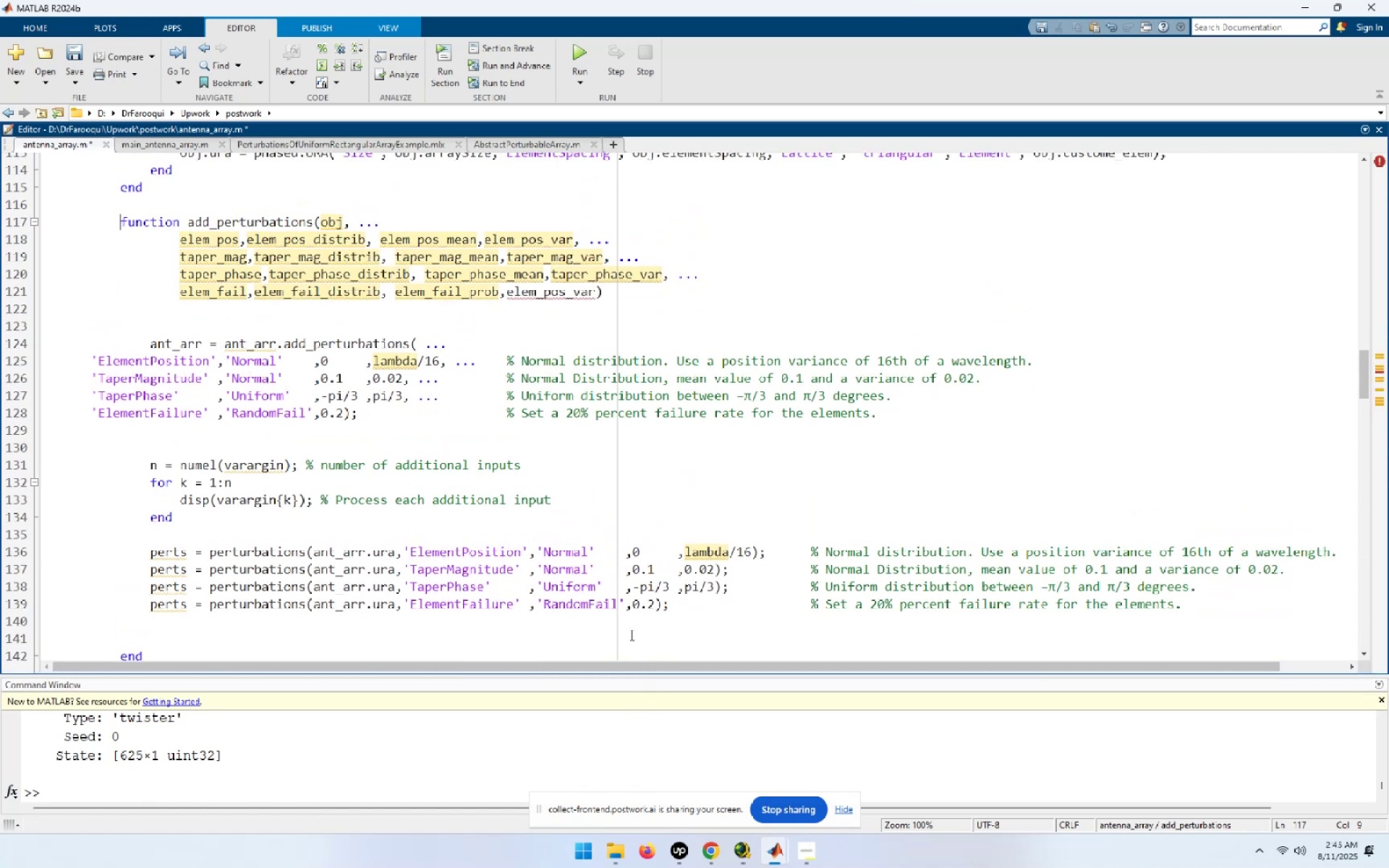 
scroll: coordinate [630, 634], scroll_direction: down, amount: 1.0
 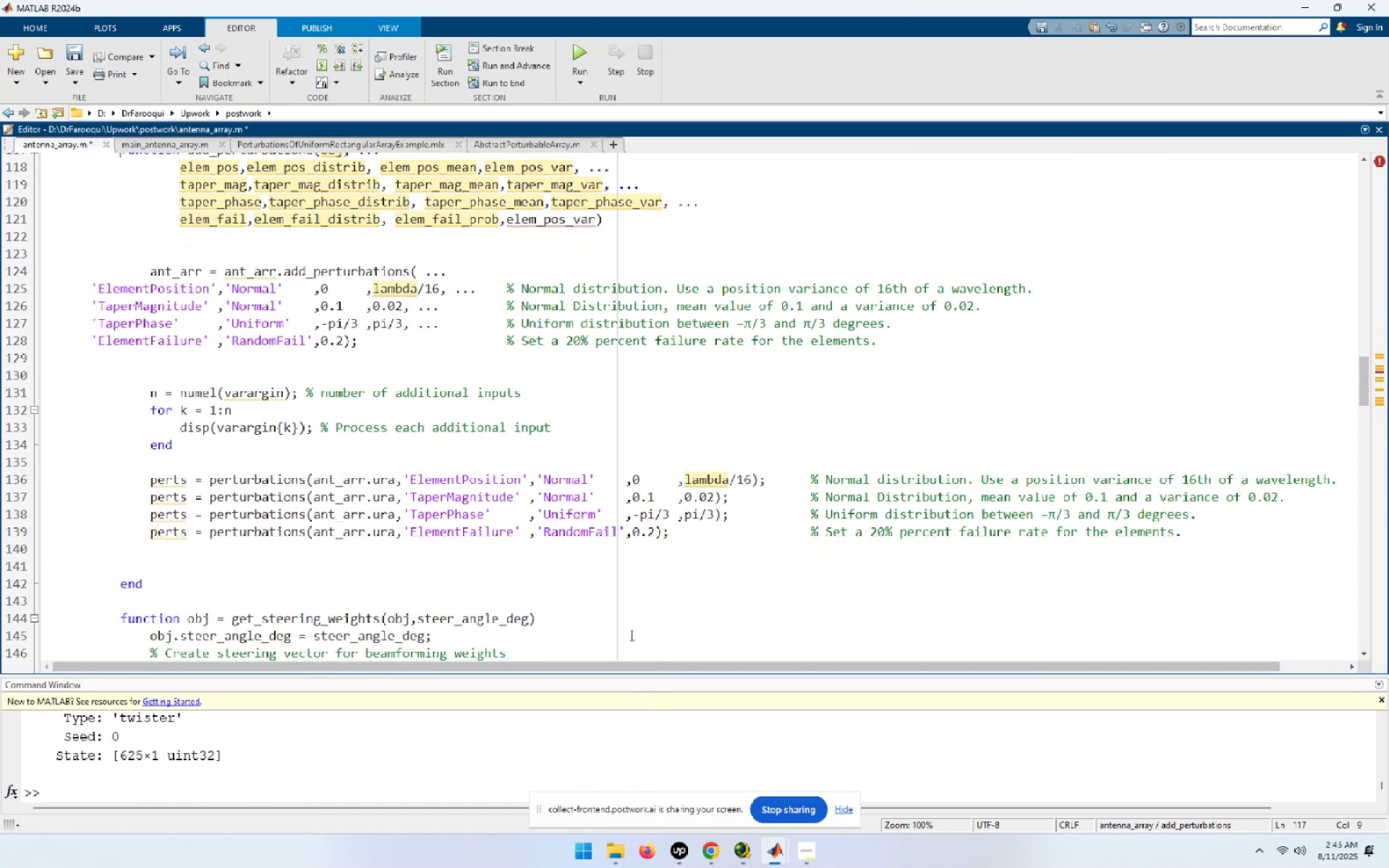 
scroll: coordinate [630, 634], scroll_direction: up, amount: 1.0
 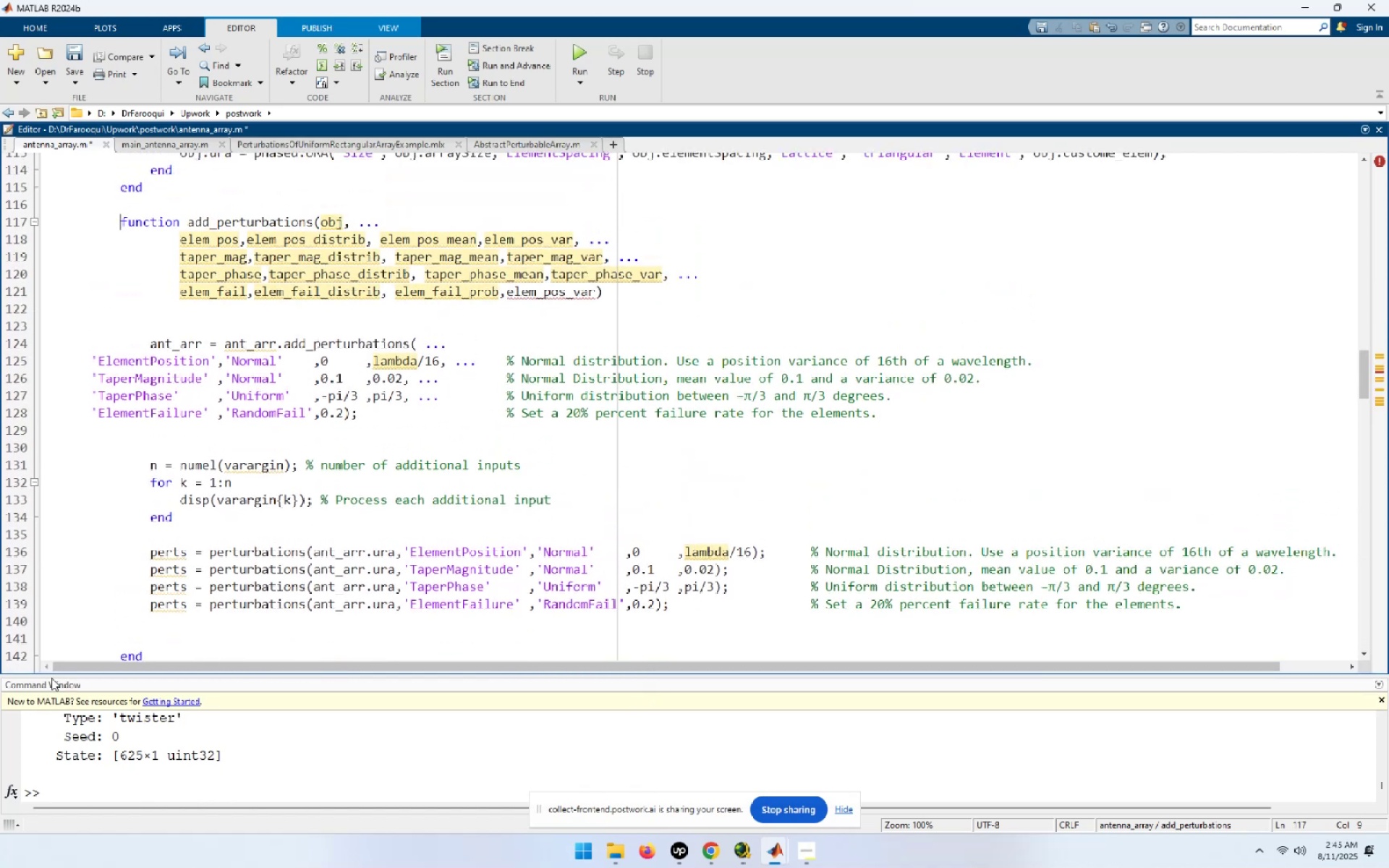 
left_click_drag(start_coordinate=[151, 657], to_coordinate=[9, 219])
 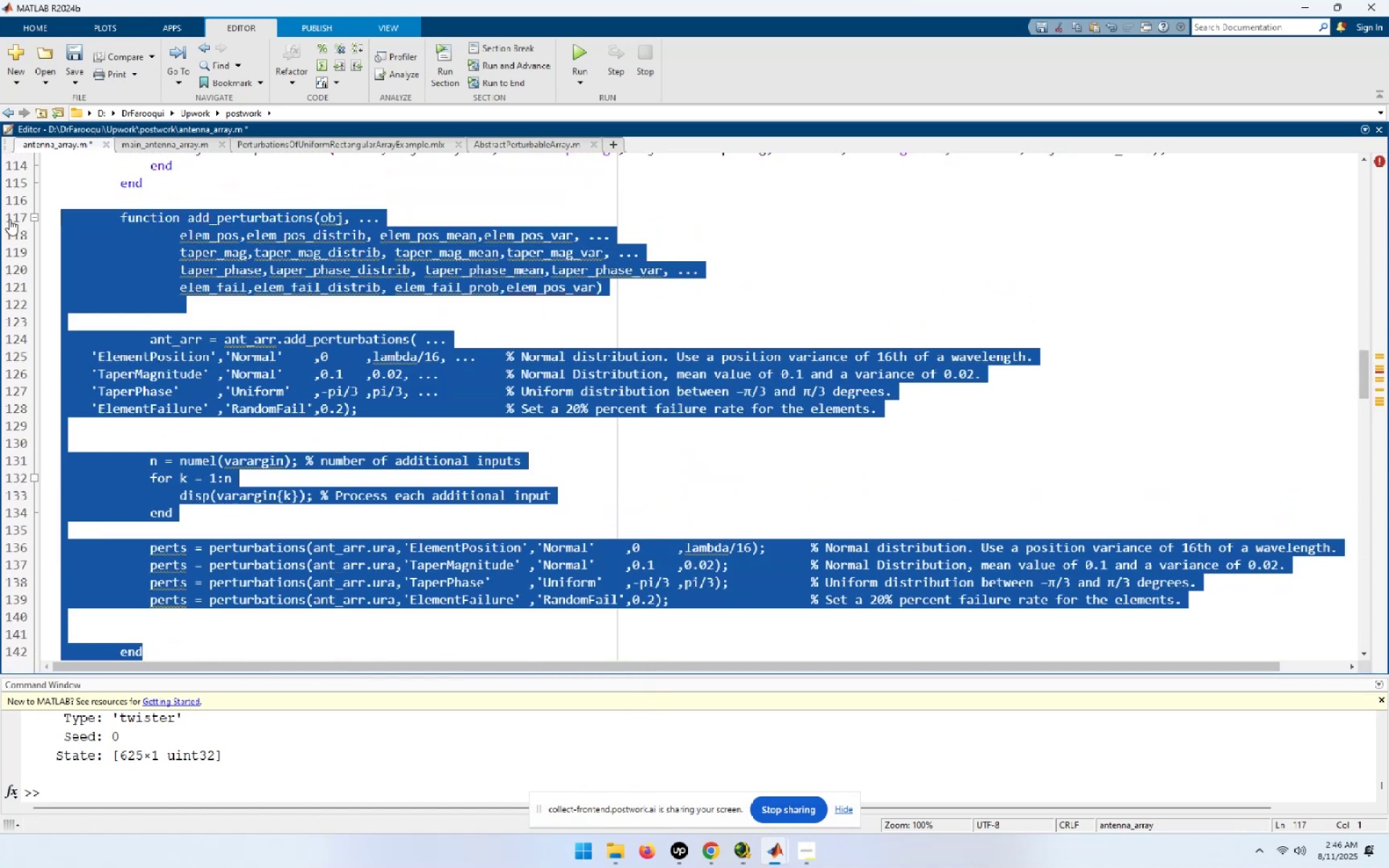 
key(Control+I)
 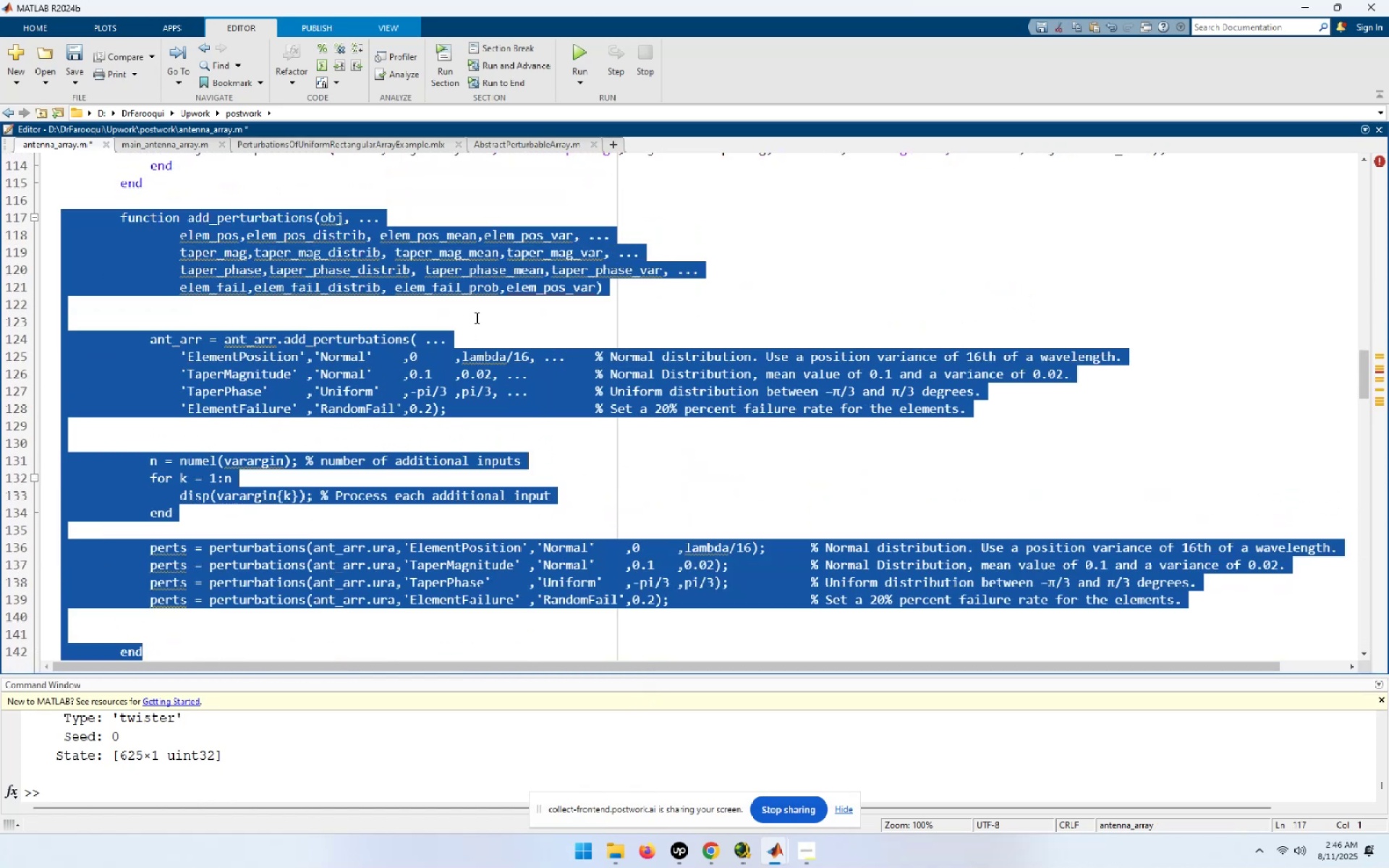 
left_click([488, 318])
 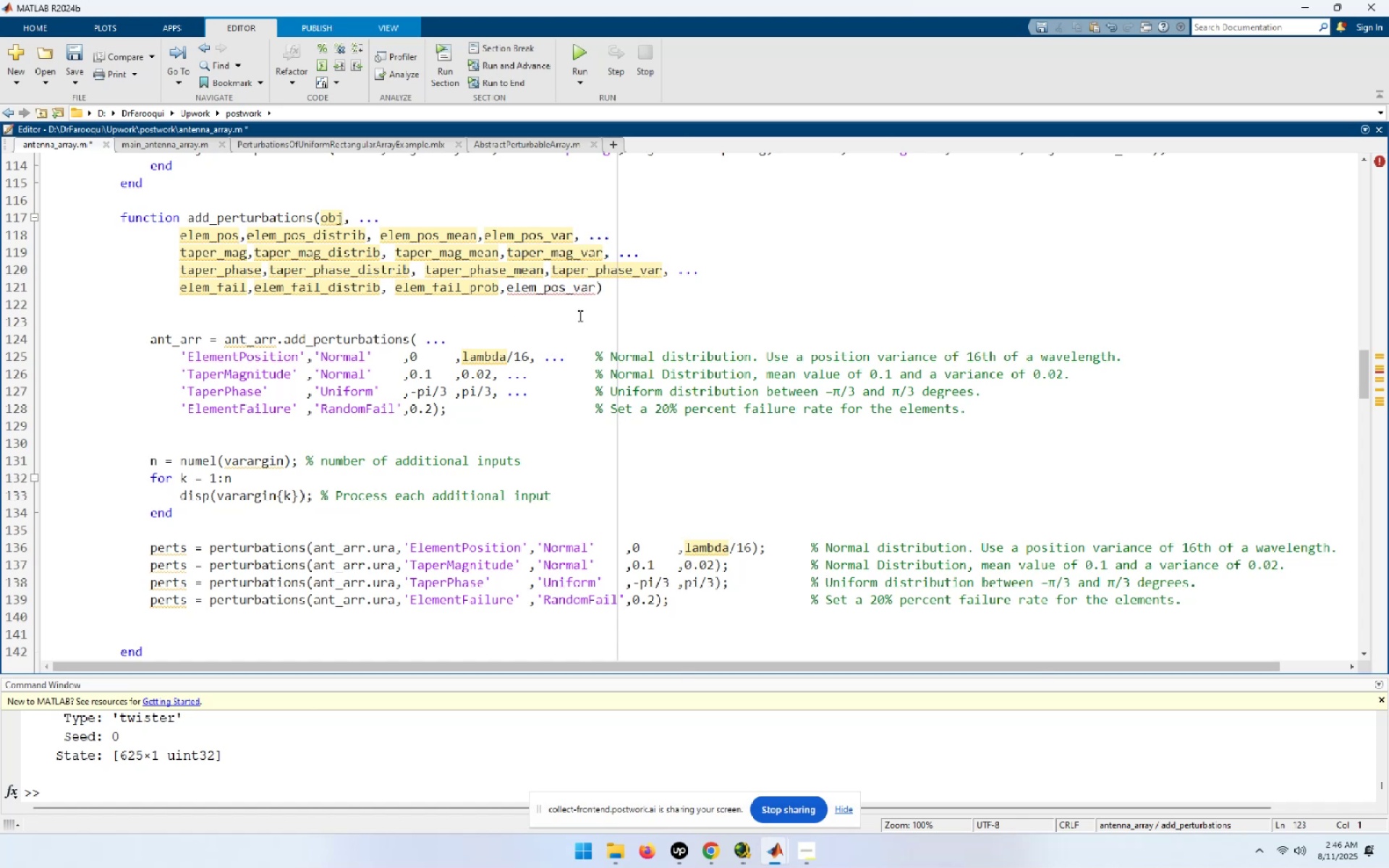 
left_click([579, 315])
 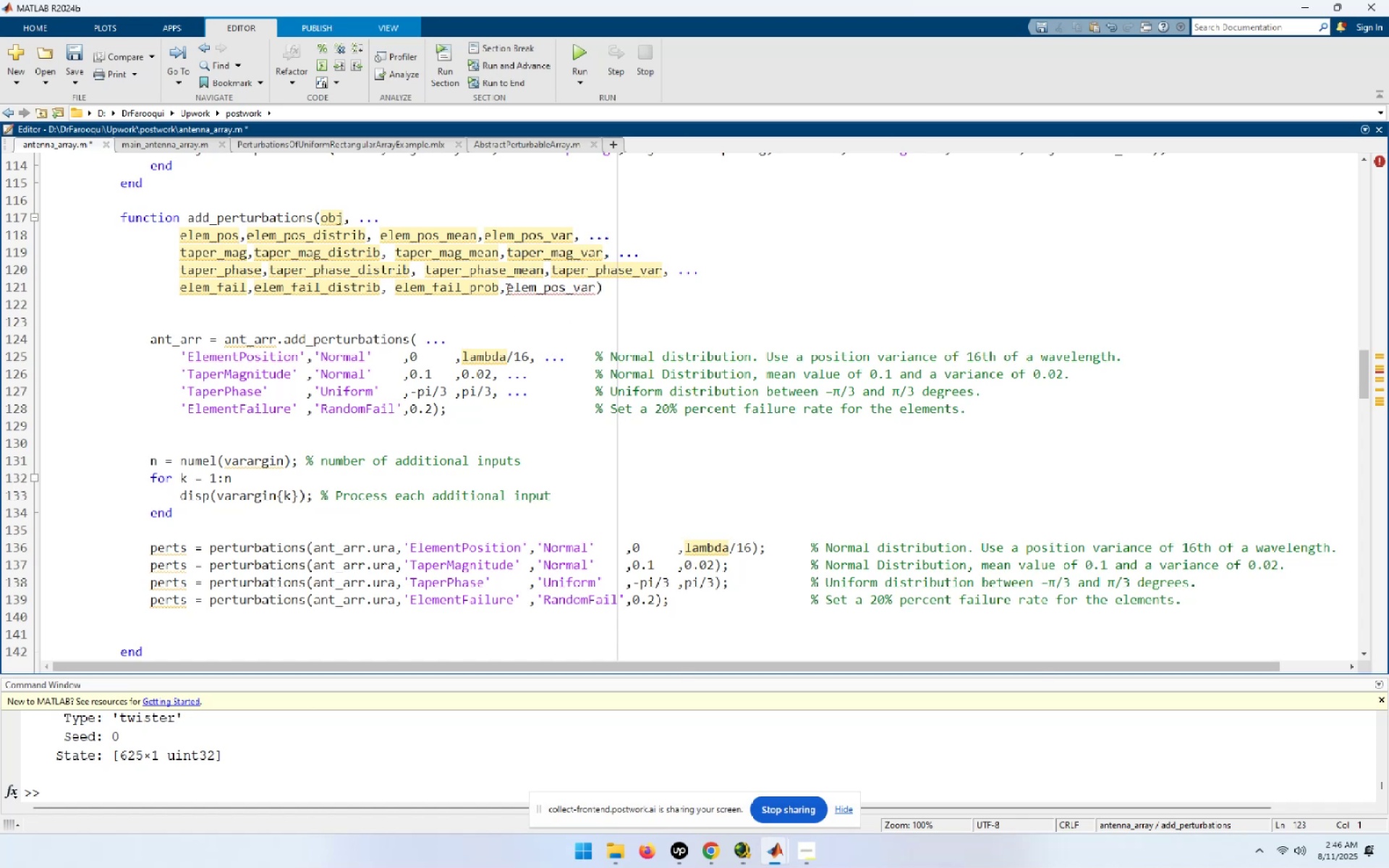 
left_click([504, 287])
 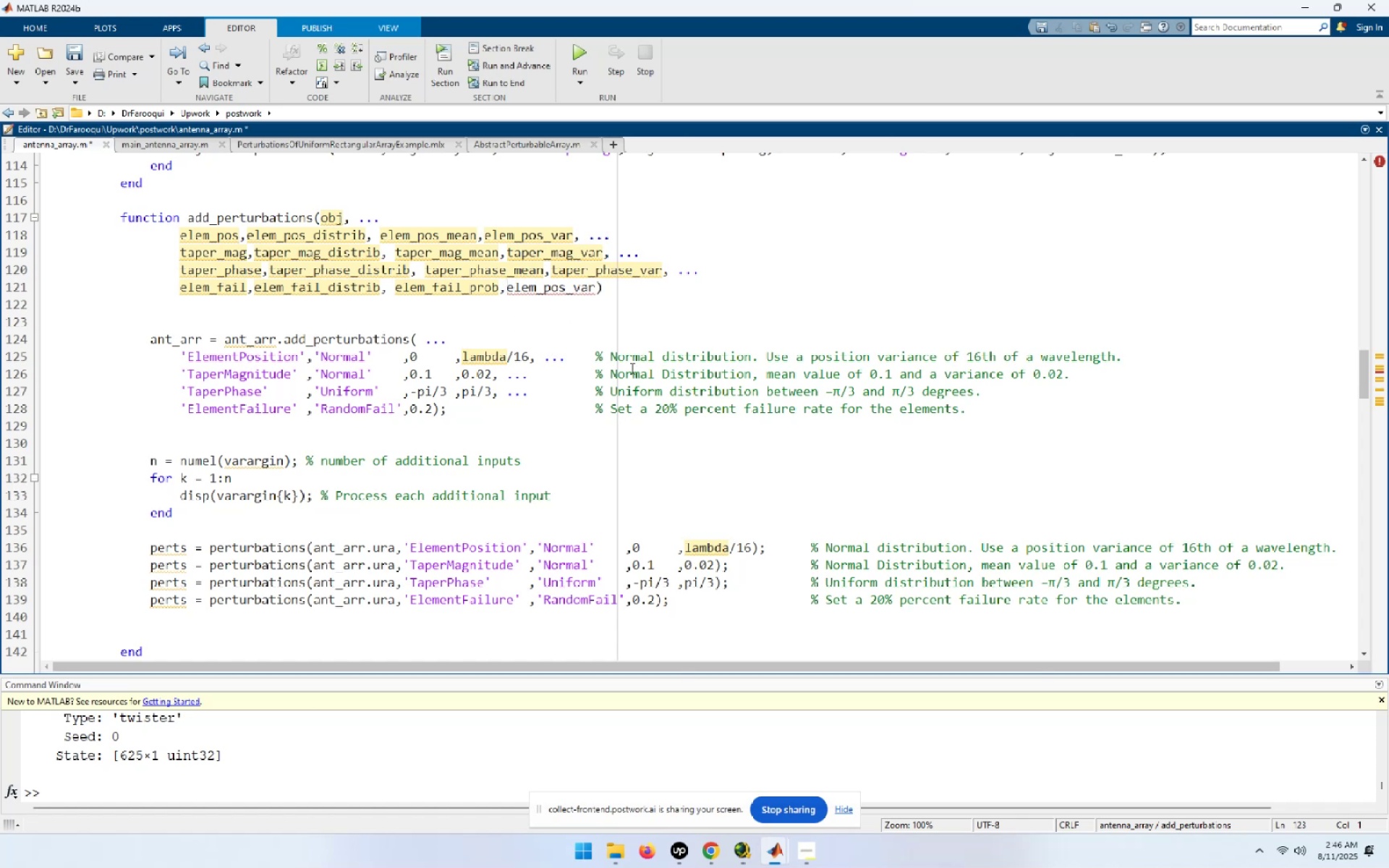 
key(Space)
 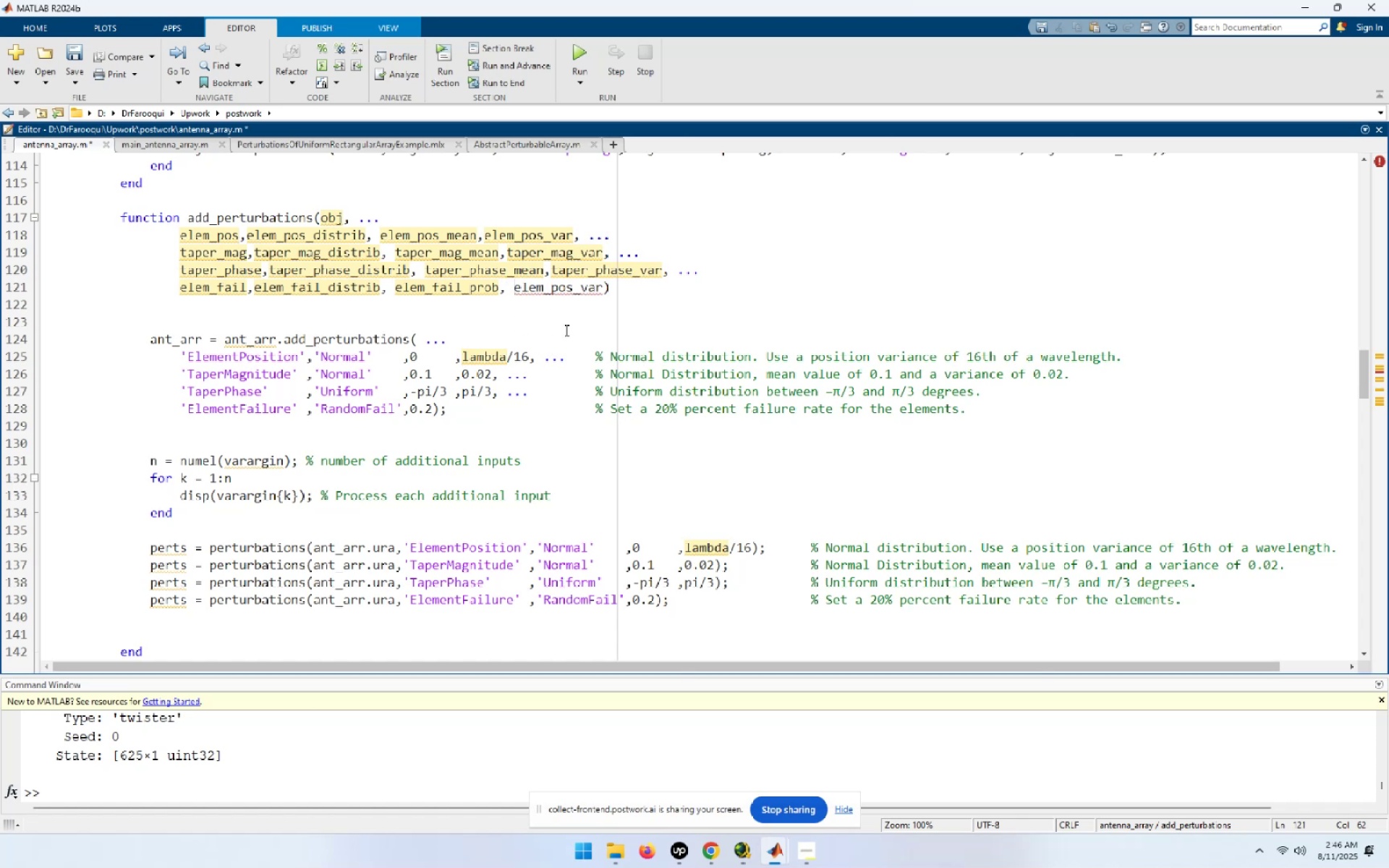 
wait(11.56)
 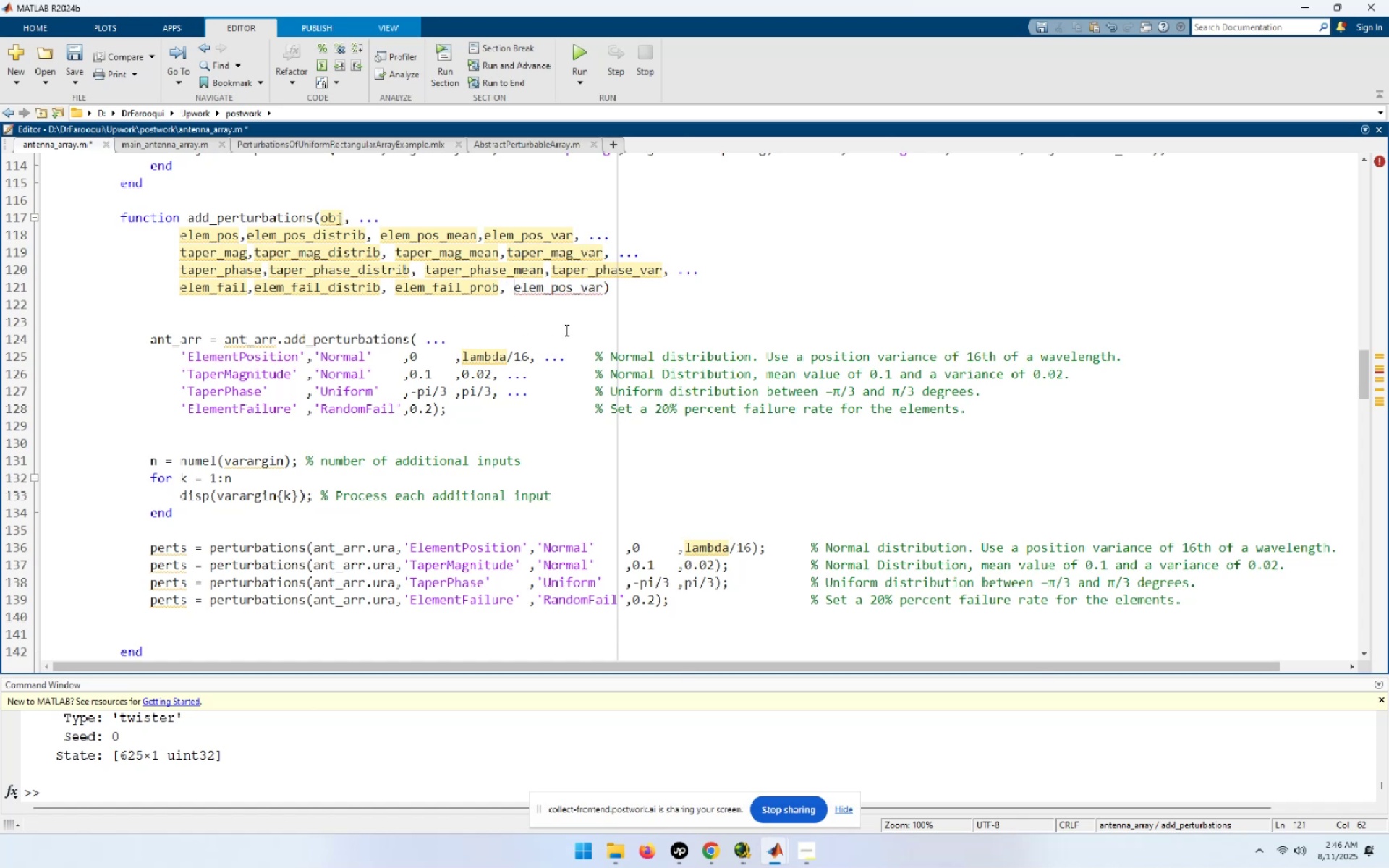 
left_click([73, 50])
 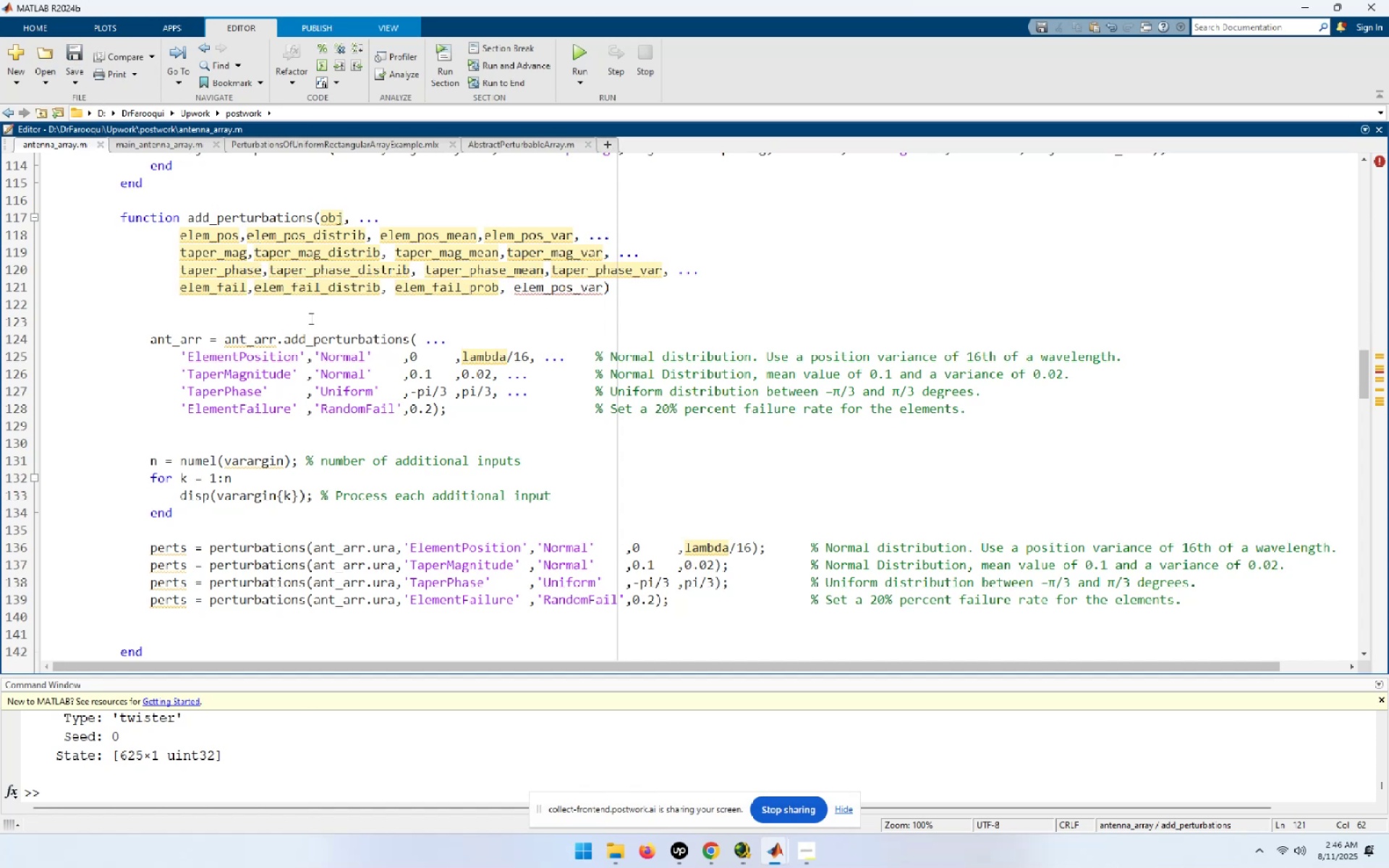 
wait(5.32)
 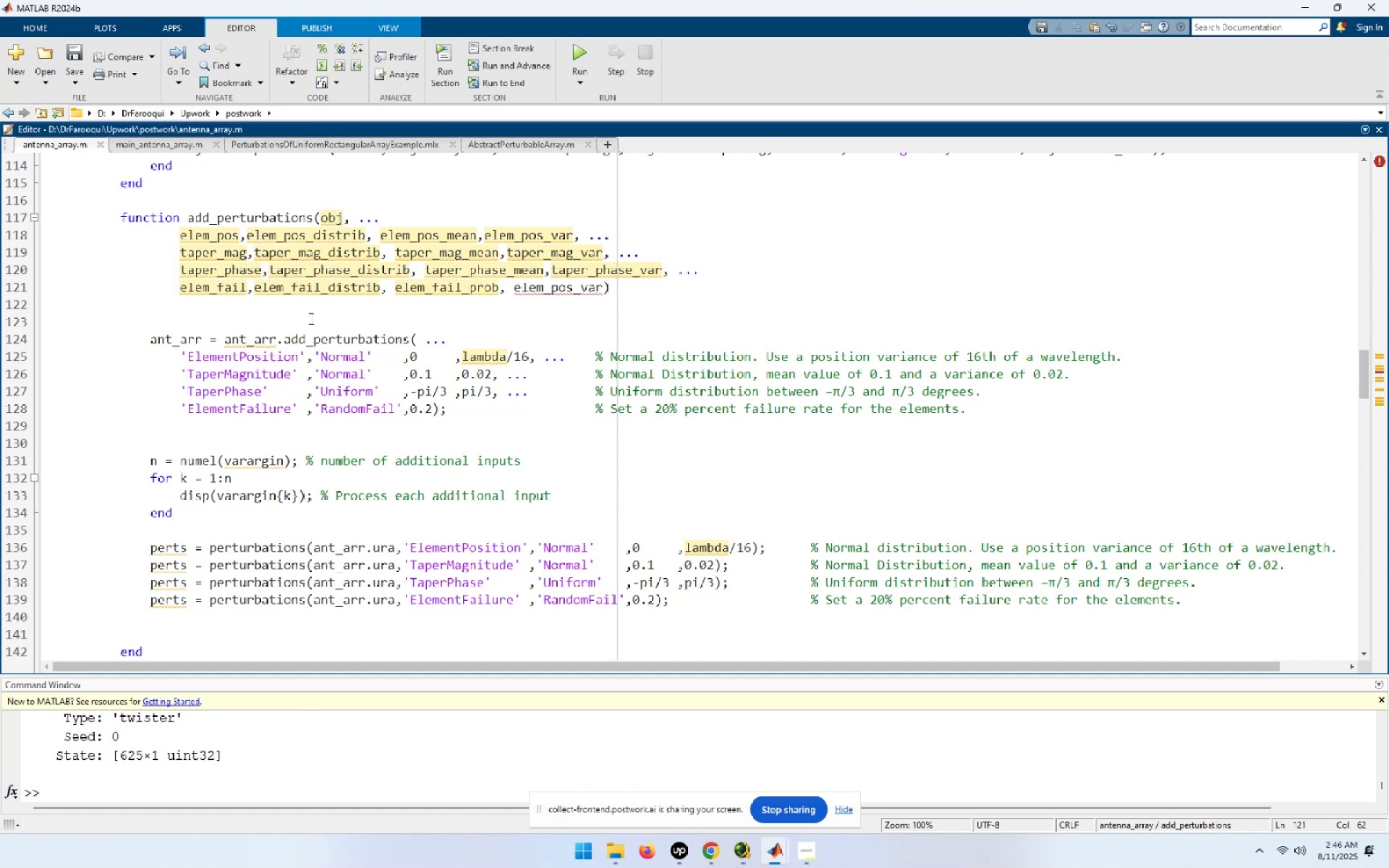 
mouse_move([300, 271])
 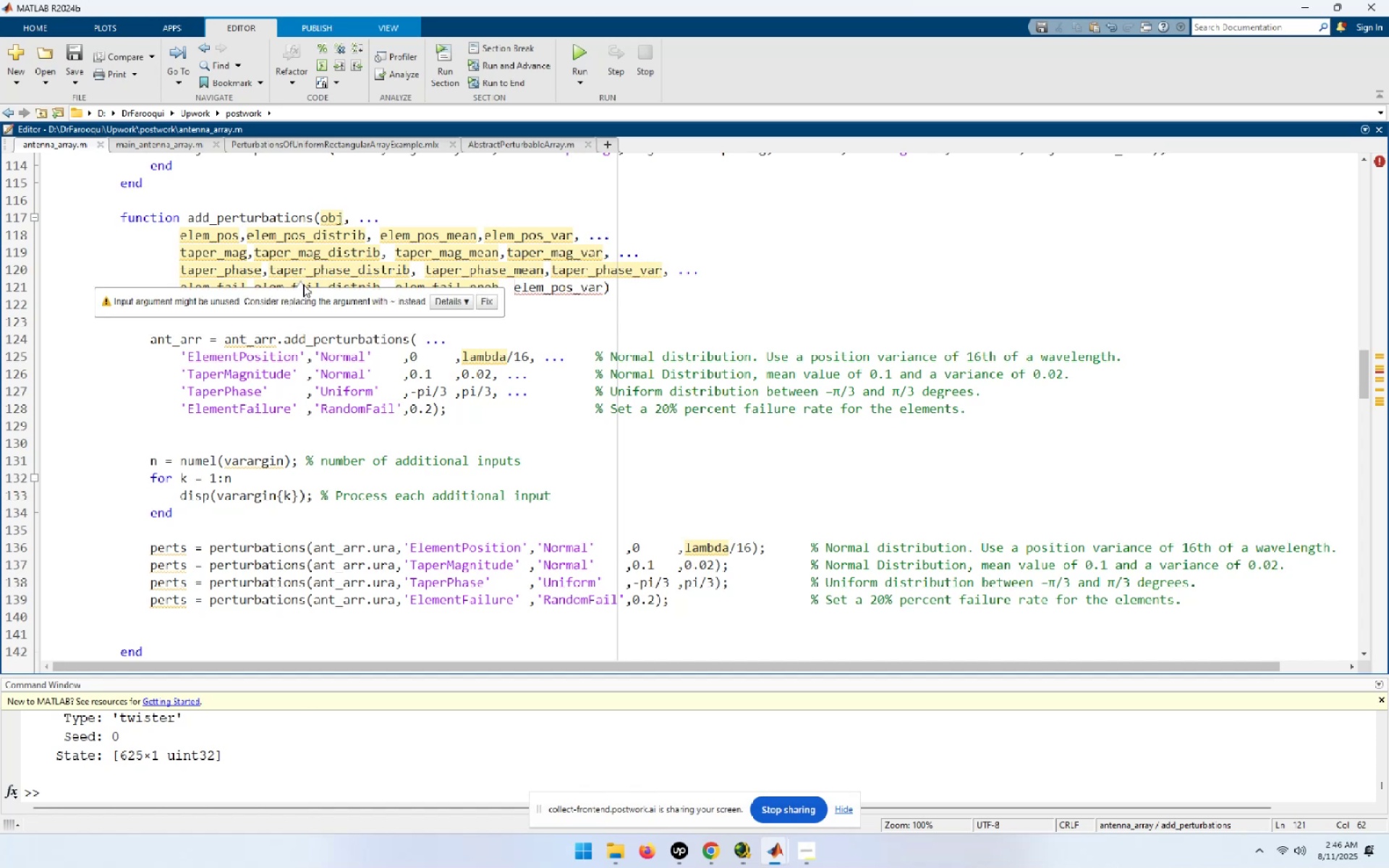 
wait(9.84)
 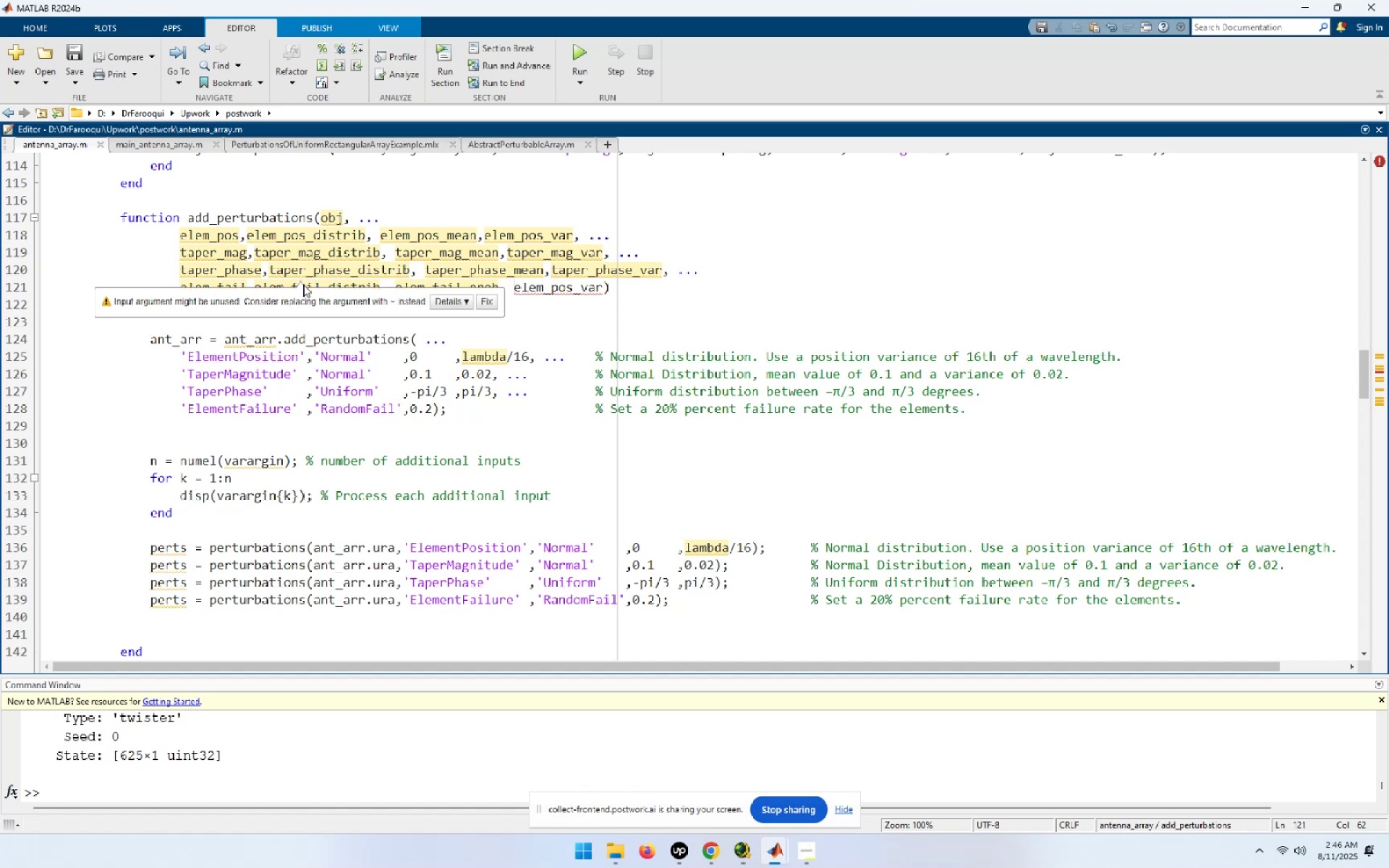 
left_click([238, 241])
 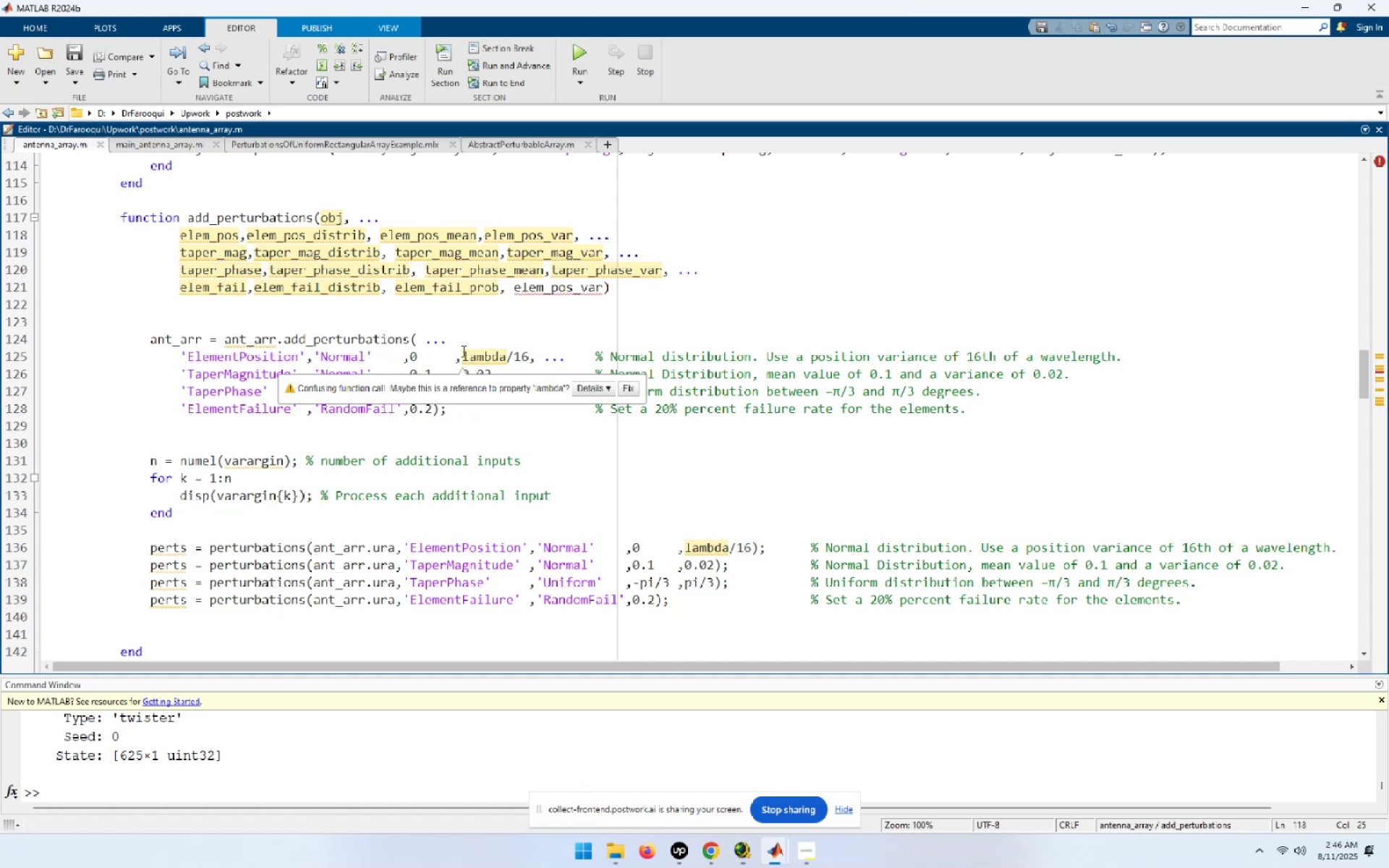 
key(Space)
 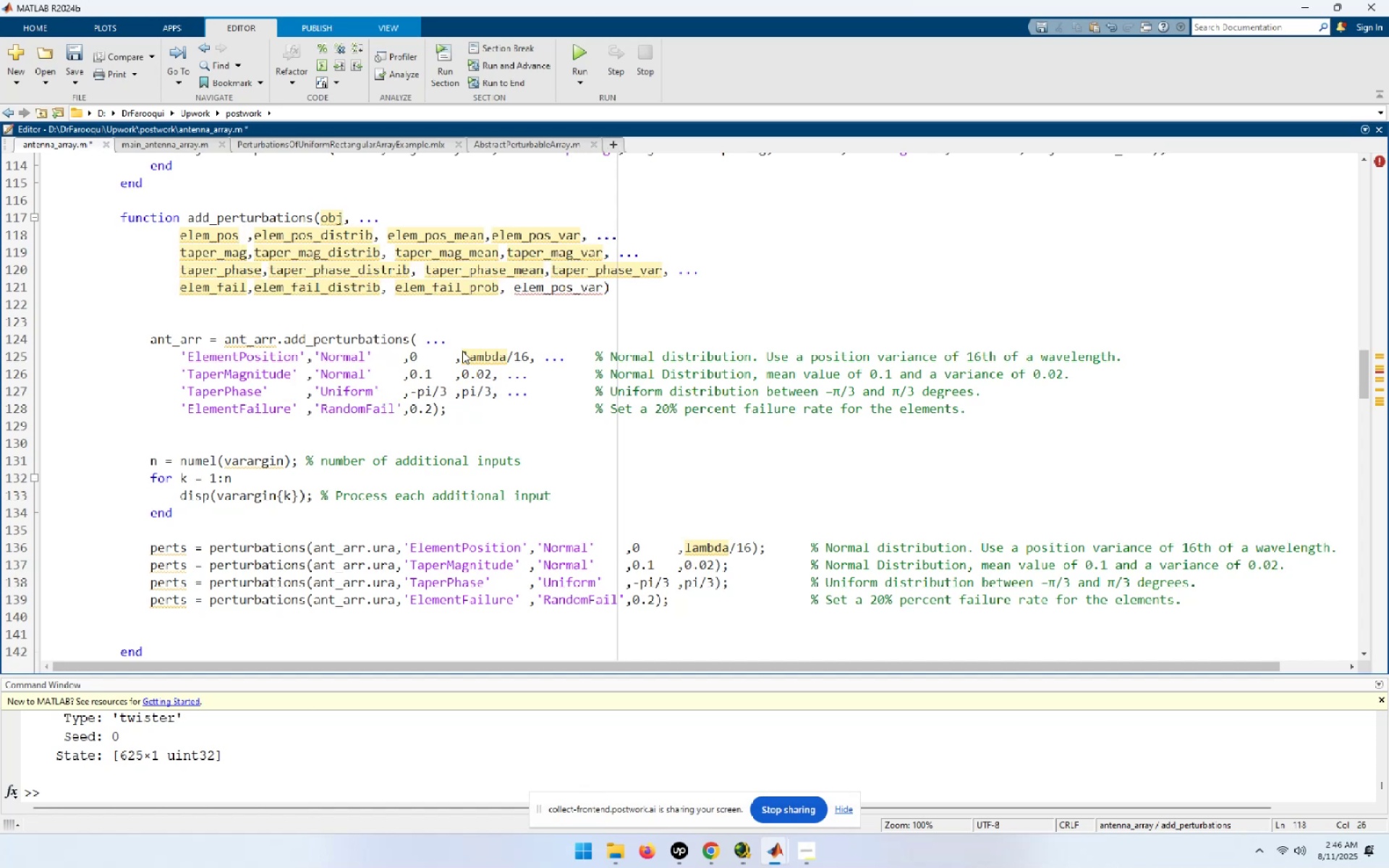 
key(ArrowDown)
 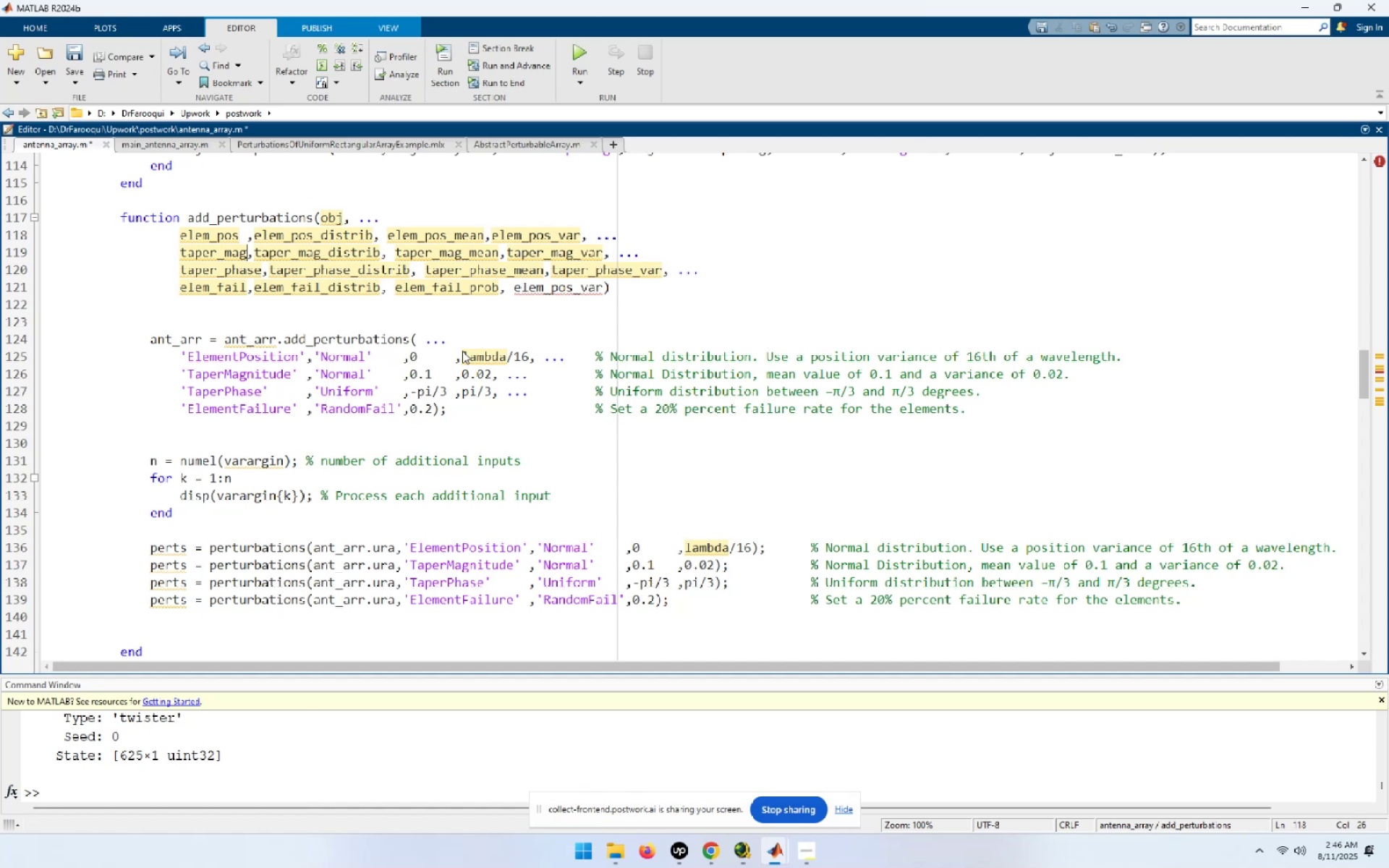 
key(Space)
 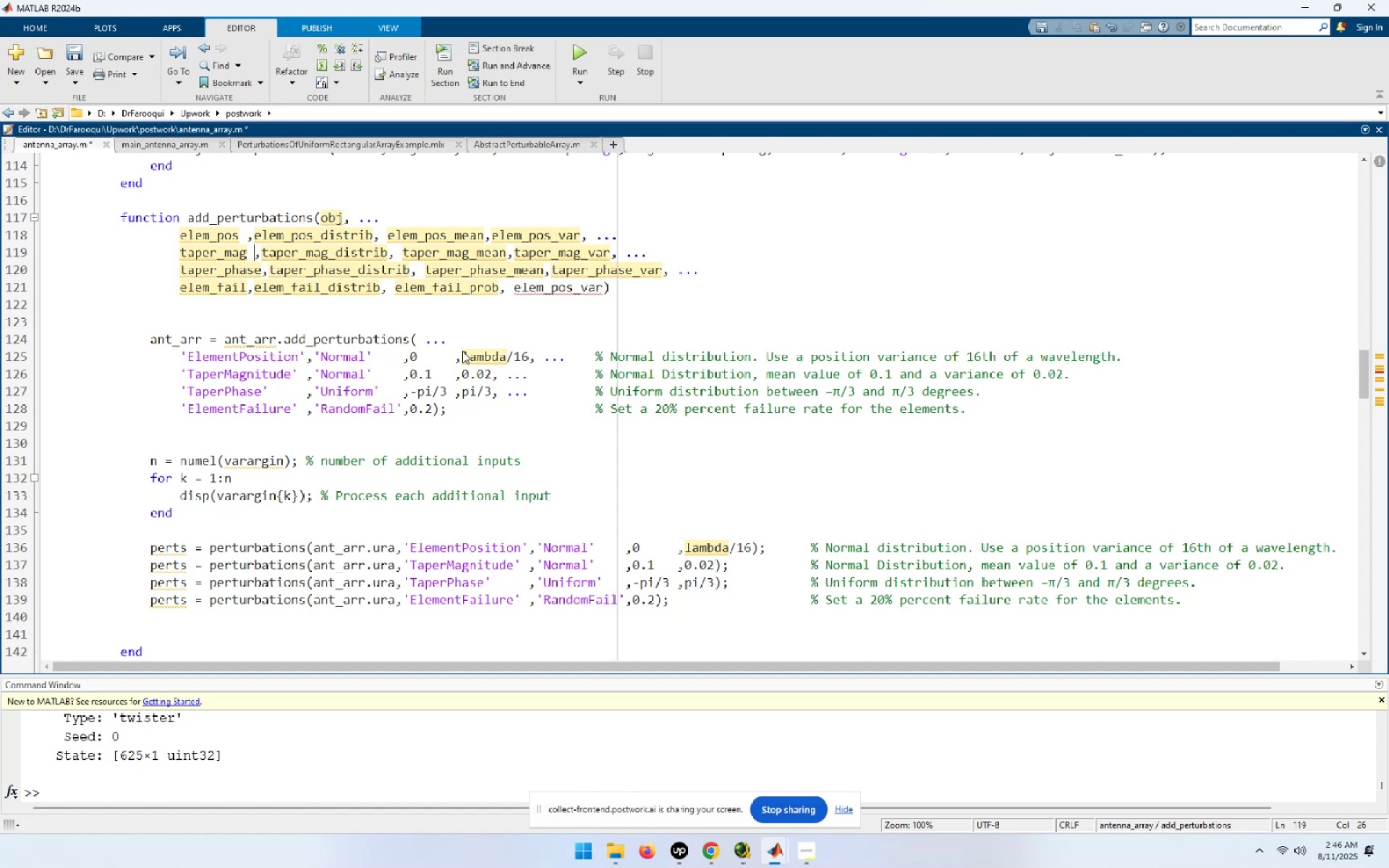 
key(Space)
 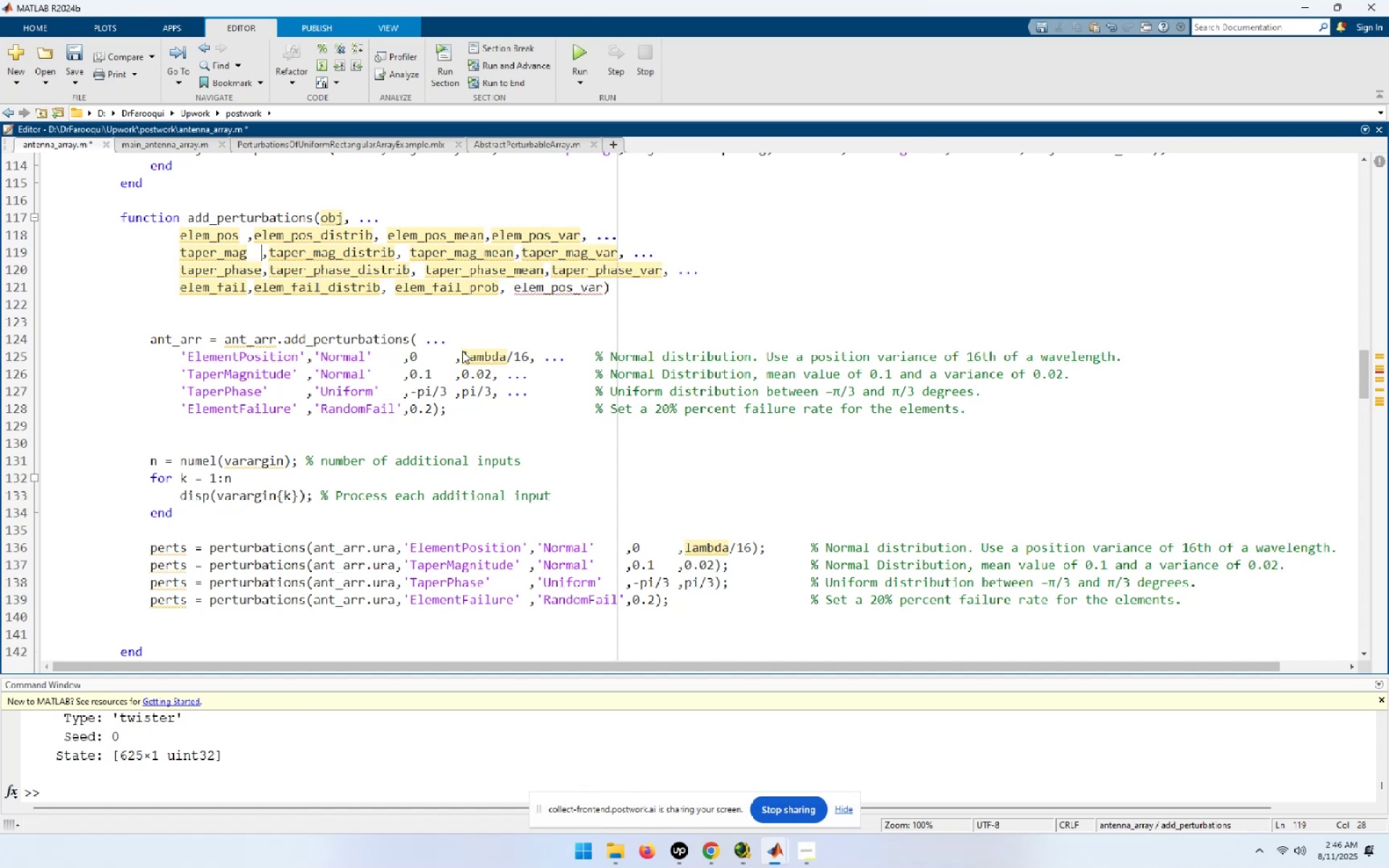 
key(ArrowUp)
 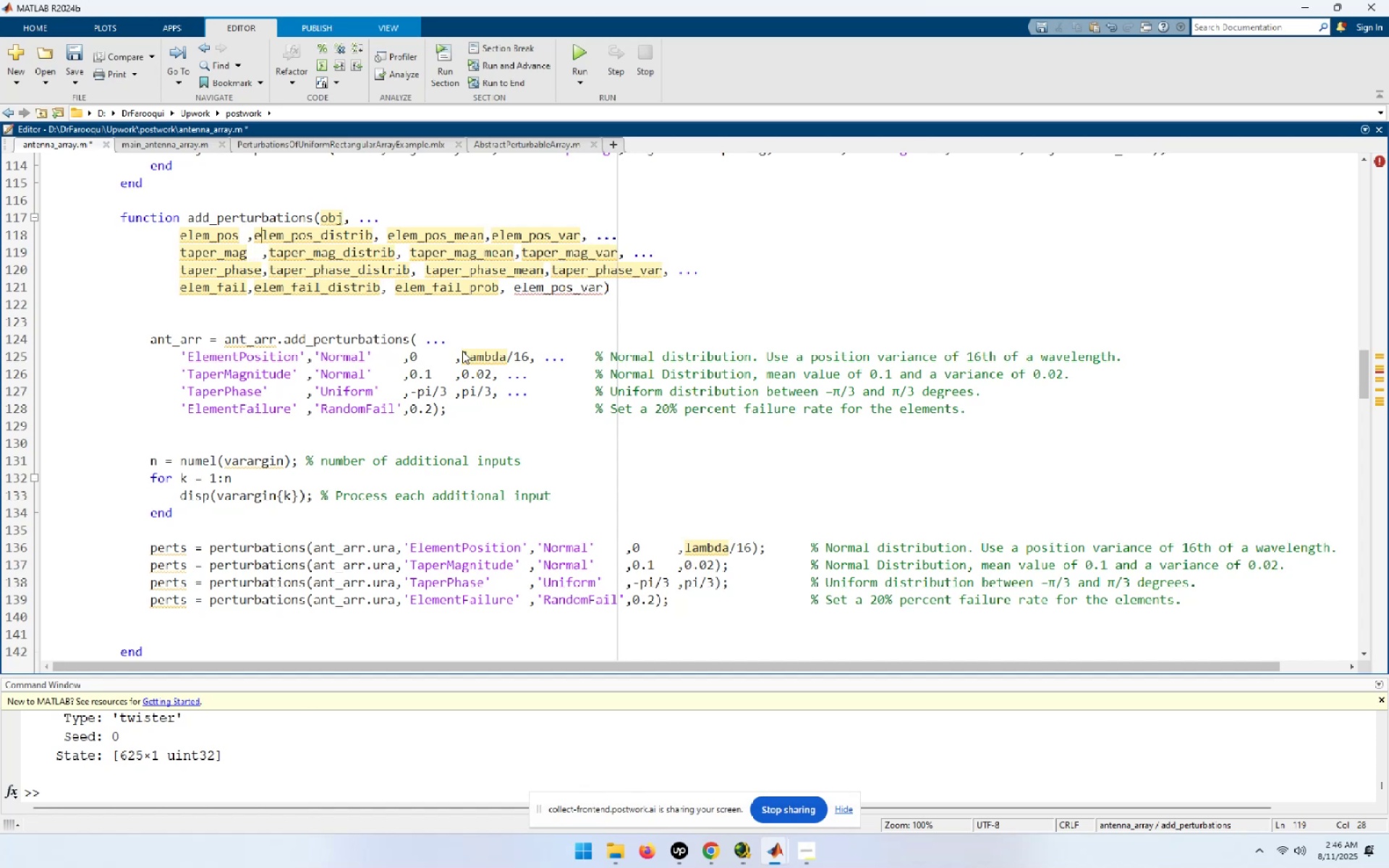 
key(ArrowLeft)
 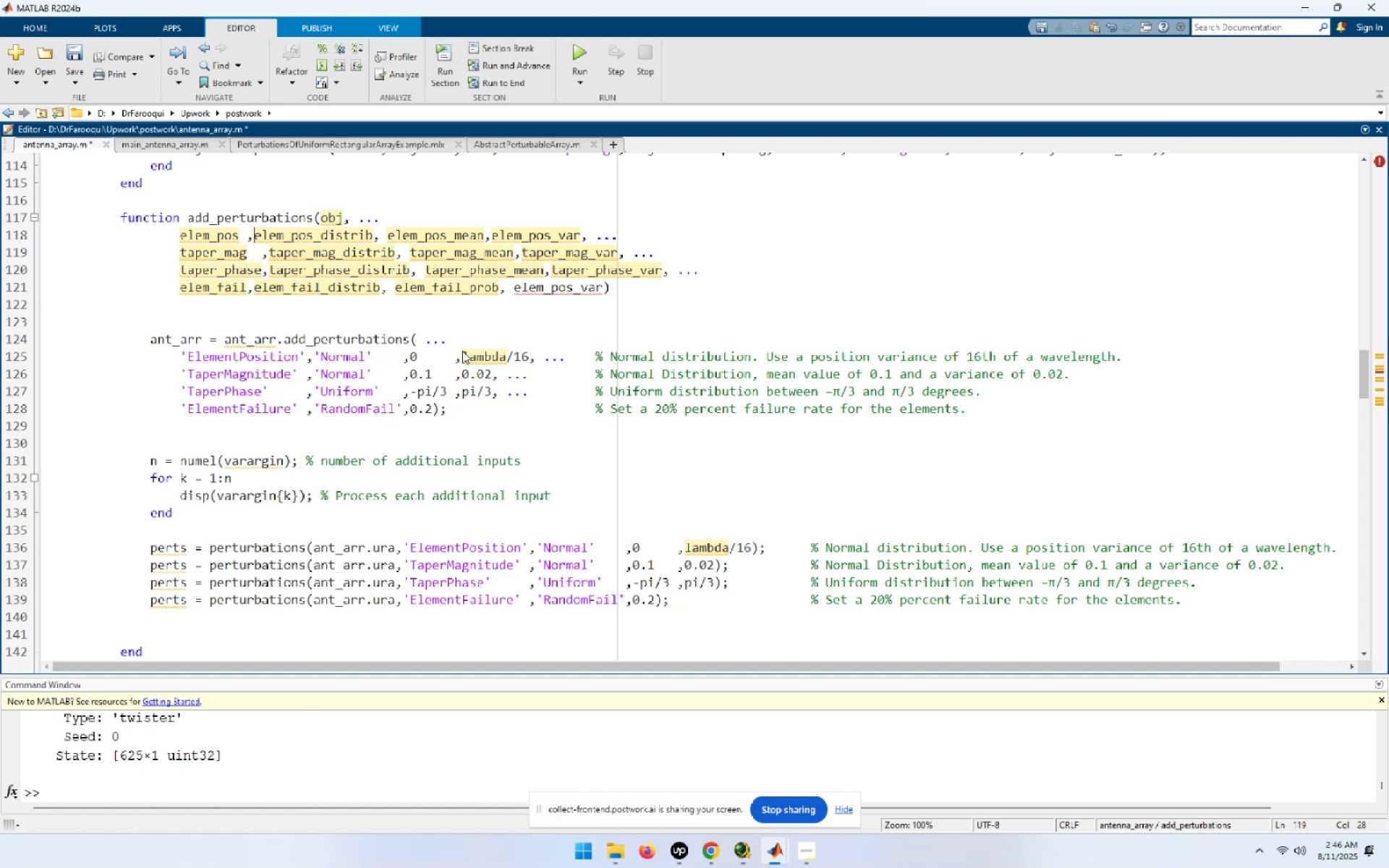 
key(ArrowLeft)
 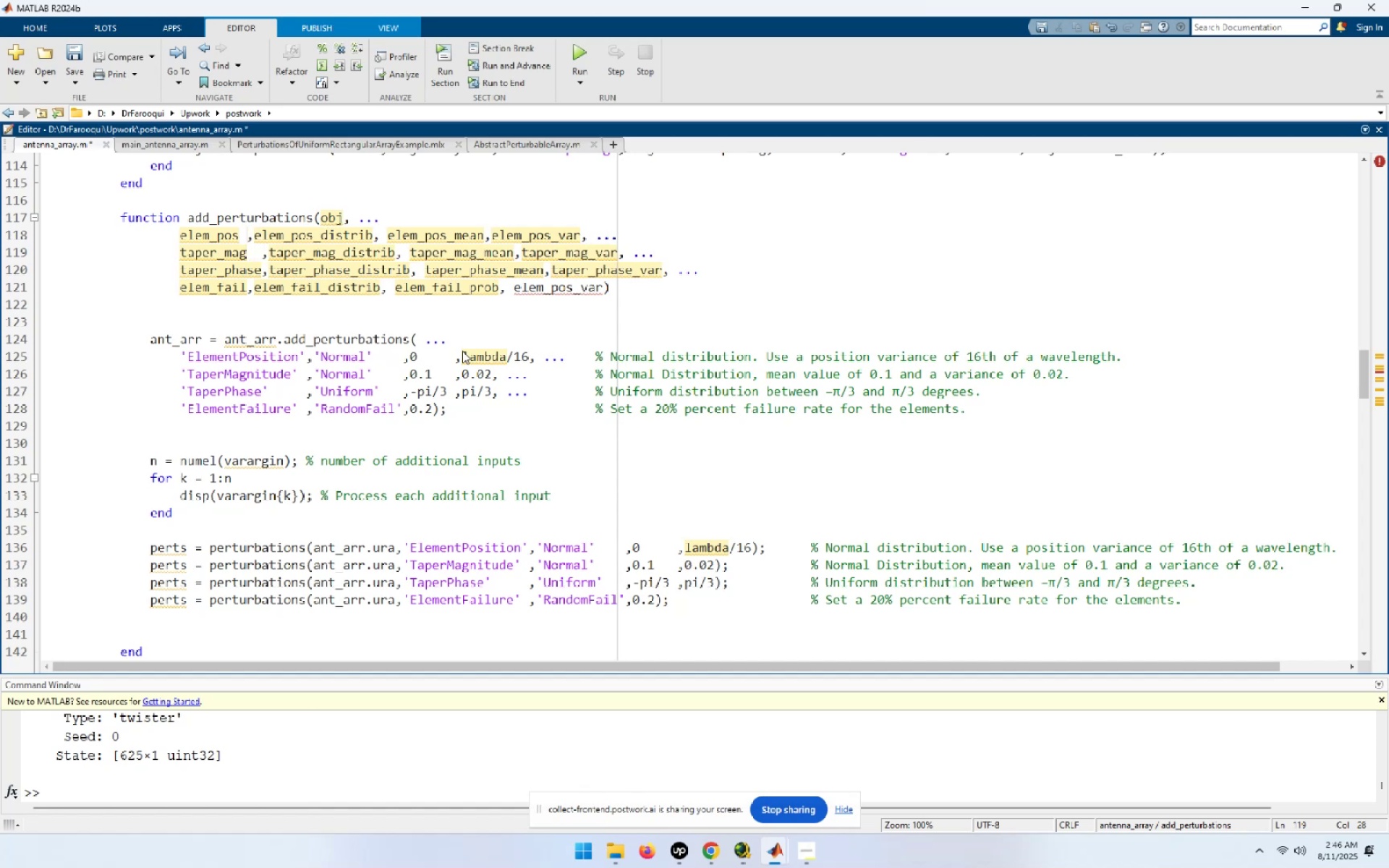 
key(Space)
 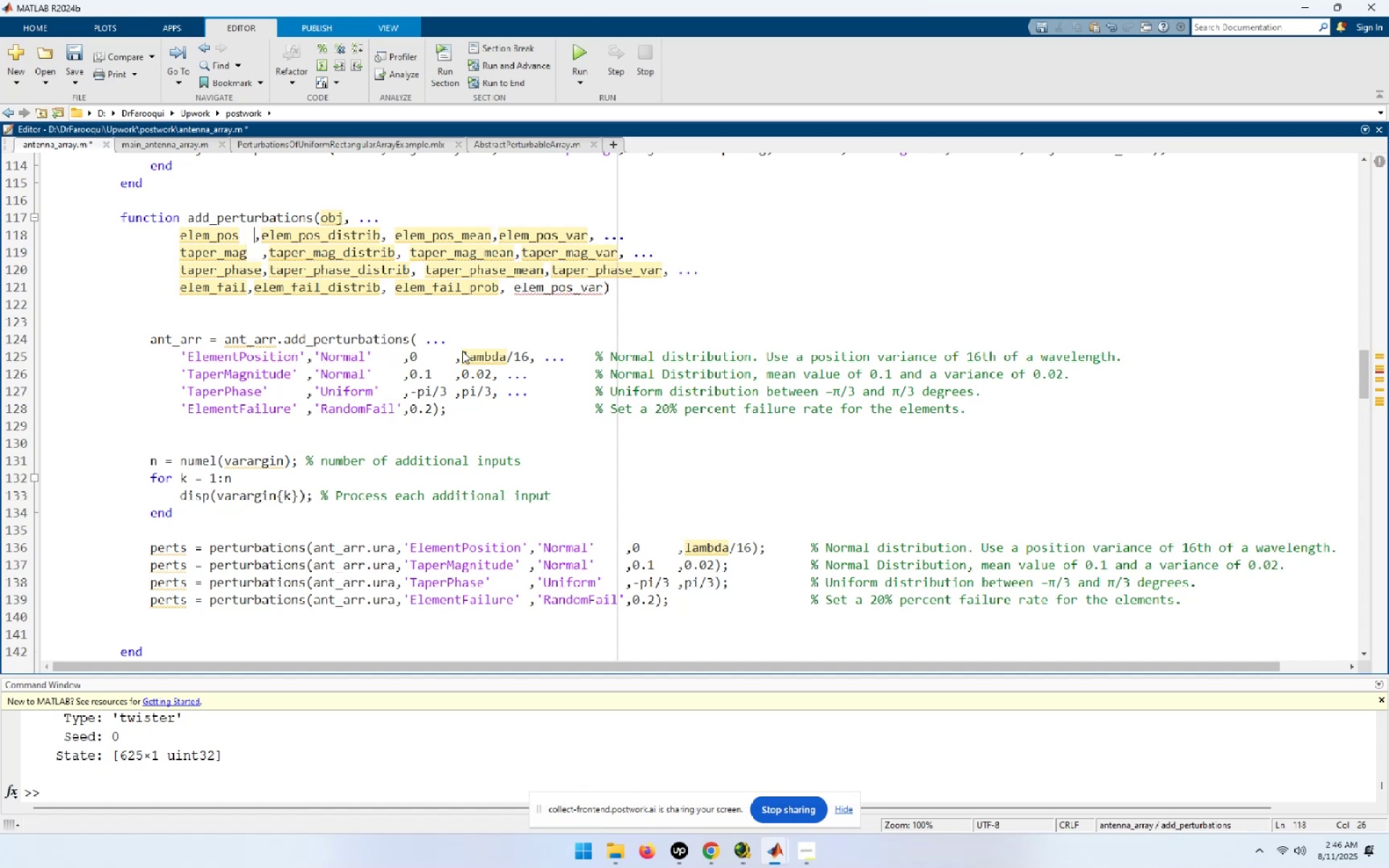 
key(Space)
 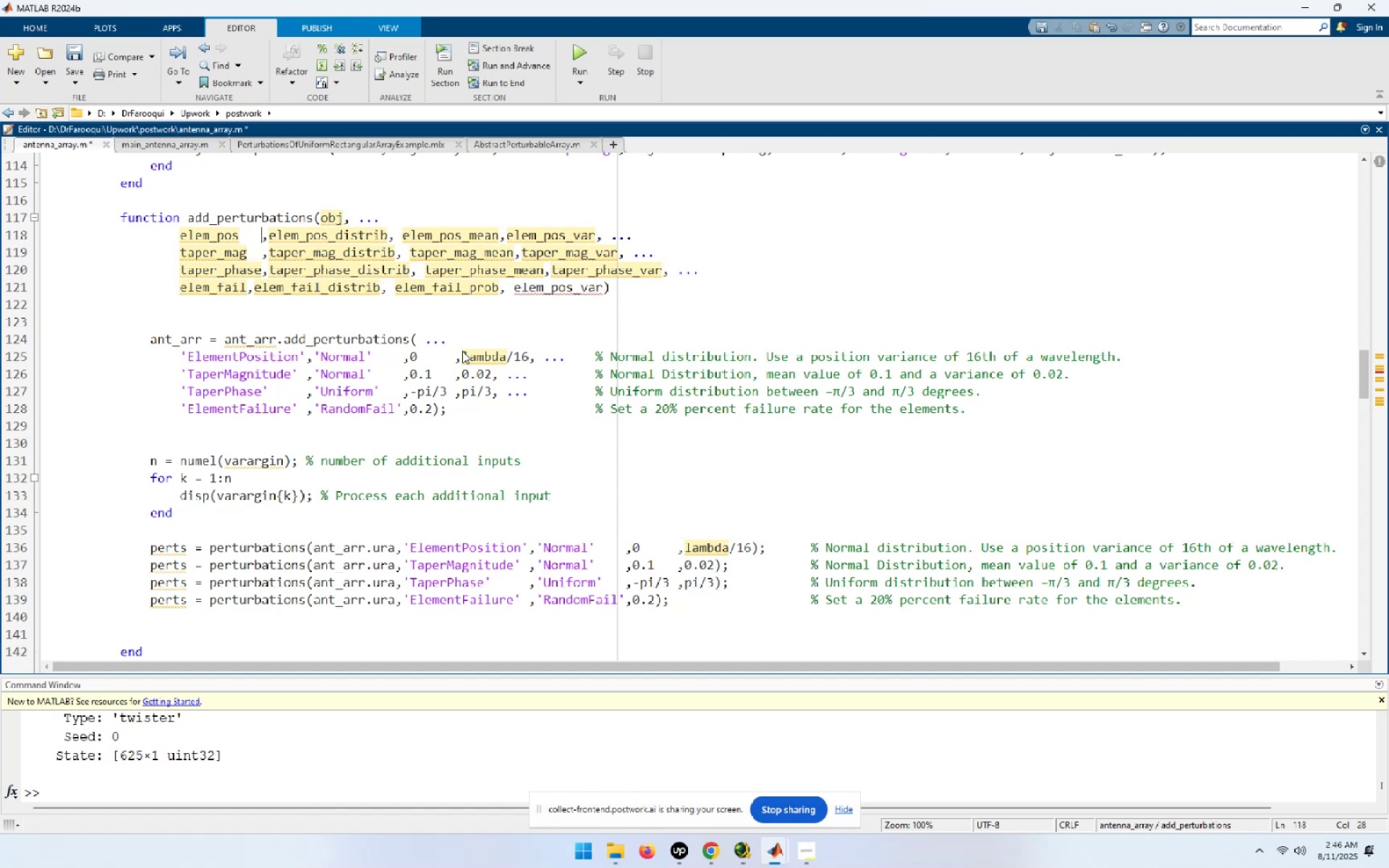 
key(ArrowDown)
 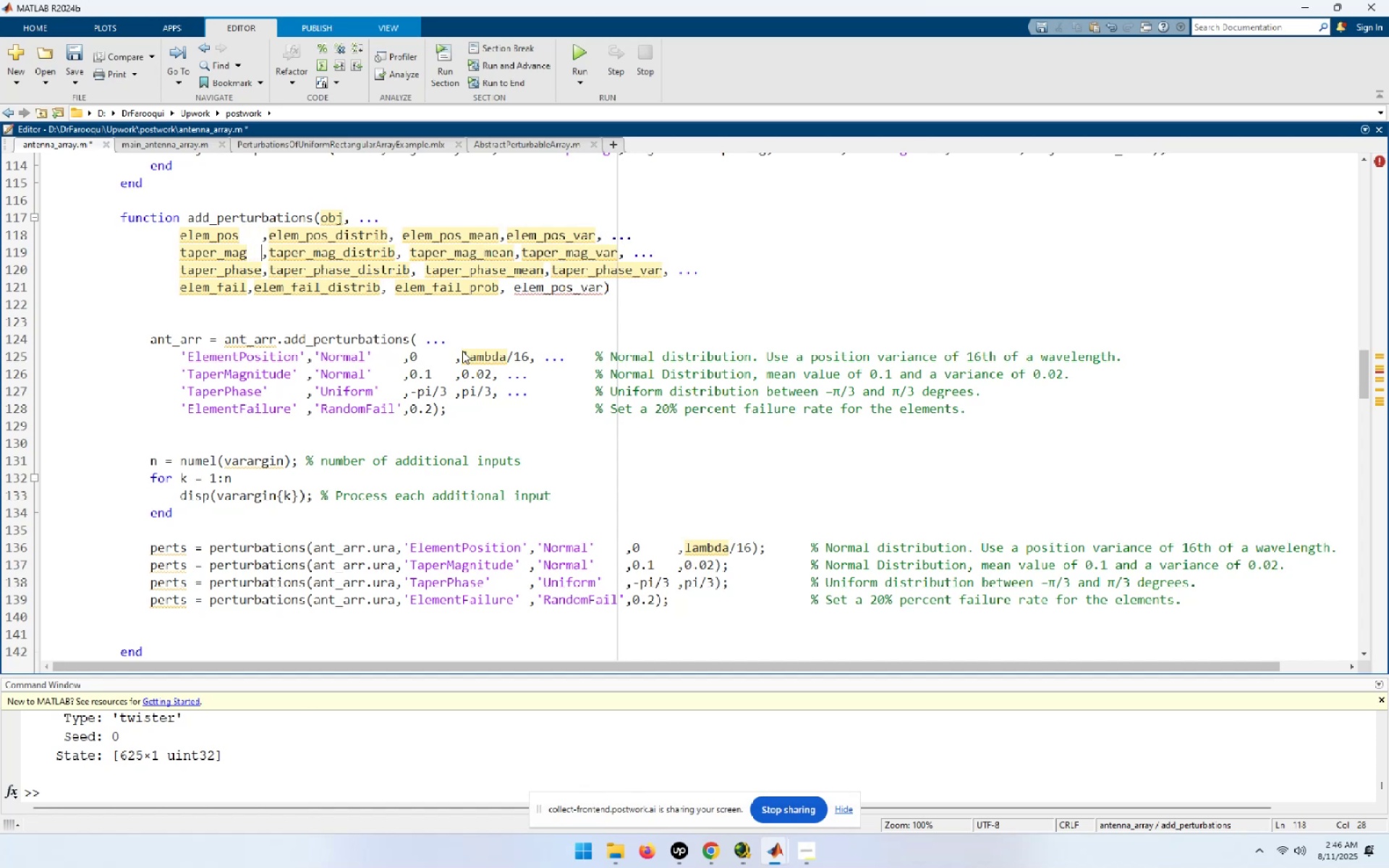 
key(ArrowDown)
 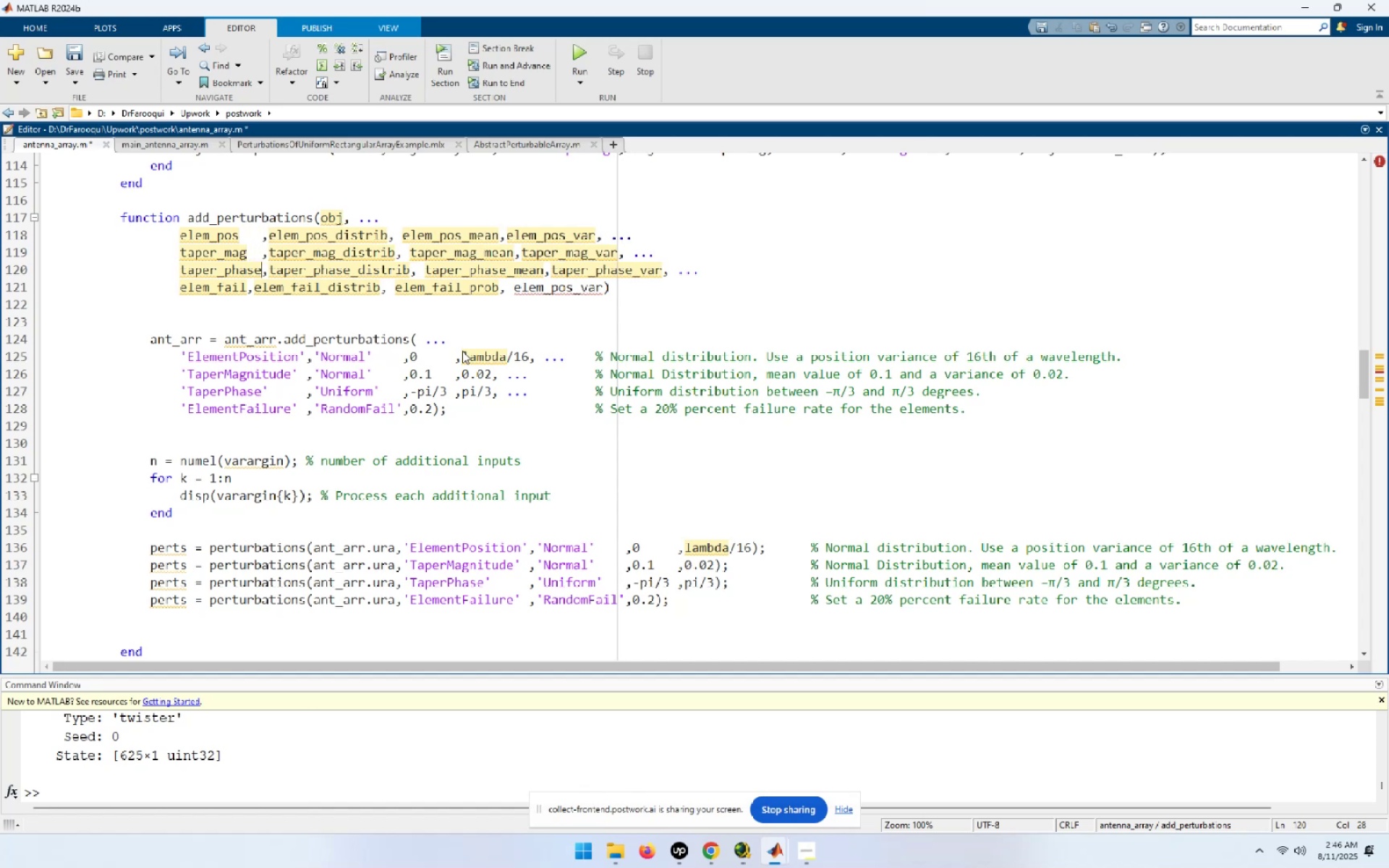 
key(ArrowDown)
 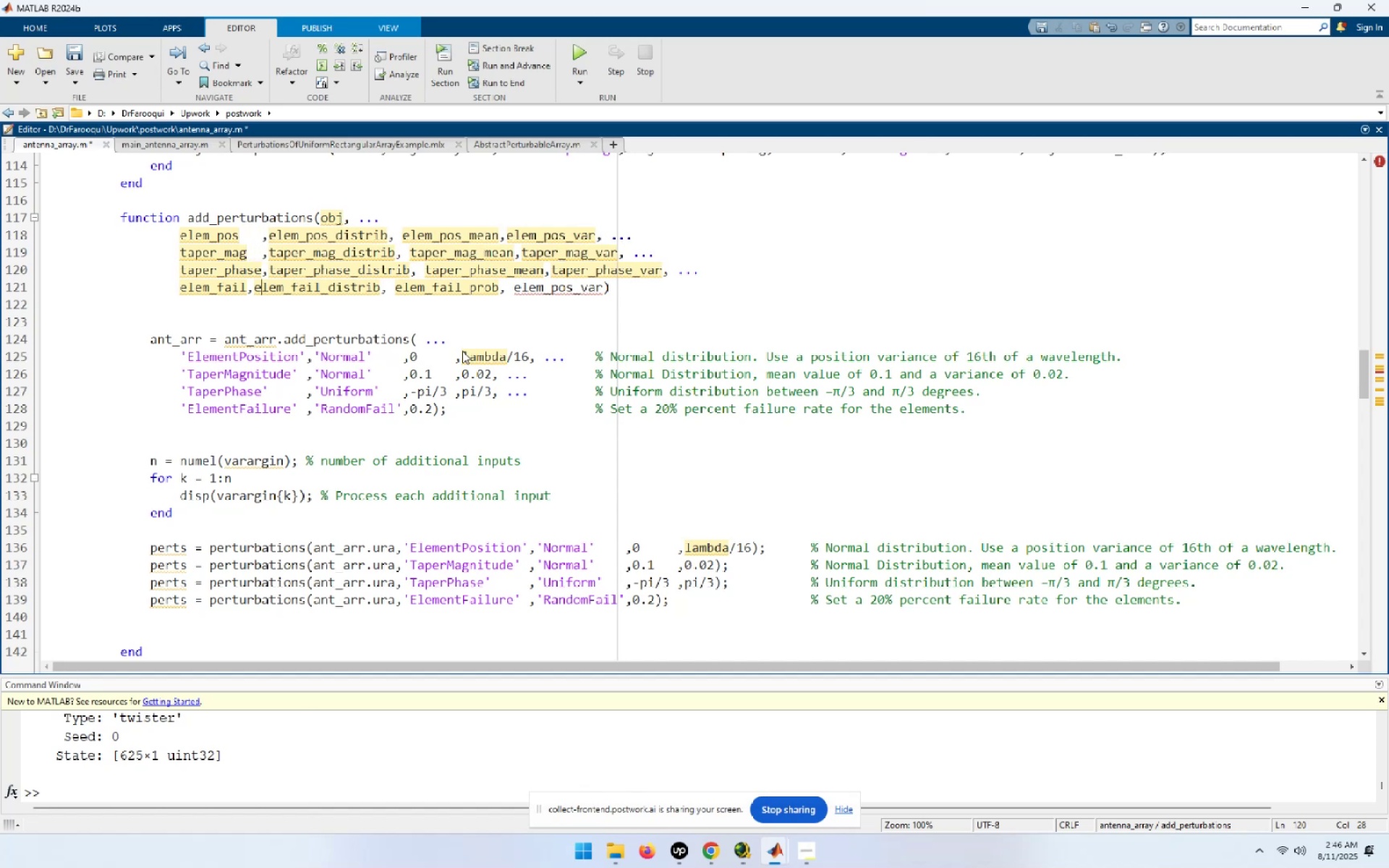 
key(ArrowLeft)
 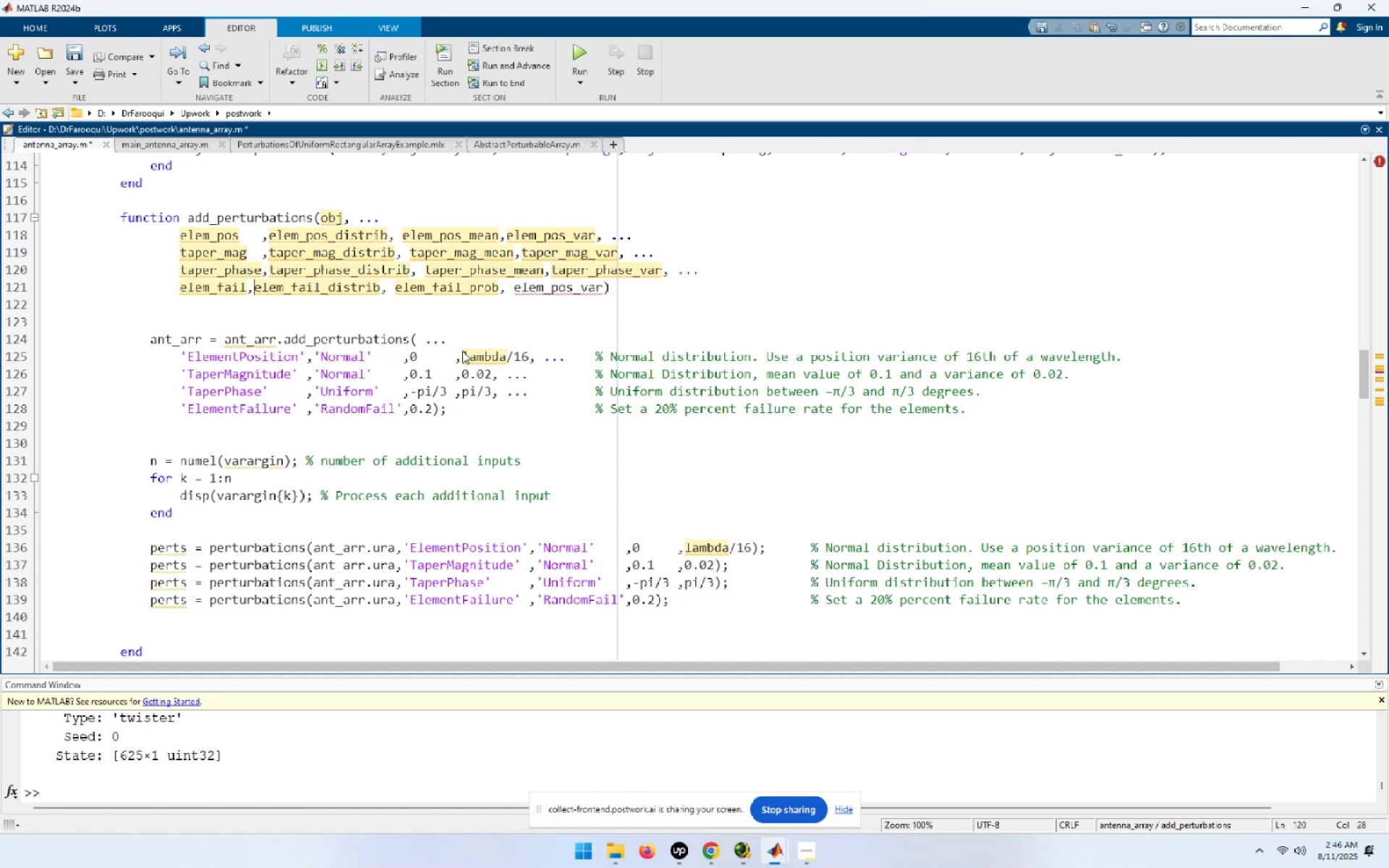 
key(ArrowLeft)
 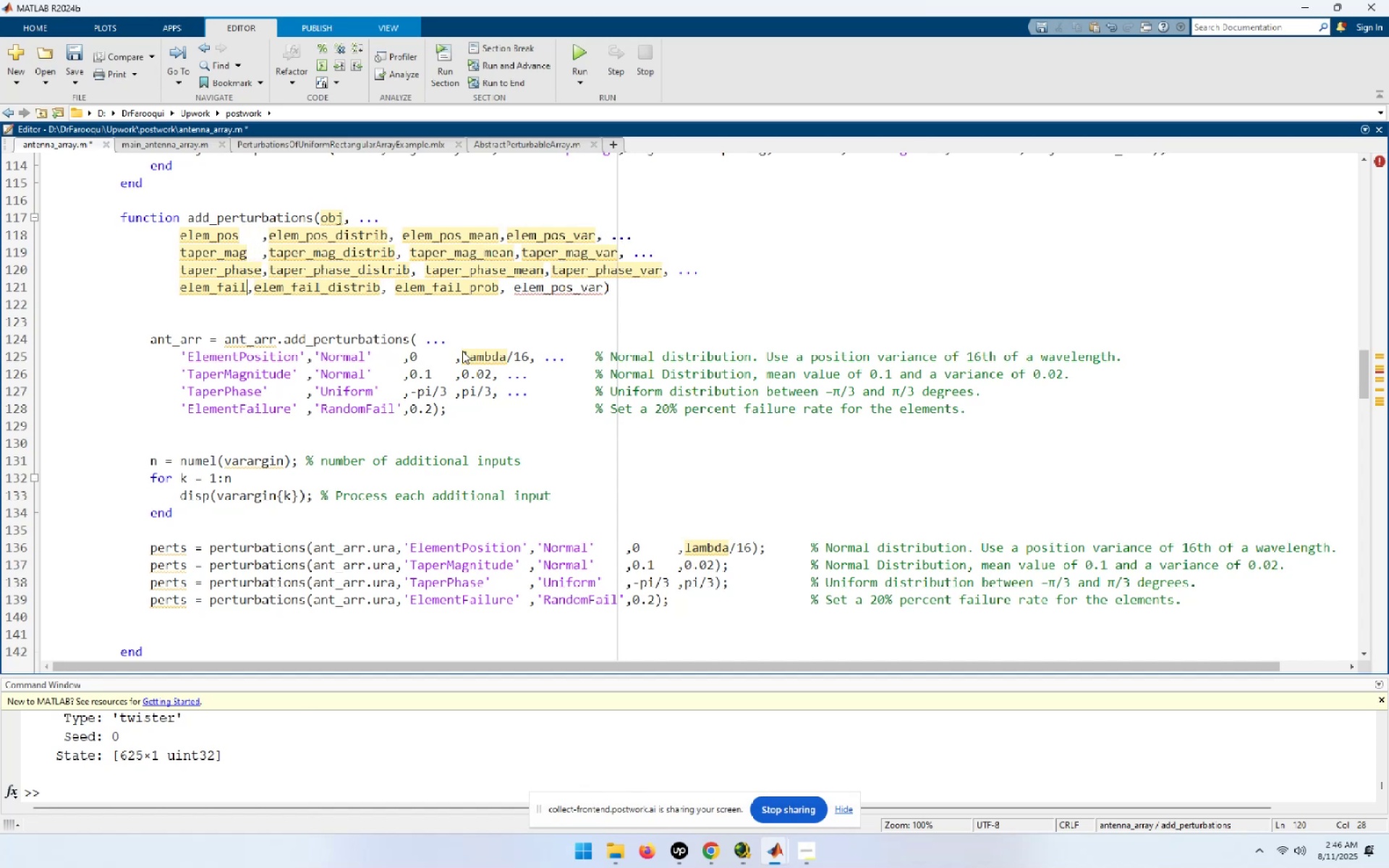 
key(Space)
 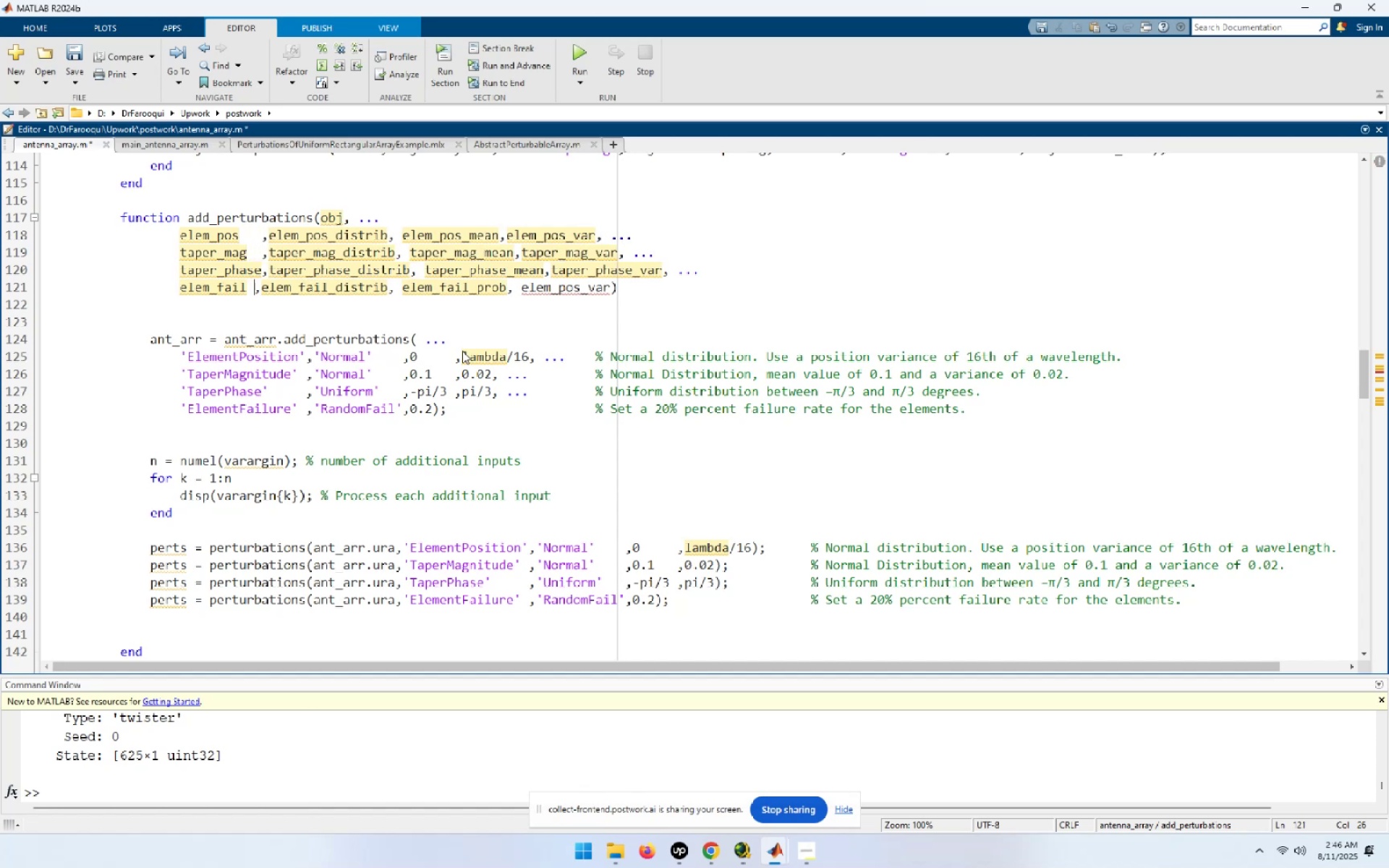 
key(Space)
 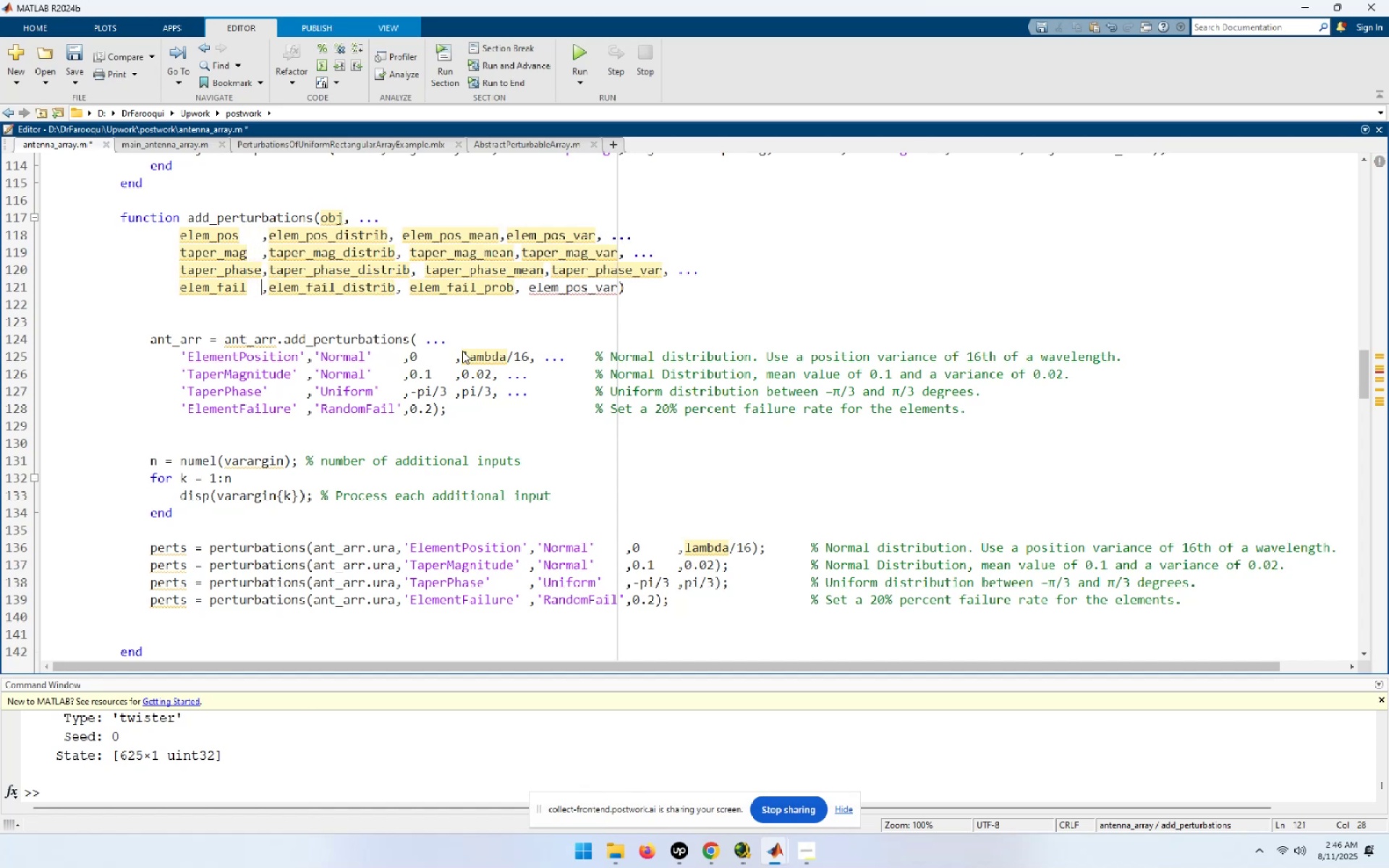 
key(ArrowRight)
 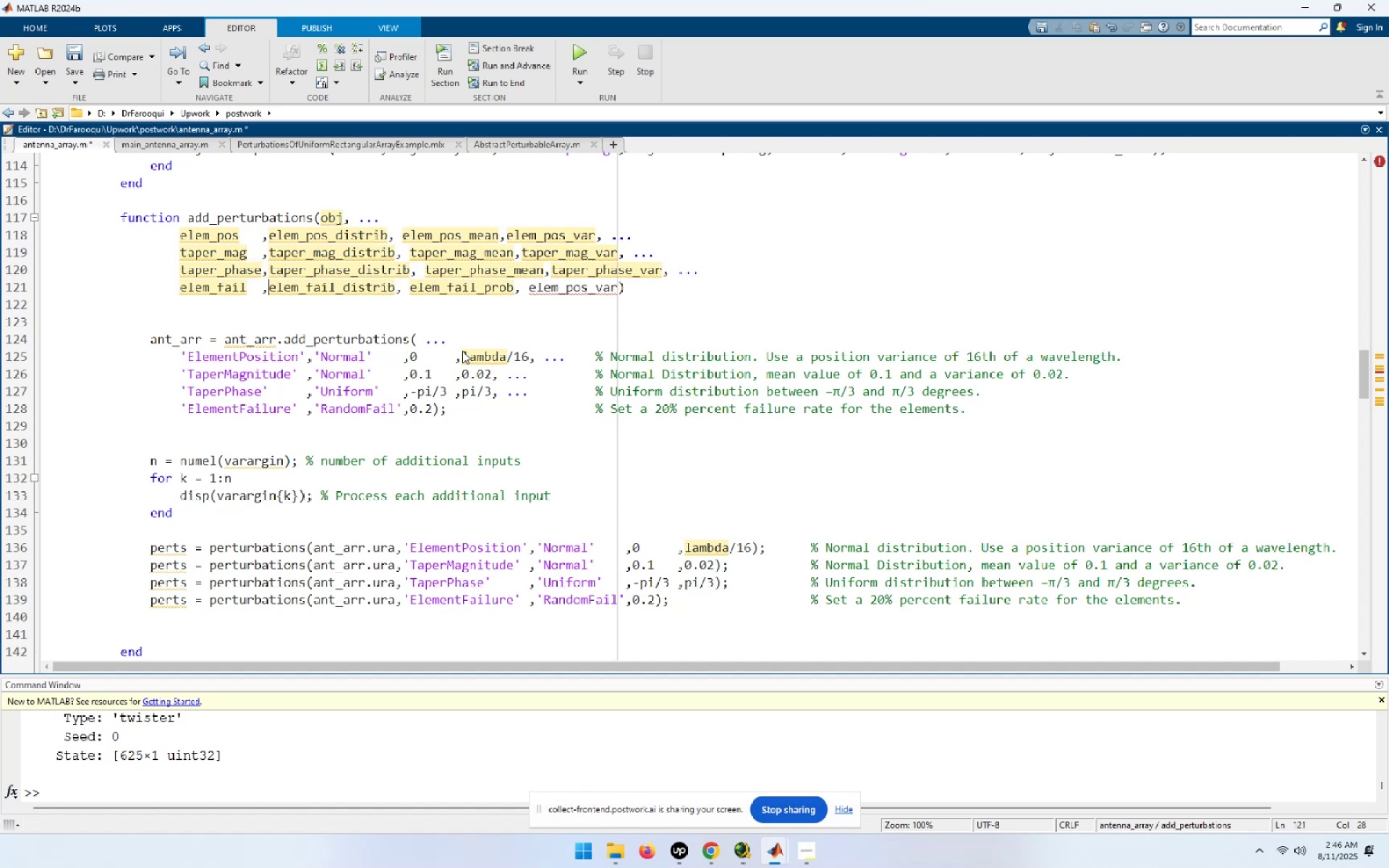 
key(Space)
 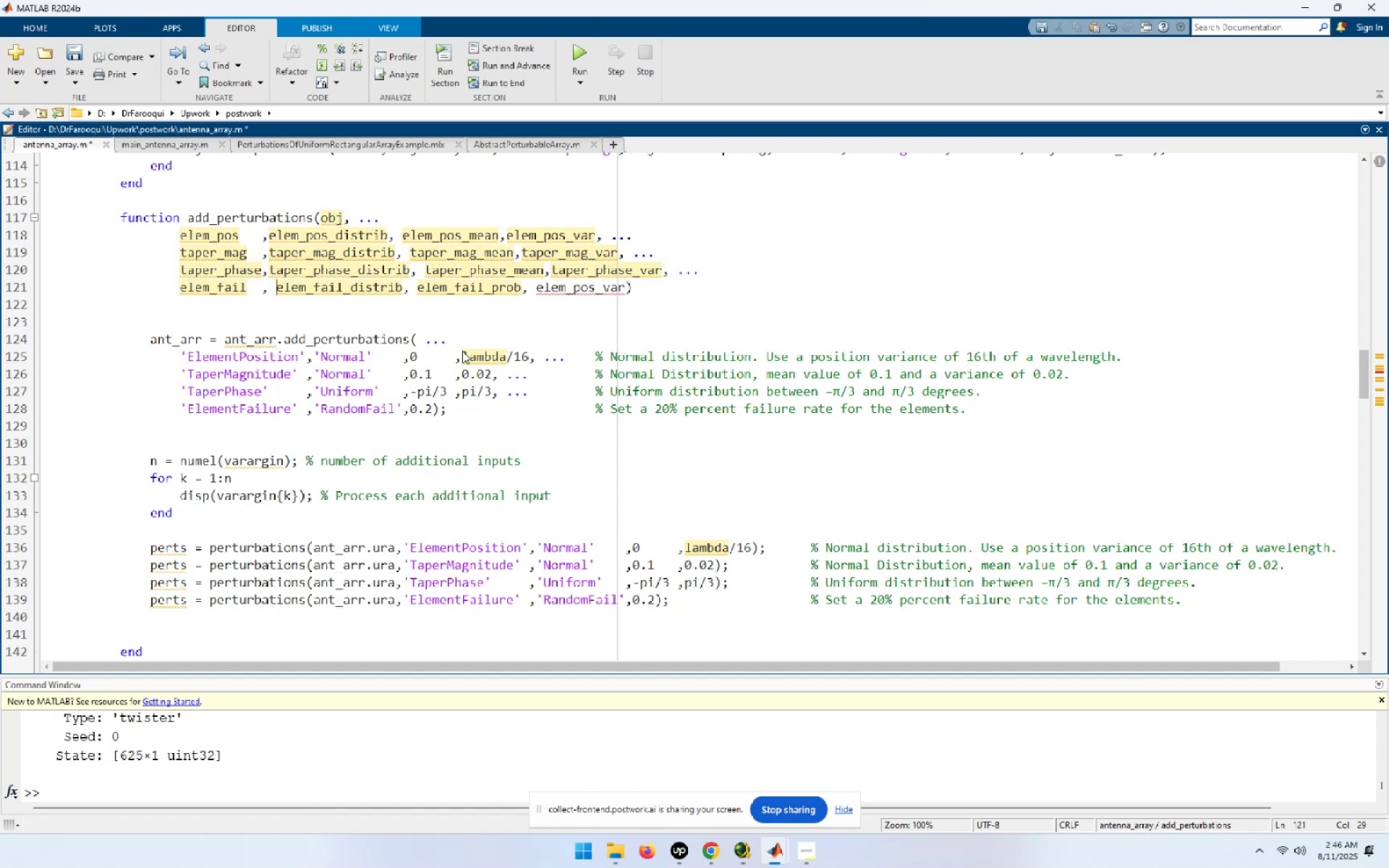 
key(ArrowUp)
 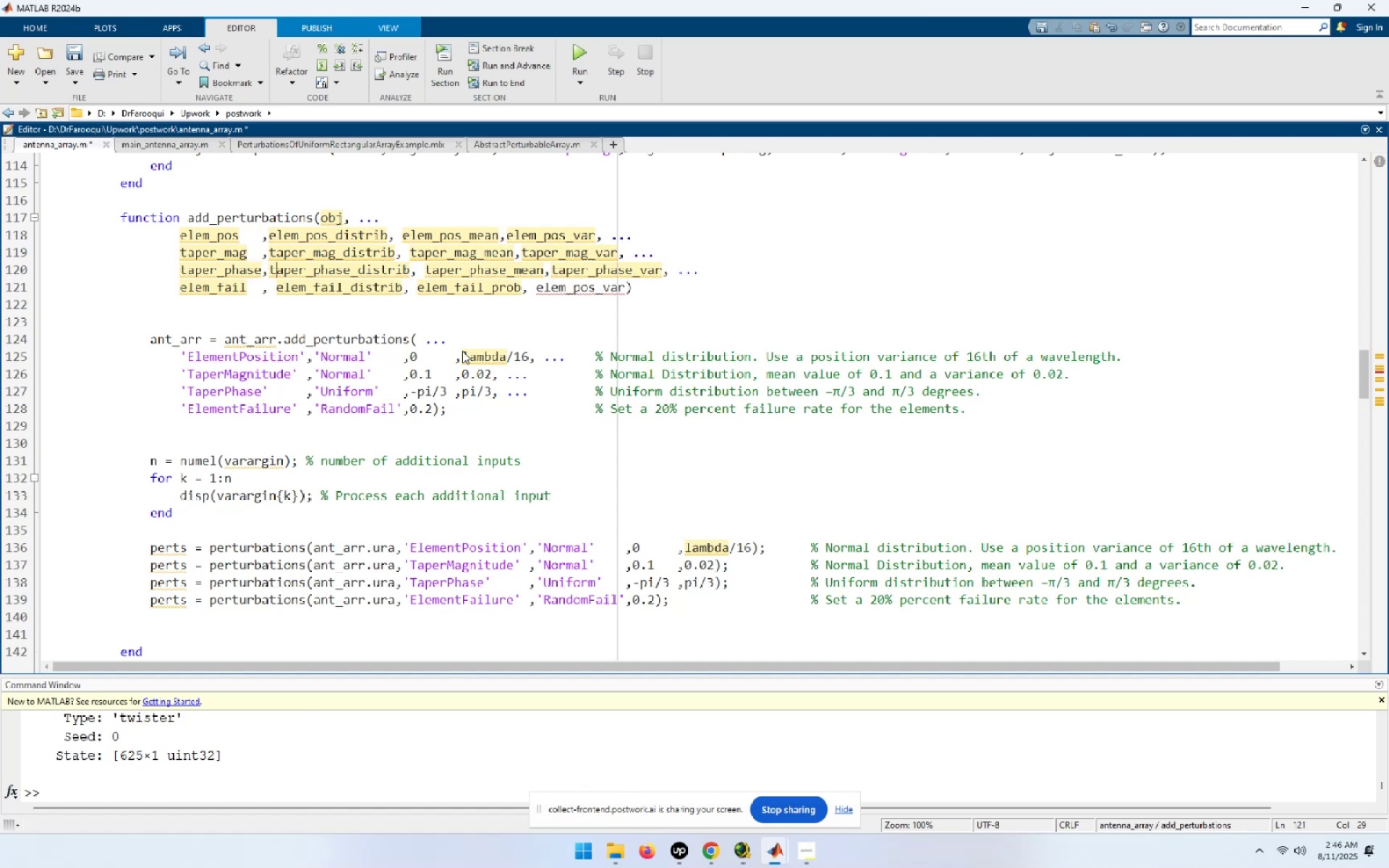 
key(ArrowLeft)
 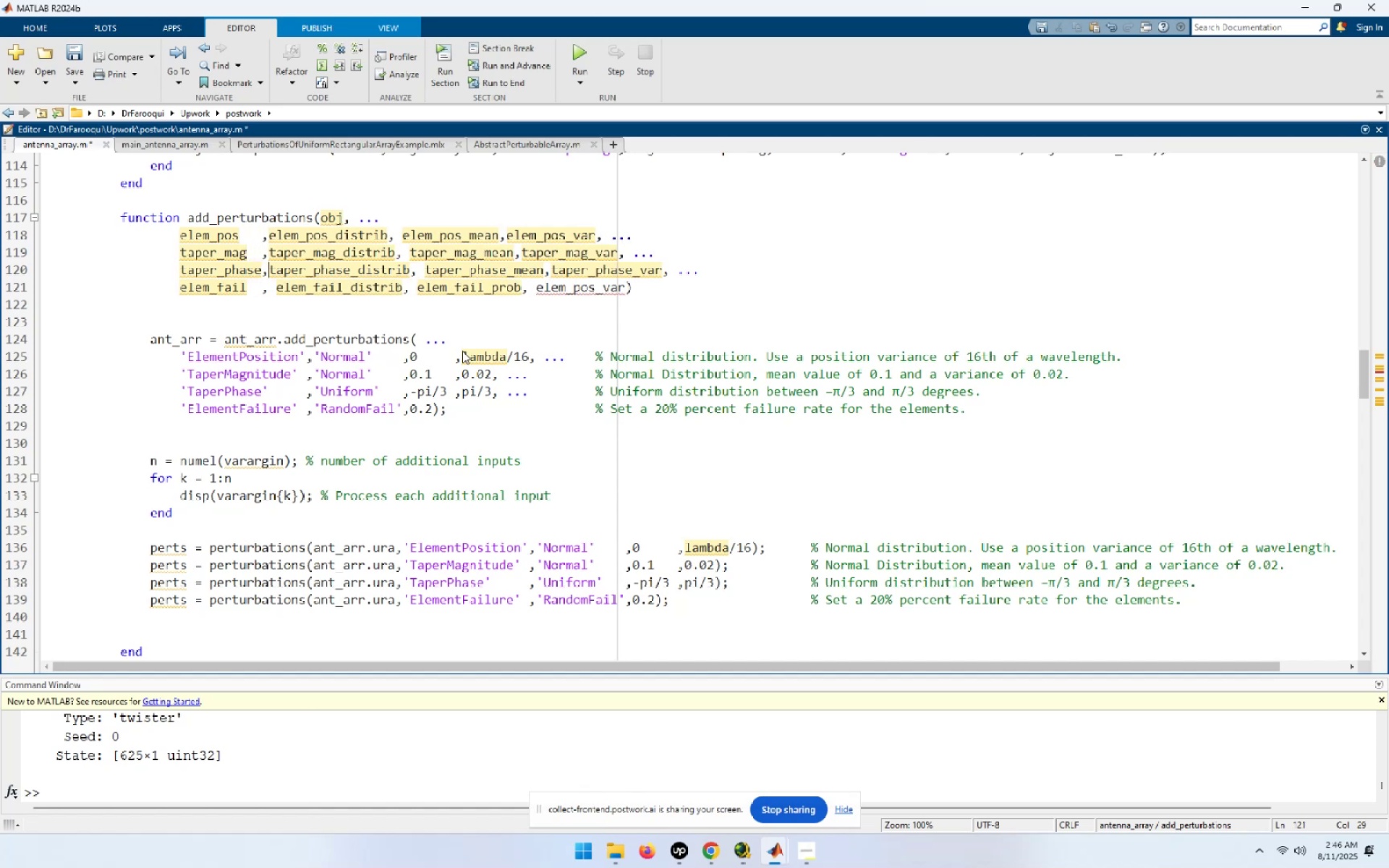 
key(Space)
 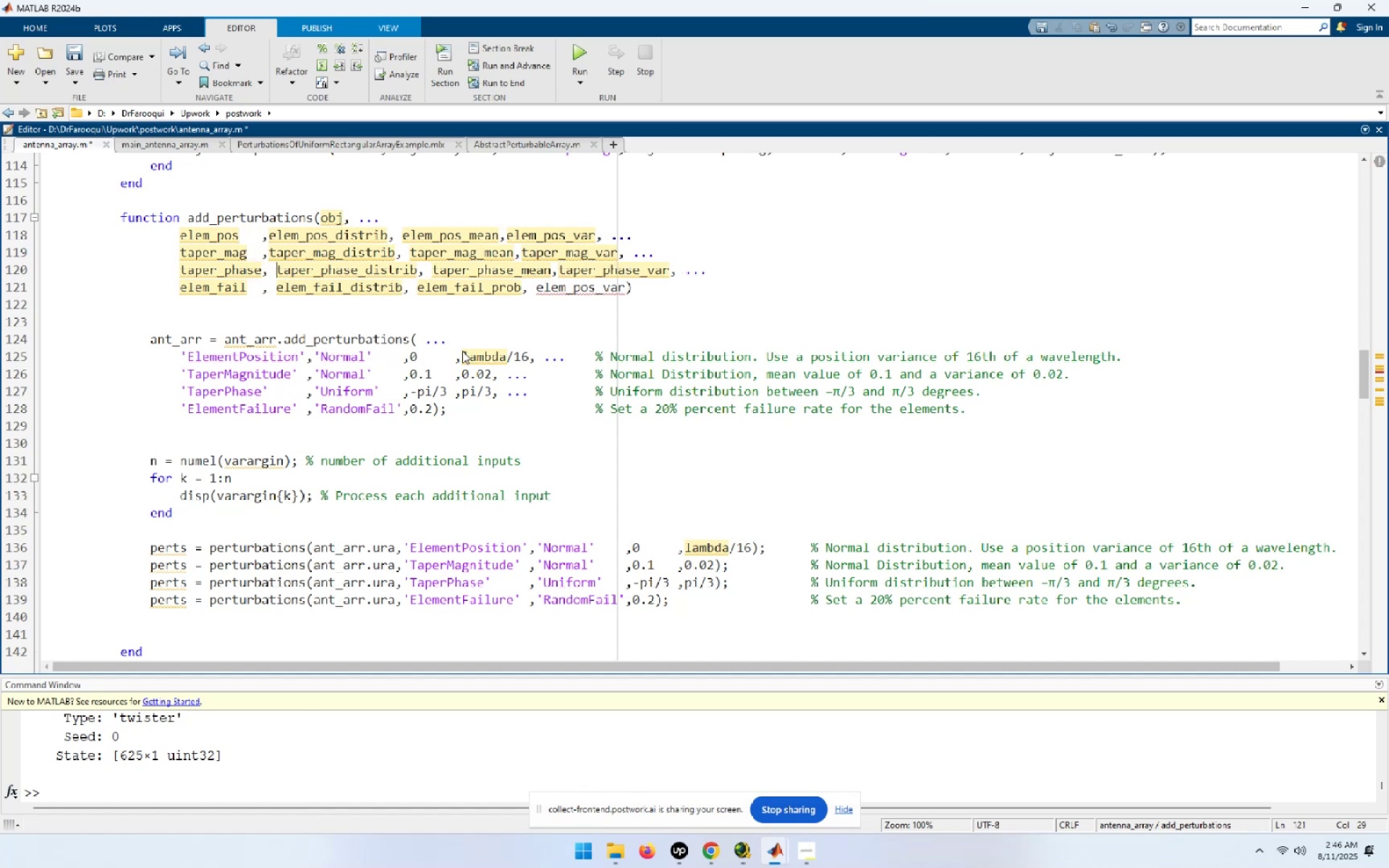 
key(ArrowUp)
 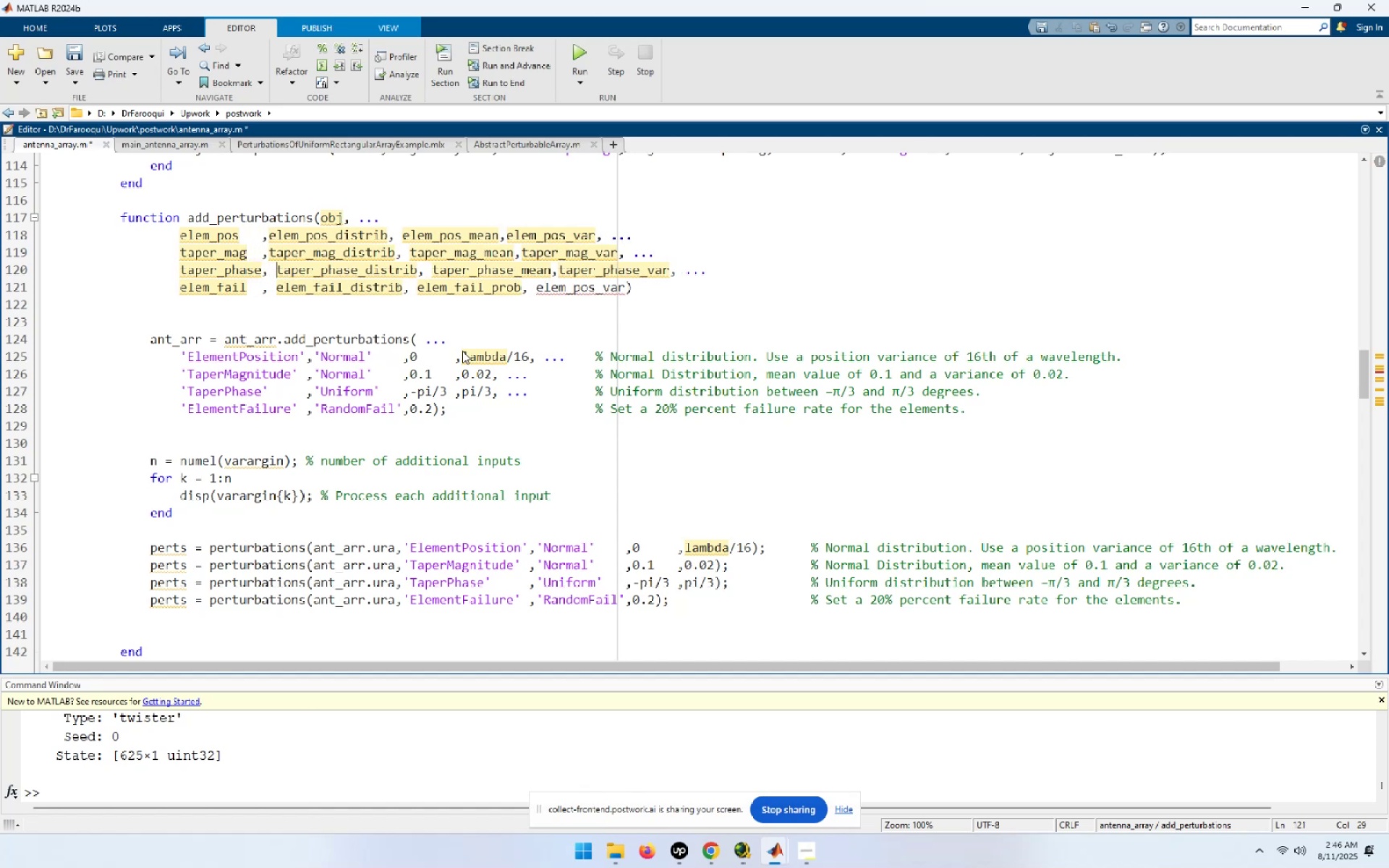 
key(ArrowLeft)
 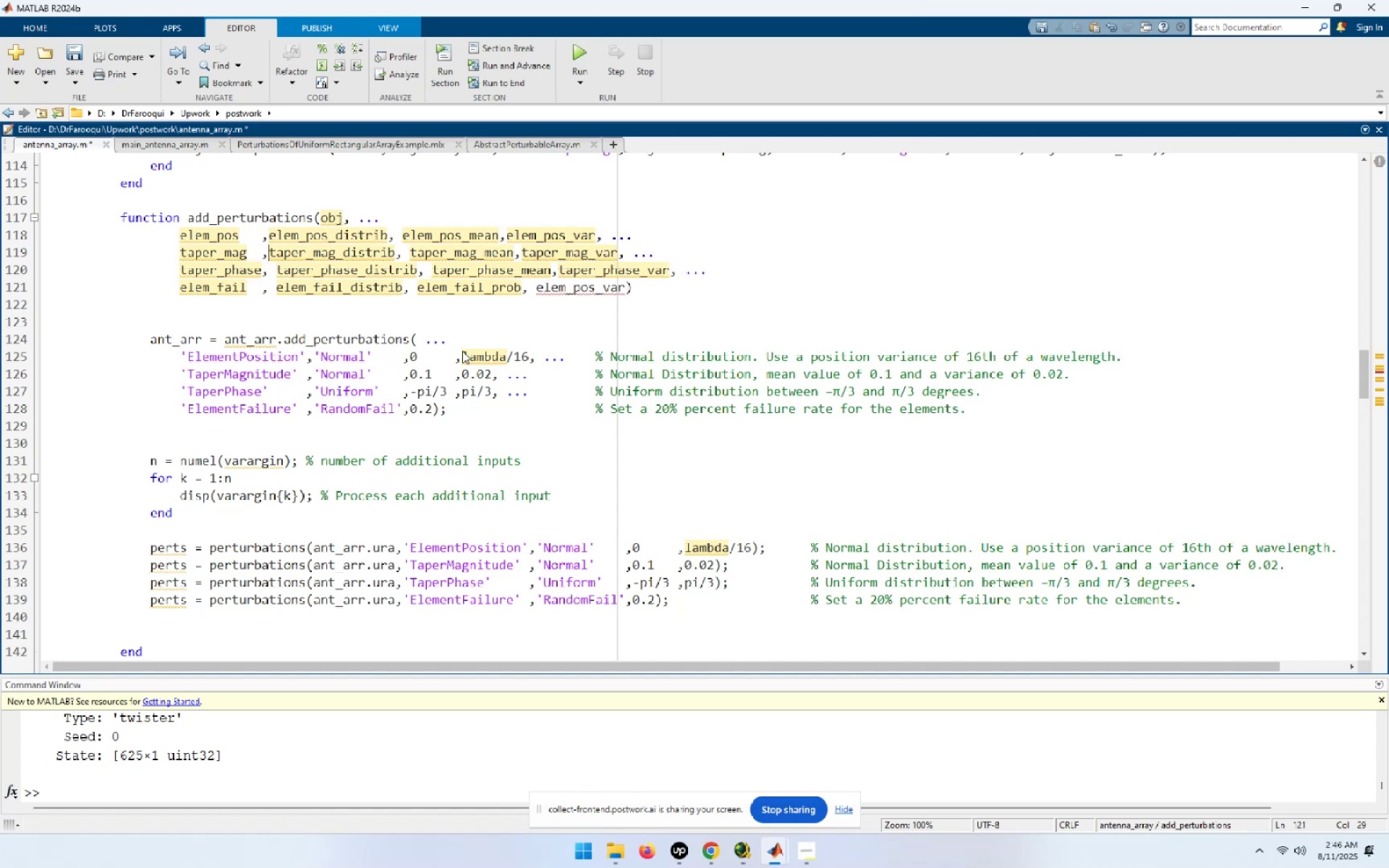 
key(Space)
 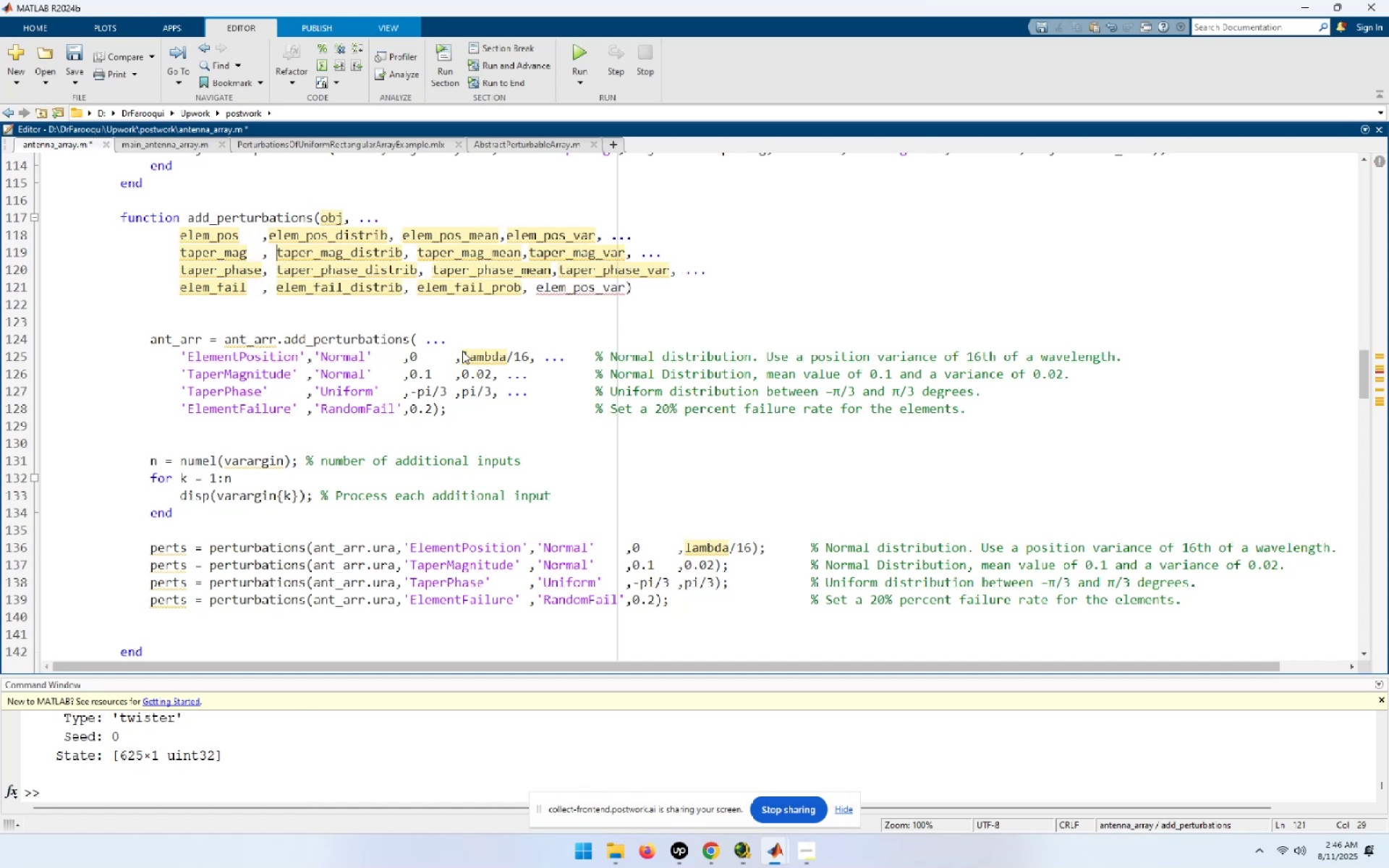 
key(ArrowUp)
 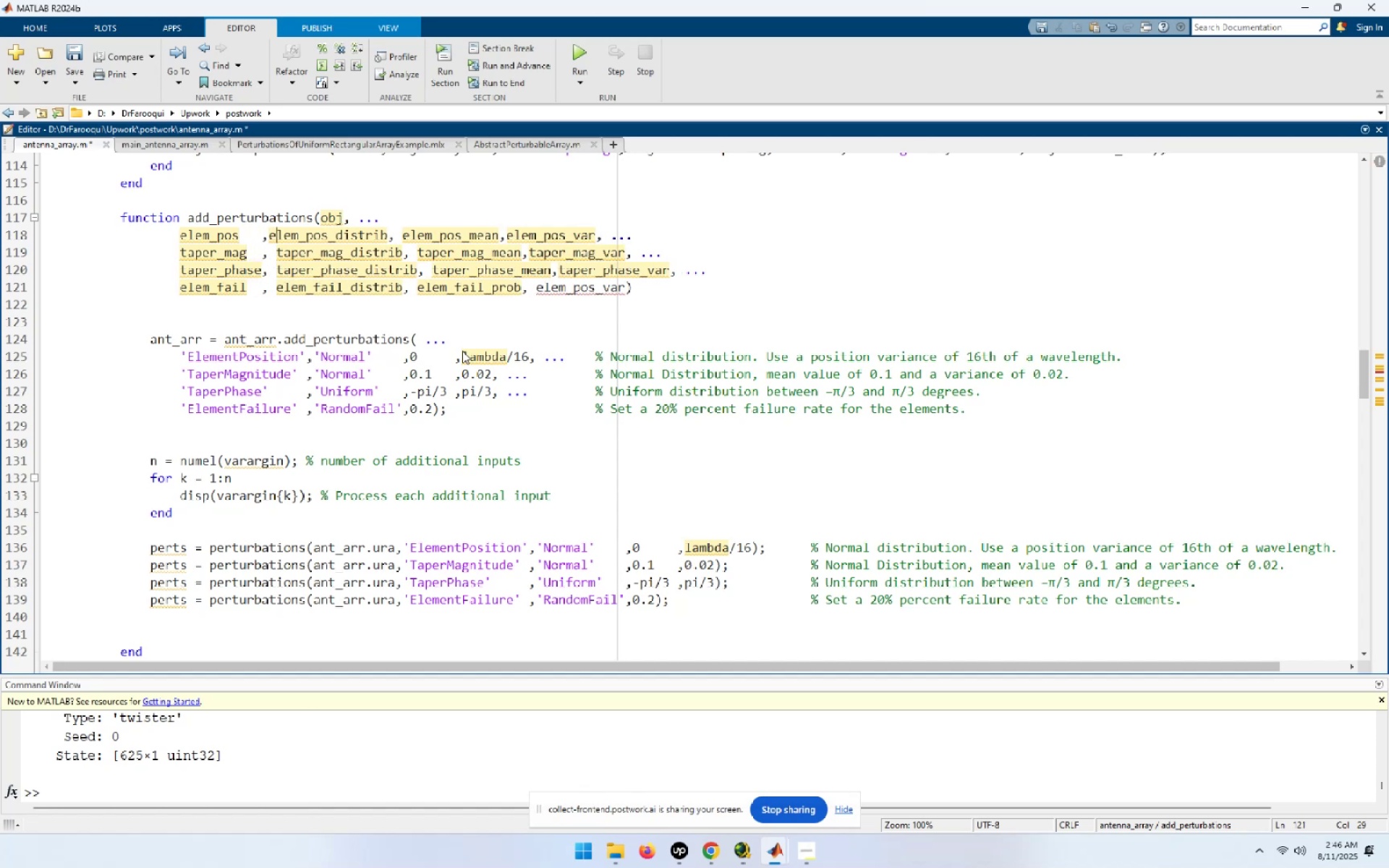 
key(ArrowLeft)
 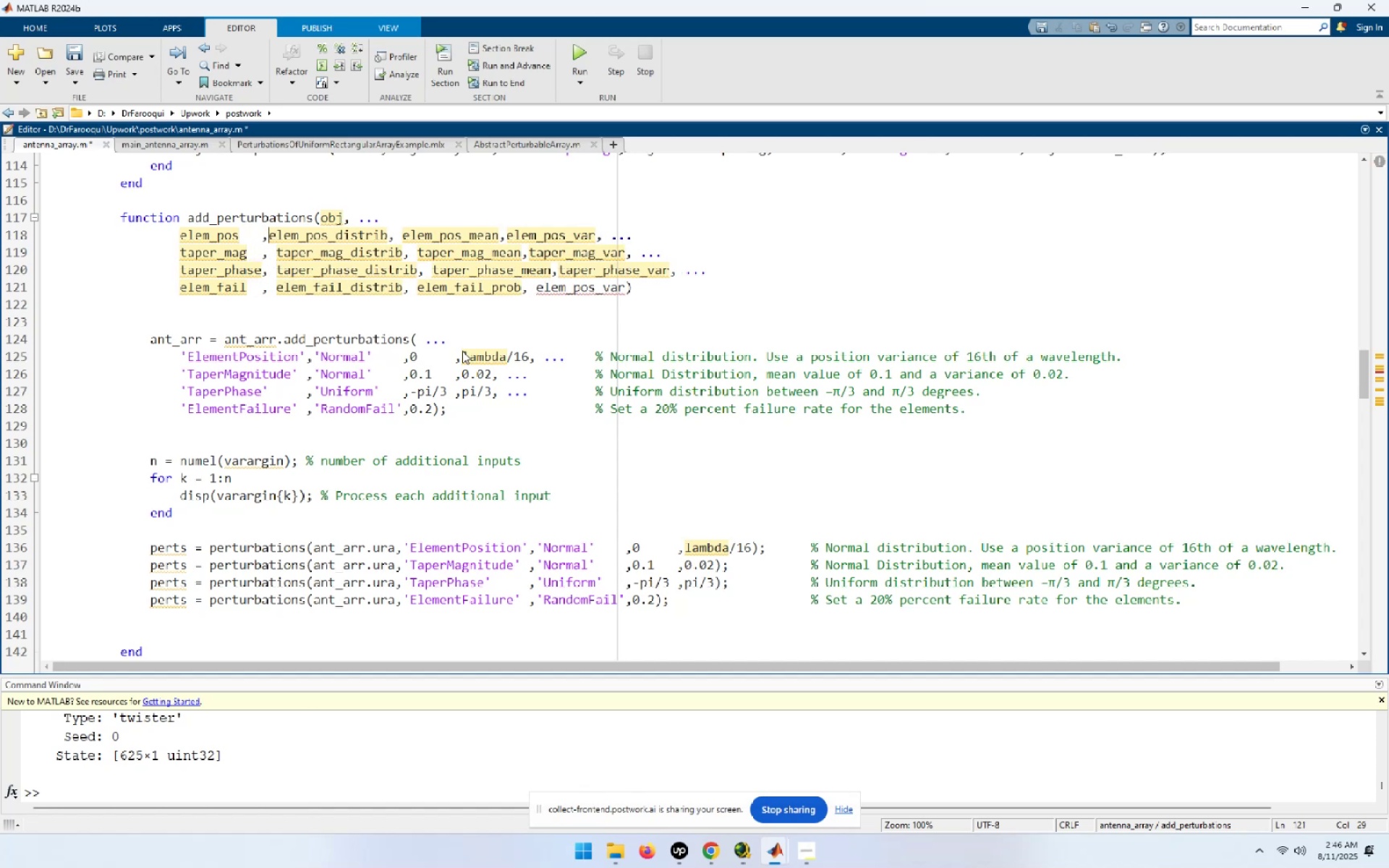 
key(Space)
 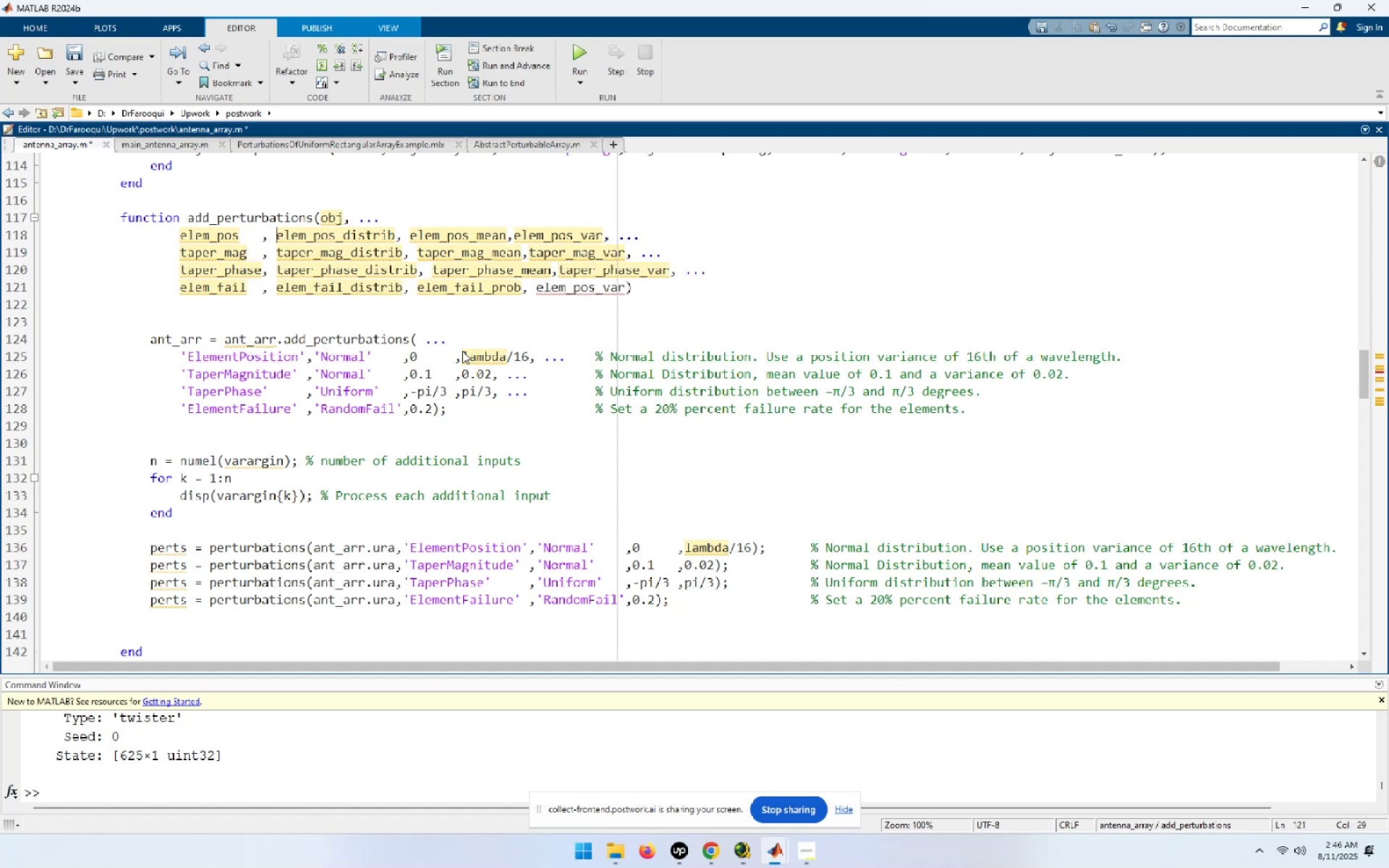 
hold_key(key=ArrowRight, duration=0.99)
 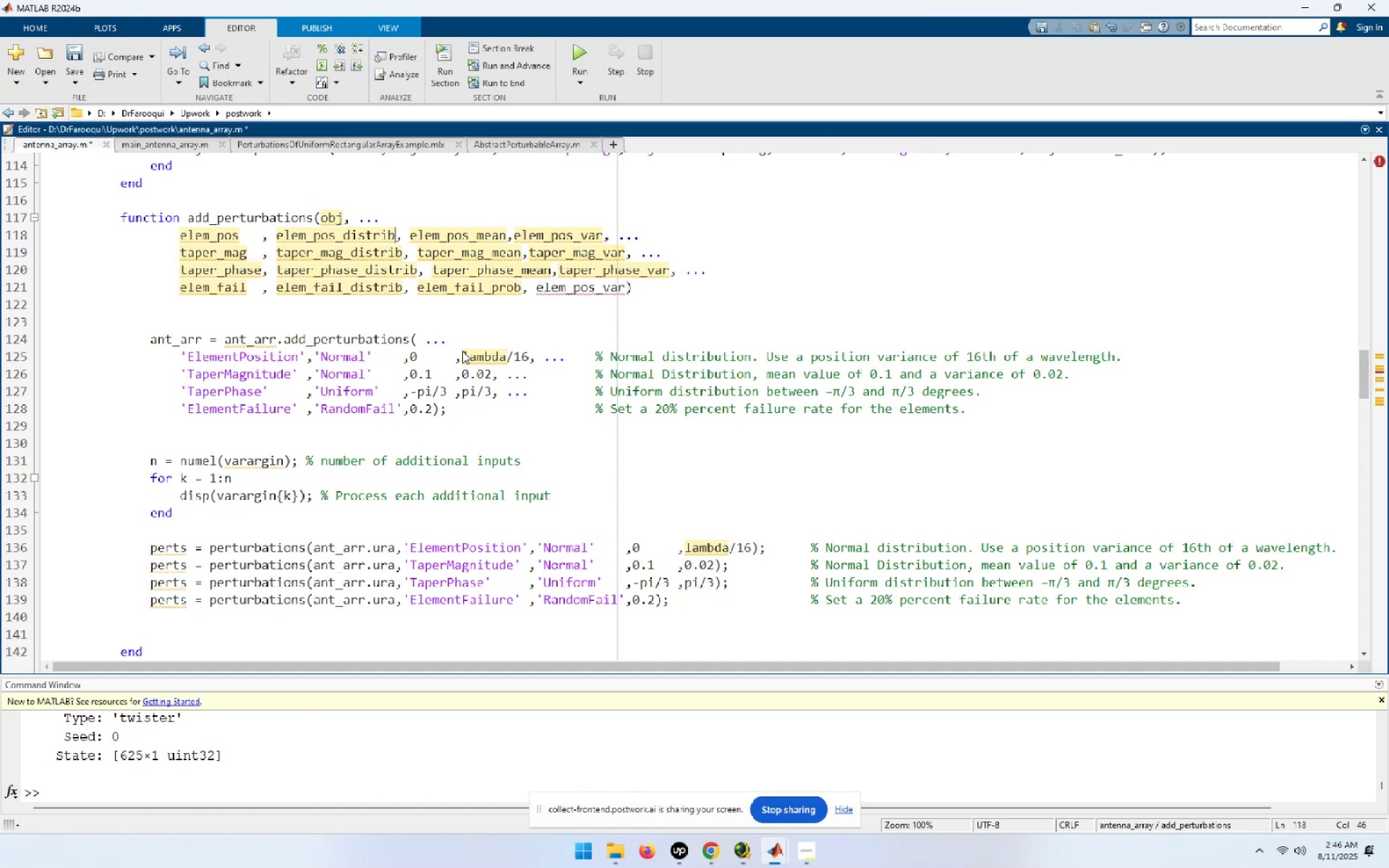 
key(ArrowDown)
 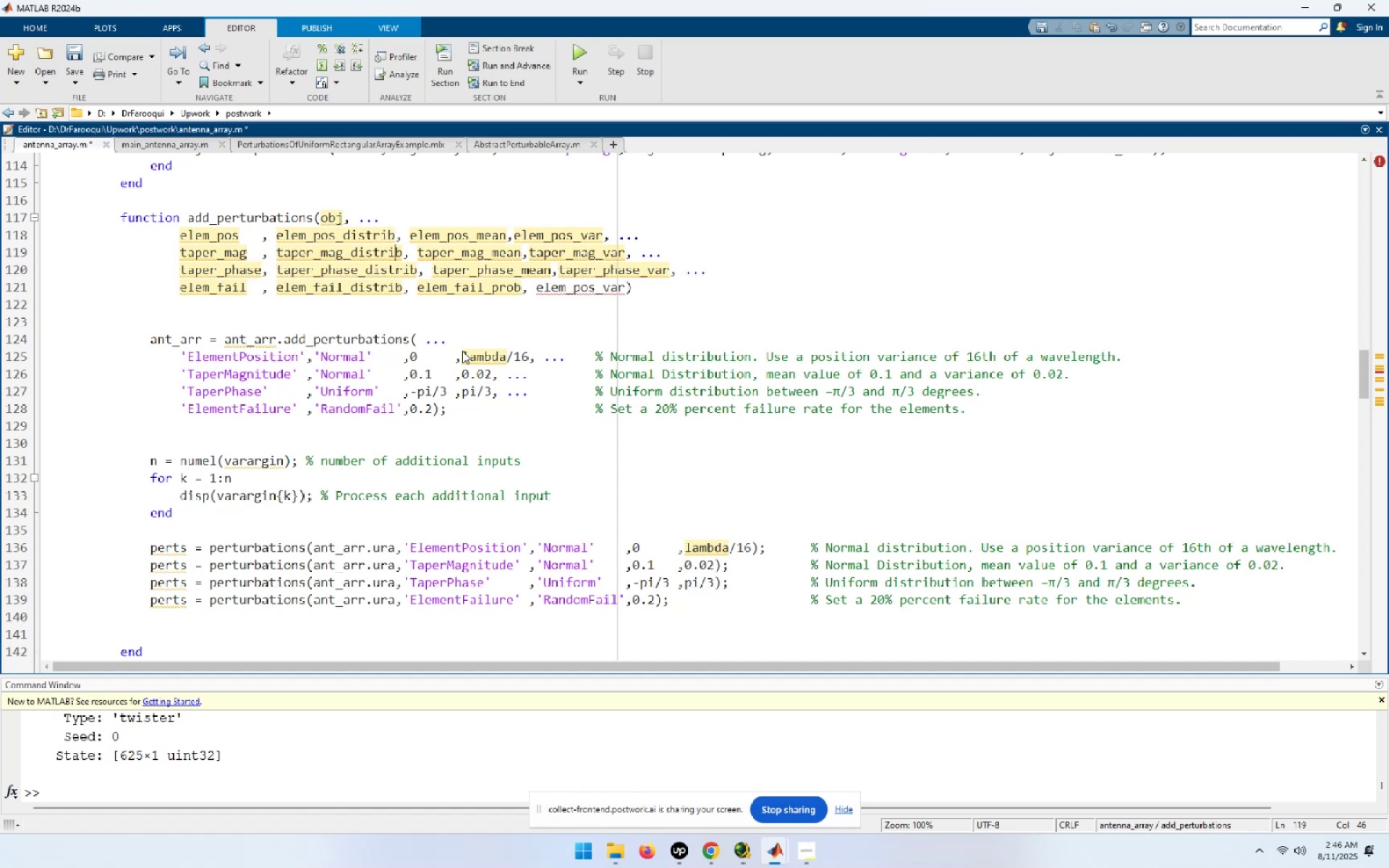 
key(ArrowRight)
 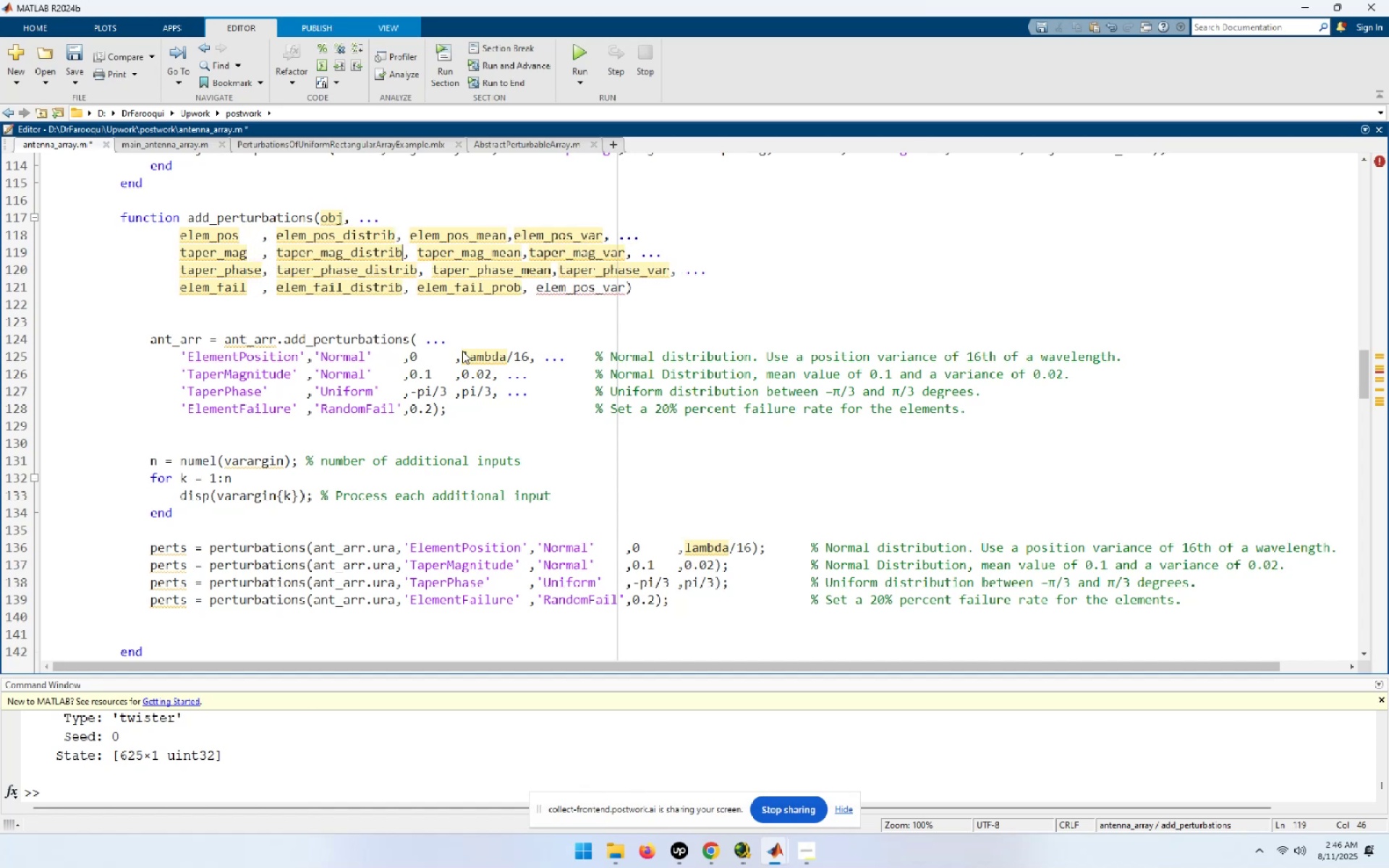 
key(Space)
 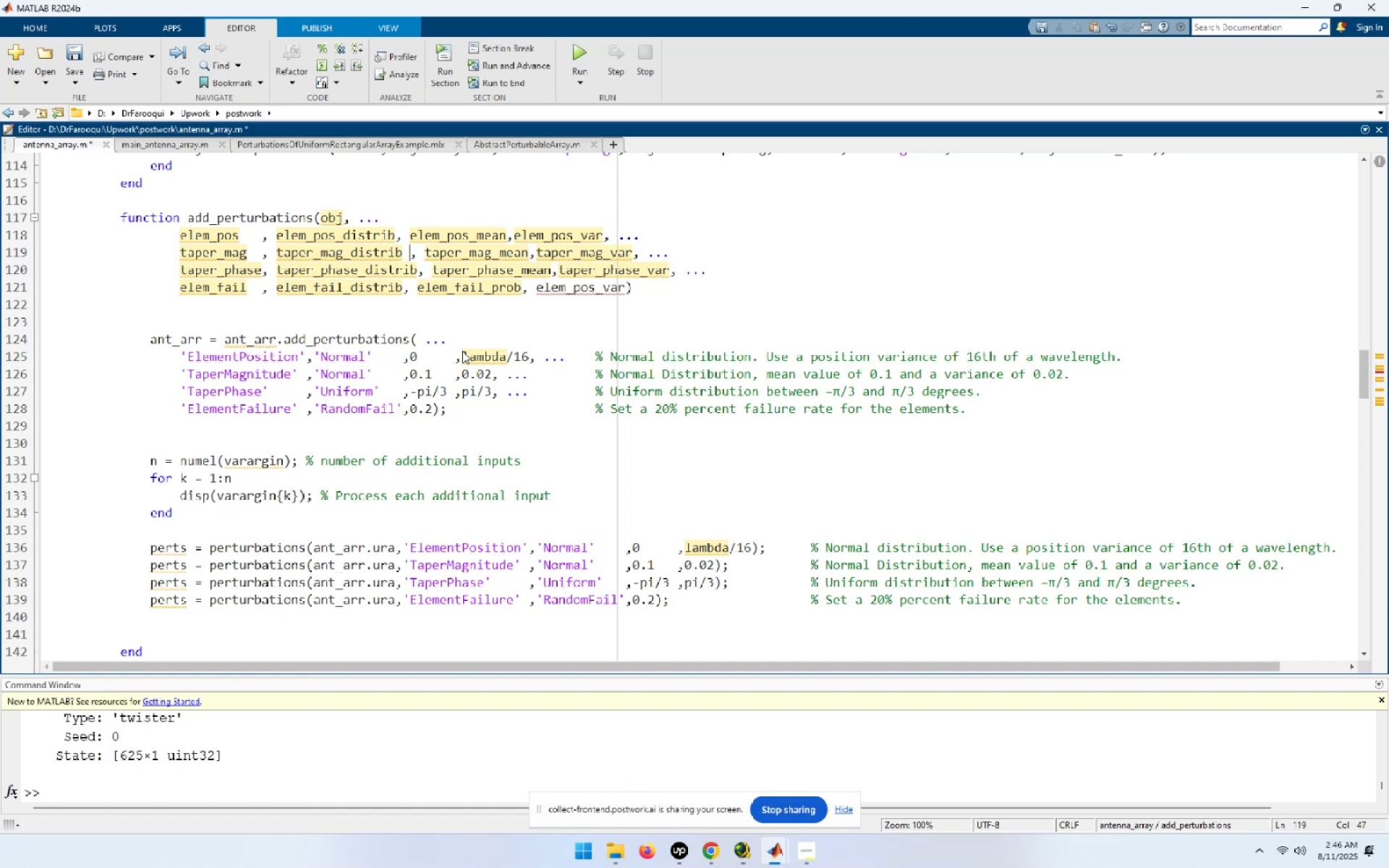 
key(Space)
 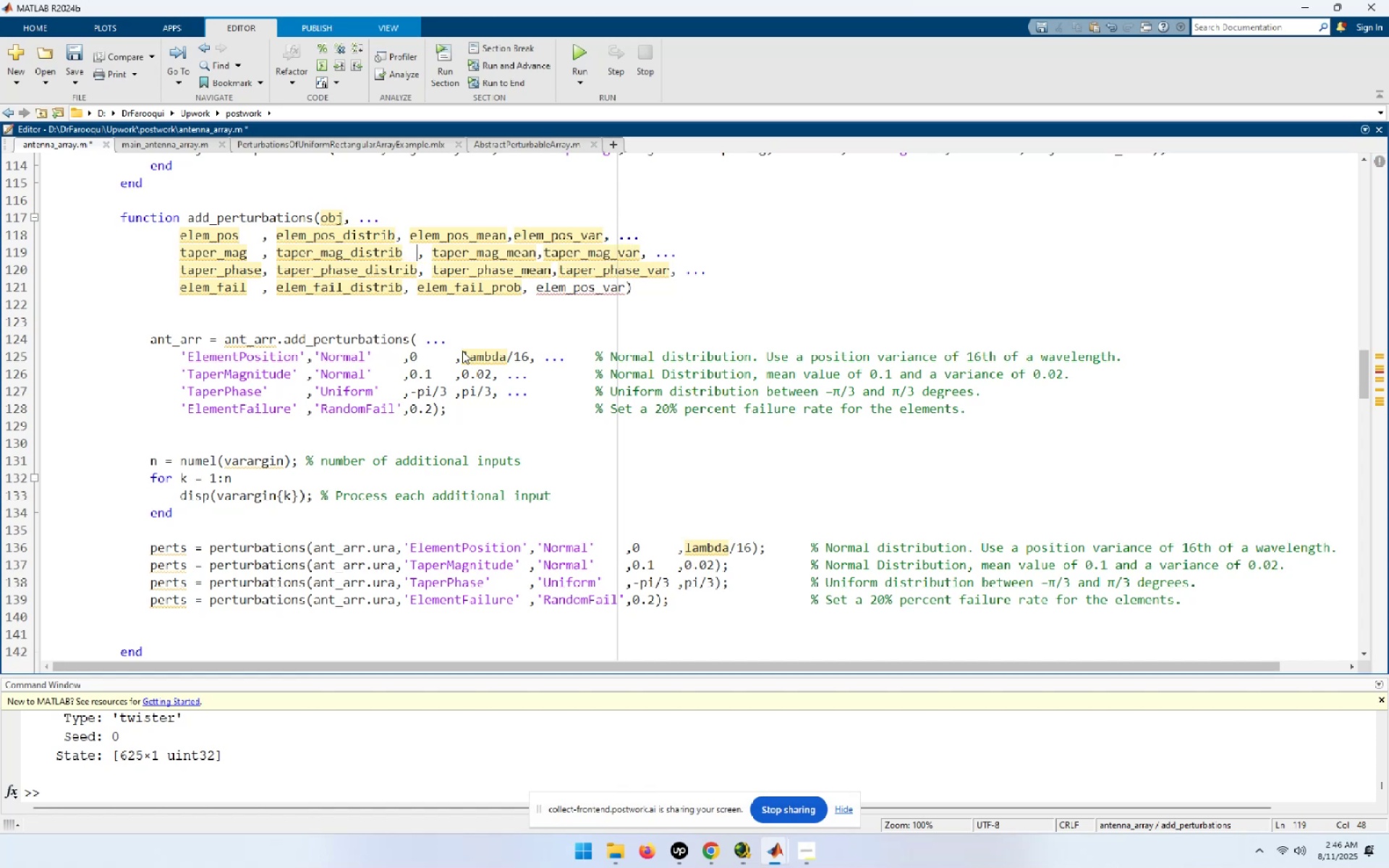 
key(Space)
 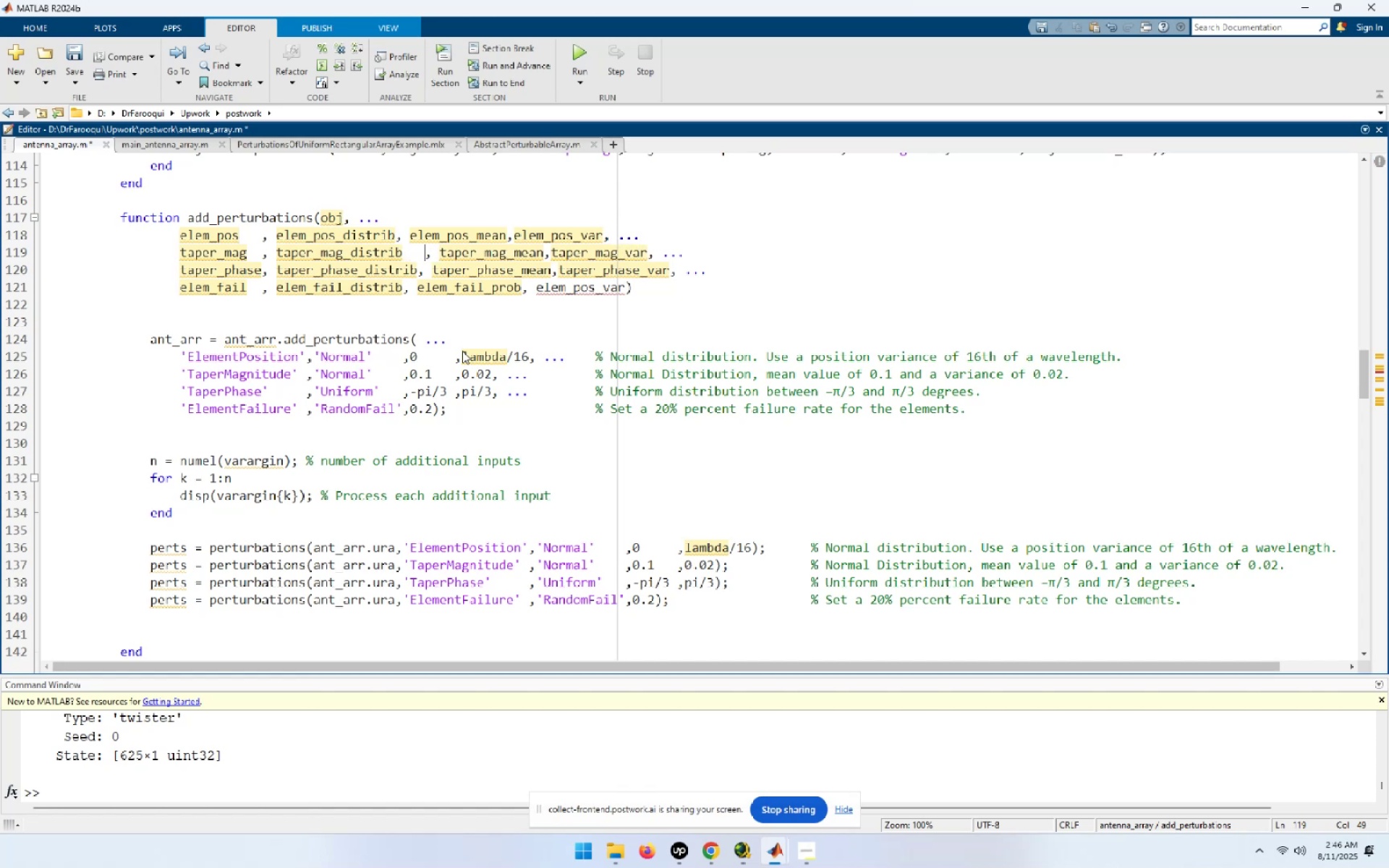 
key(ArrowDown)
 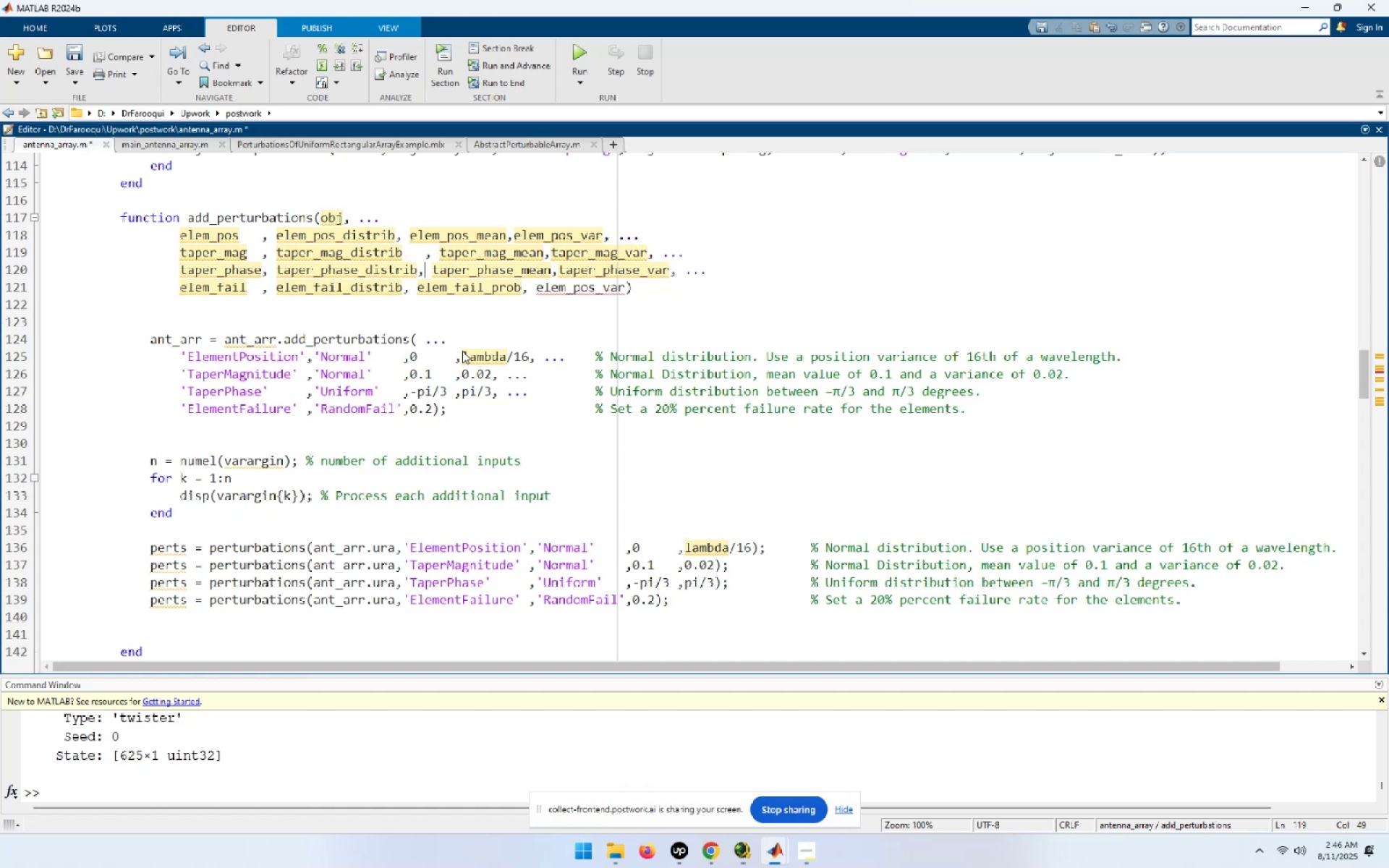 
key(ArrowLeft)
 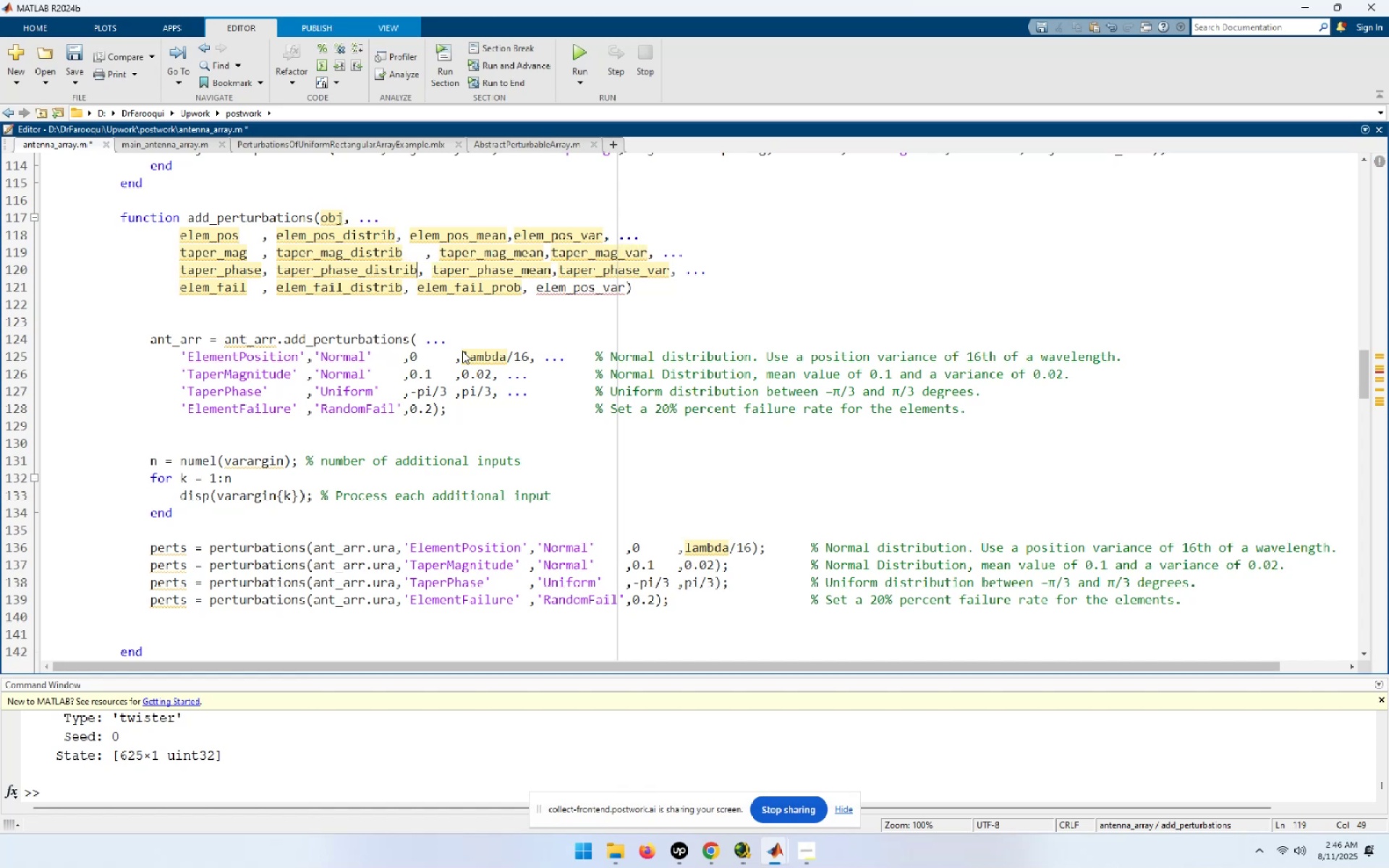 
key(Space)
 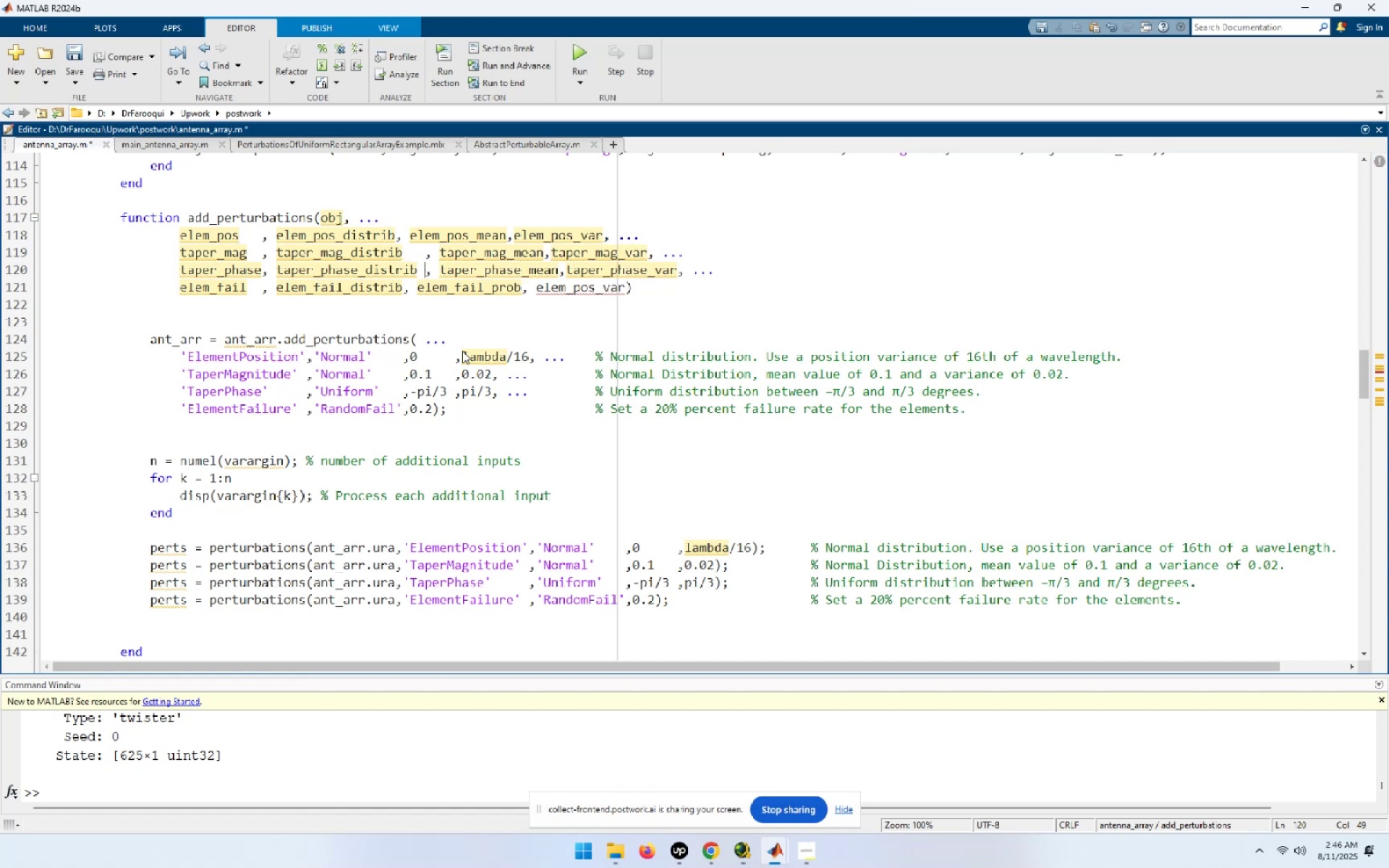 
key(ArrowDown)
 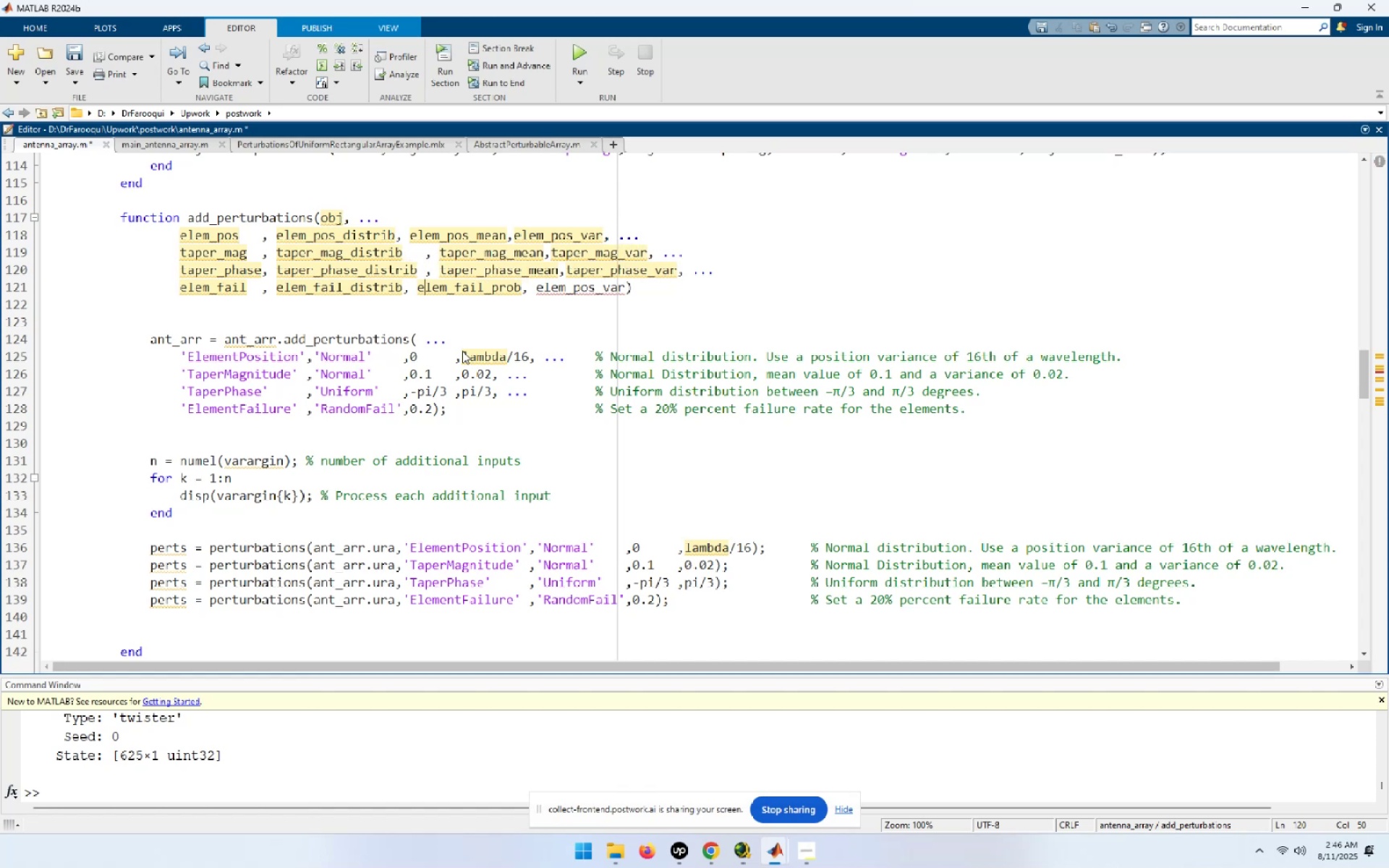 
key(ArrowLeft)
 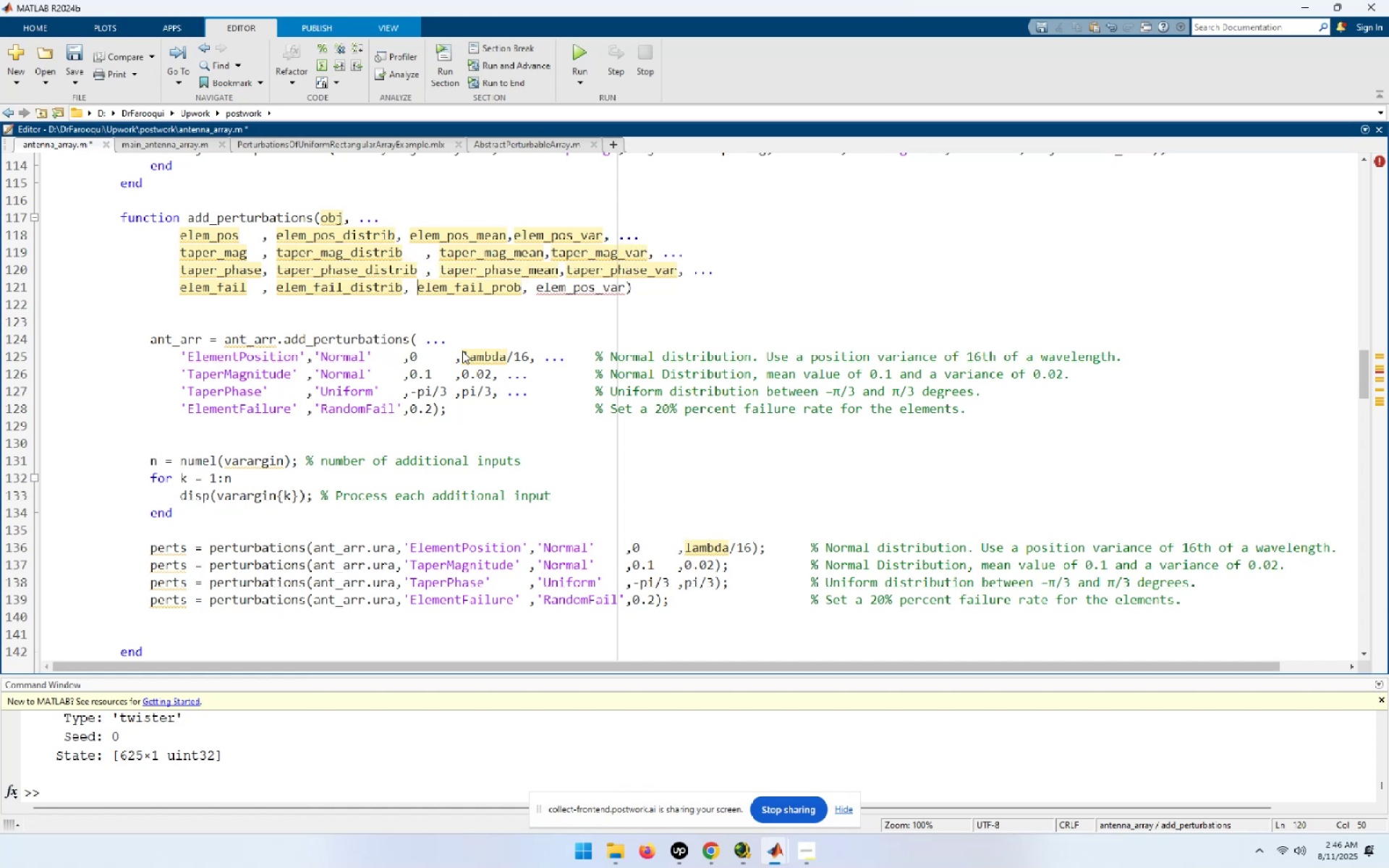 
key(ArrowLeft)
 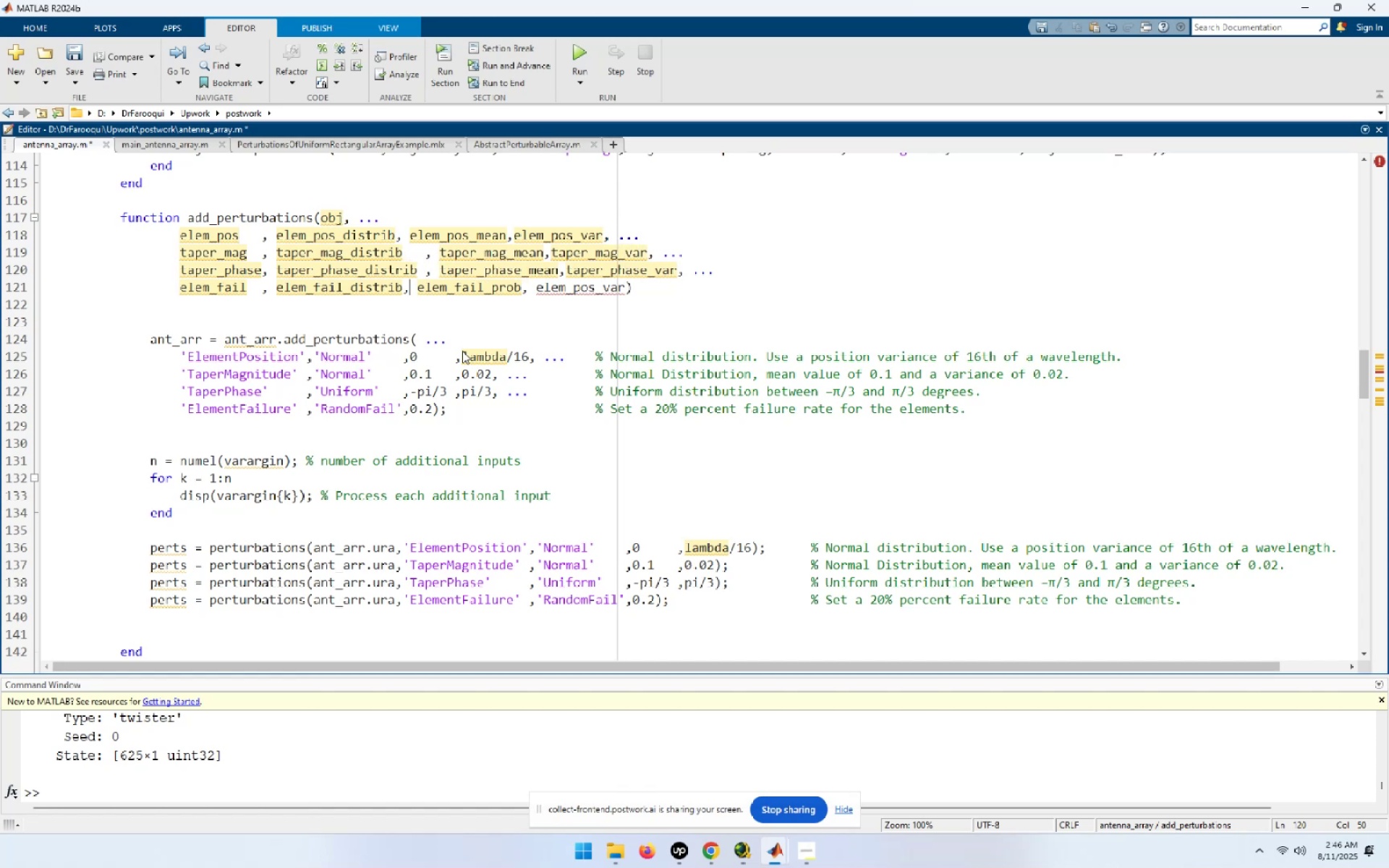 
key(ArrowLeft)
 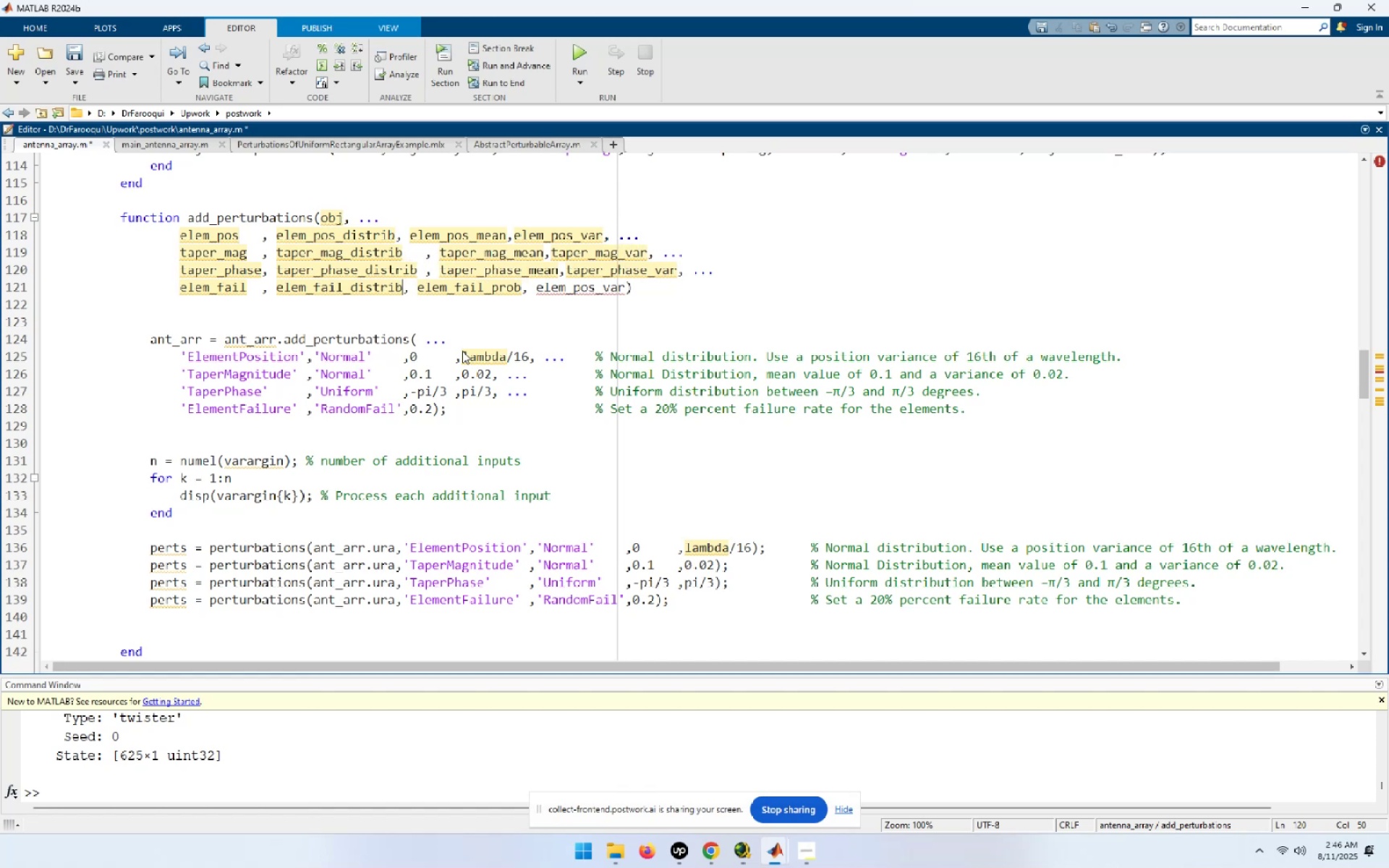 
key(Space)
 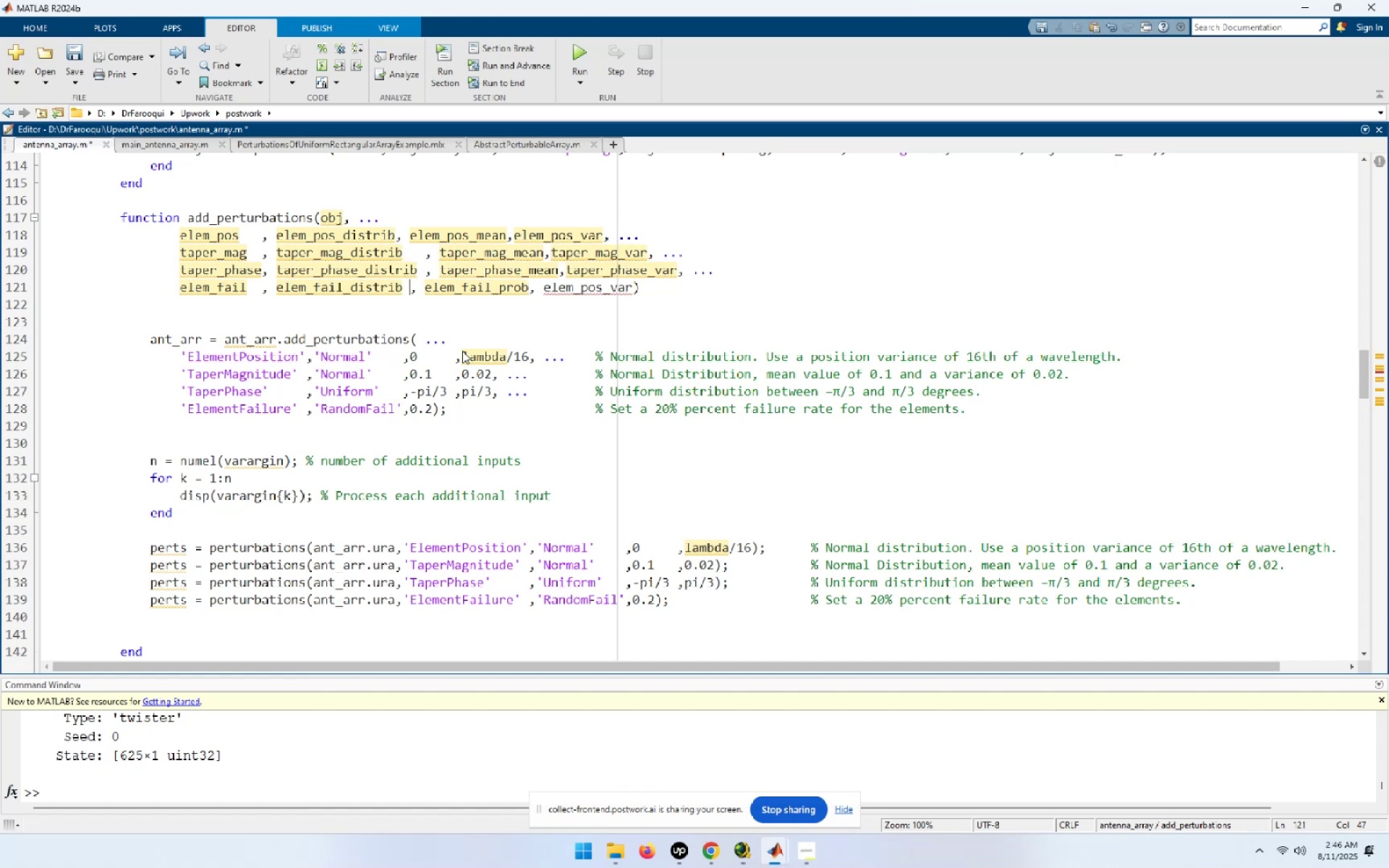 
key(Space)
 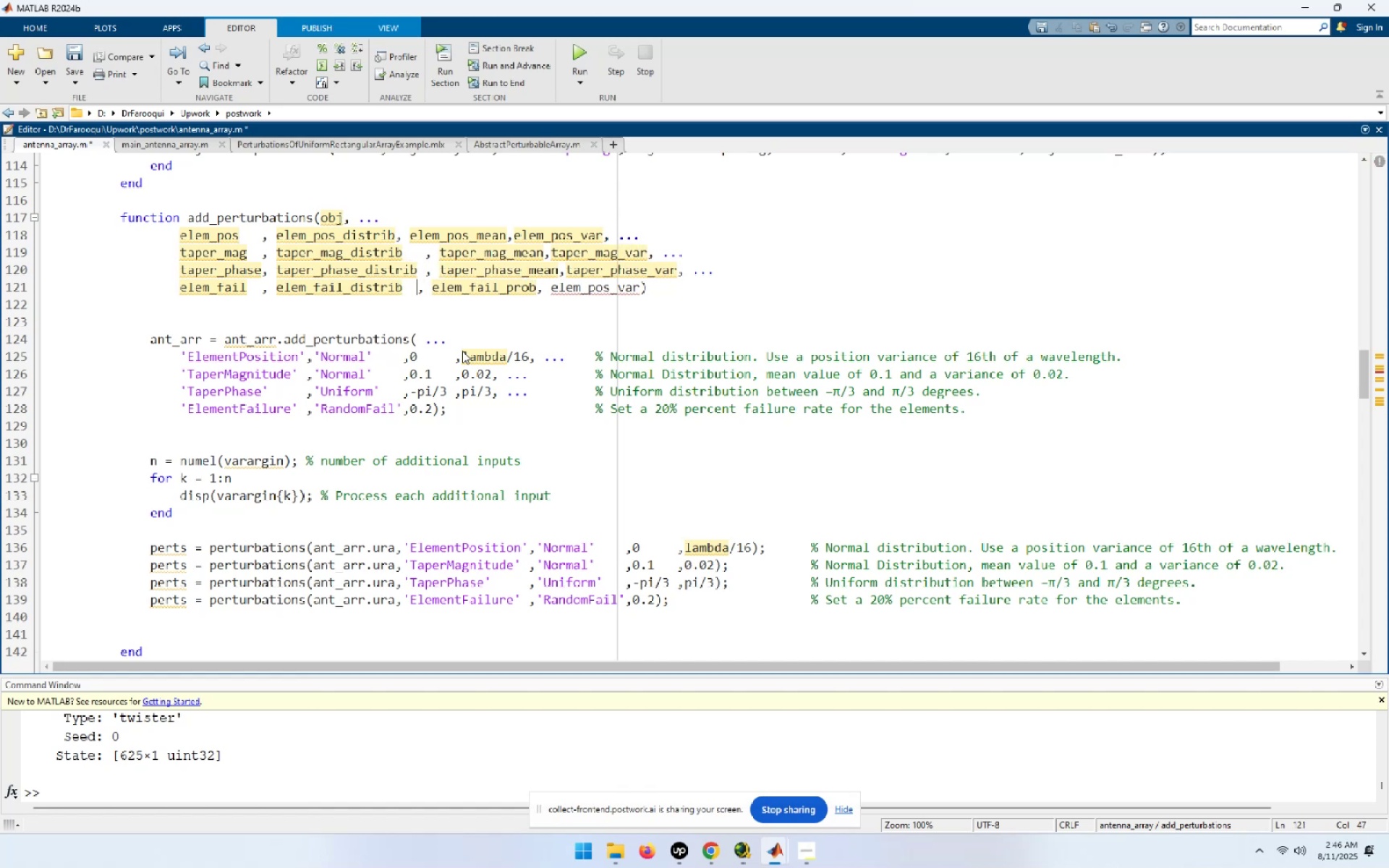 
key(Space)
 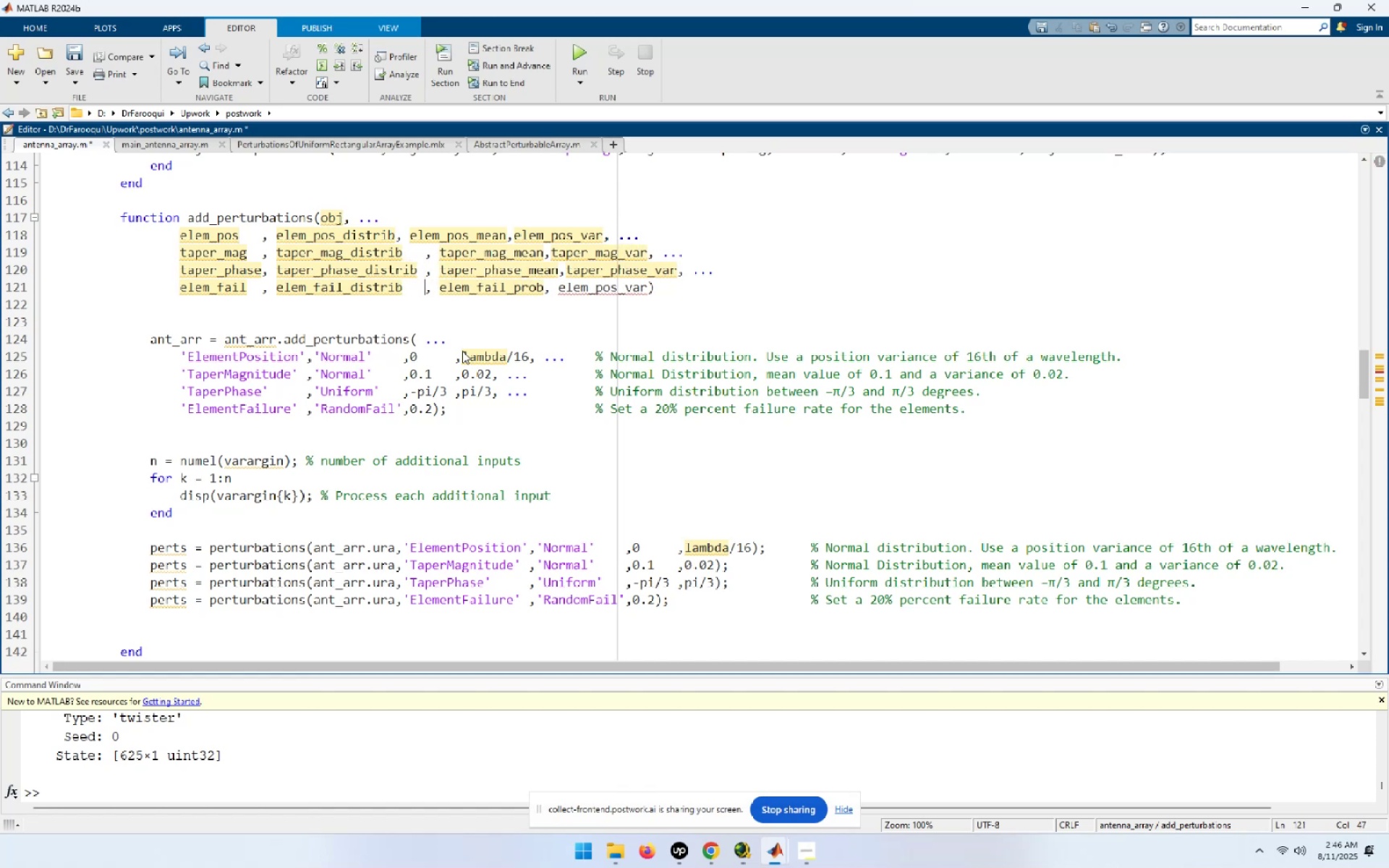 
key(ArrowUp)
 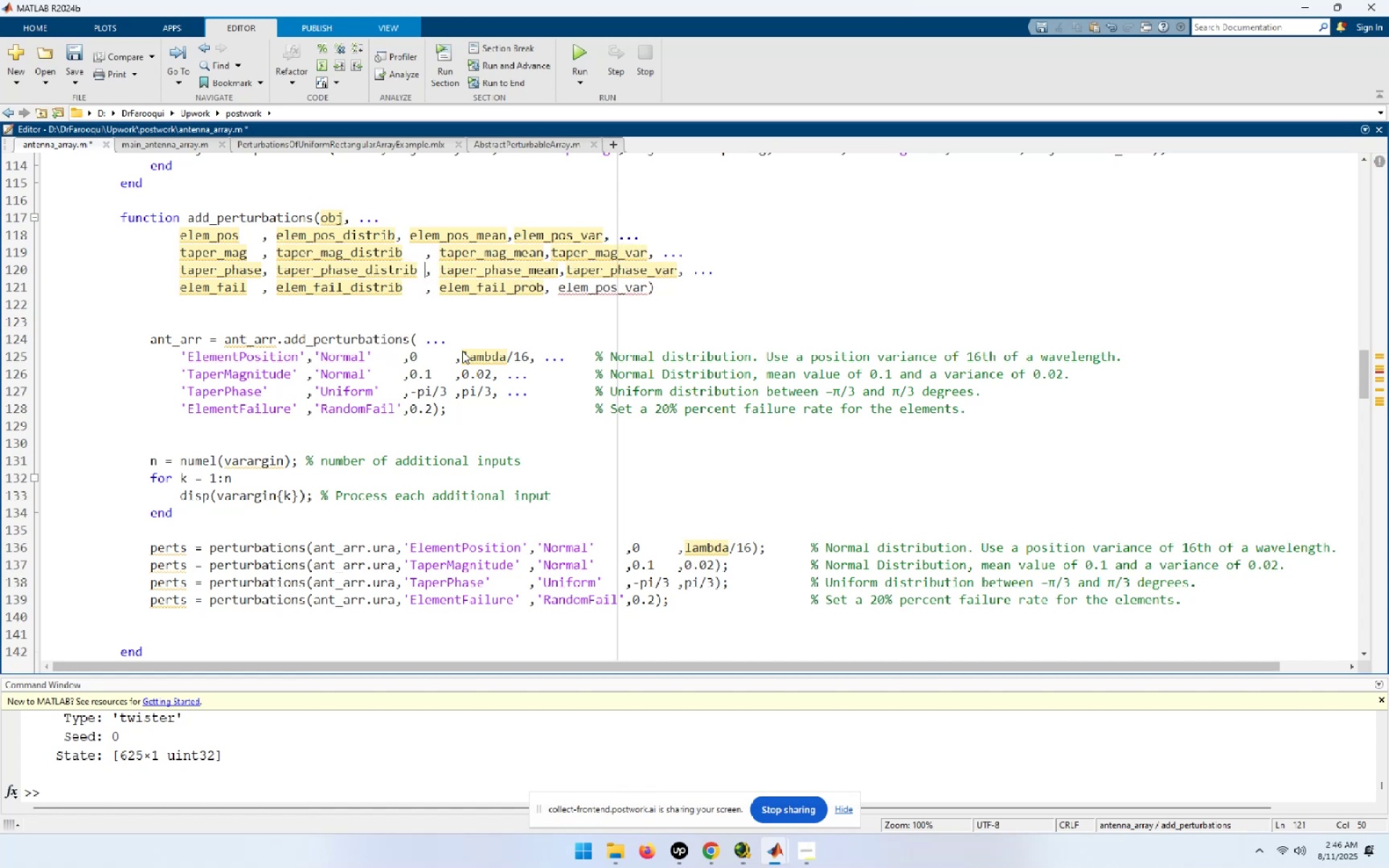 
key(ArrowUp)
 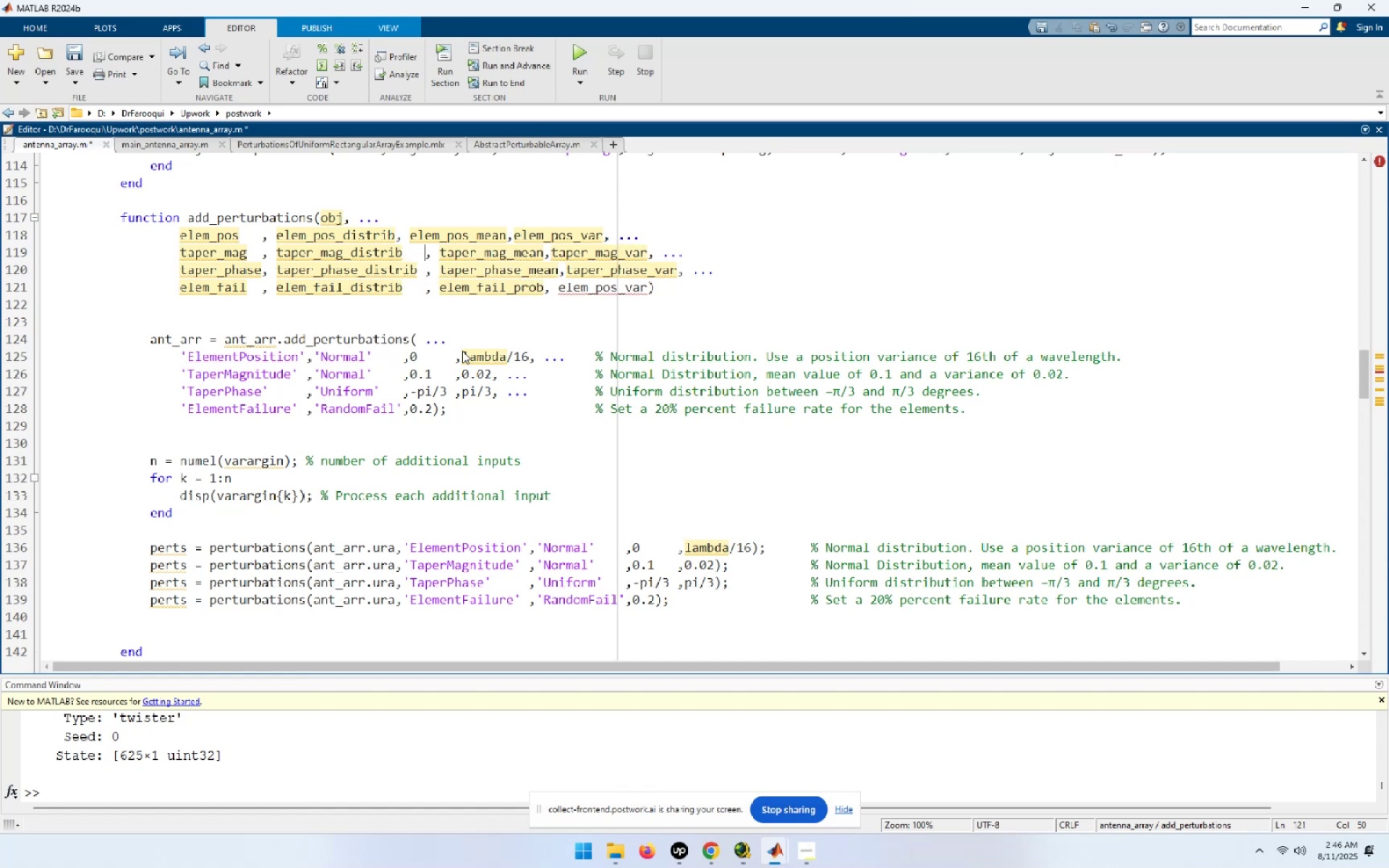 
key(ArrowUp)
 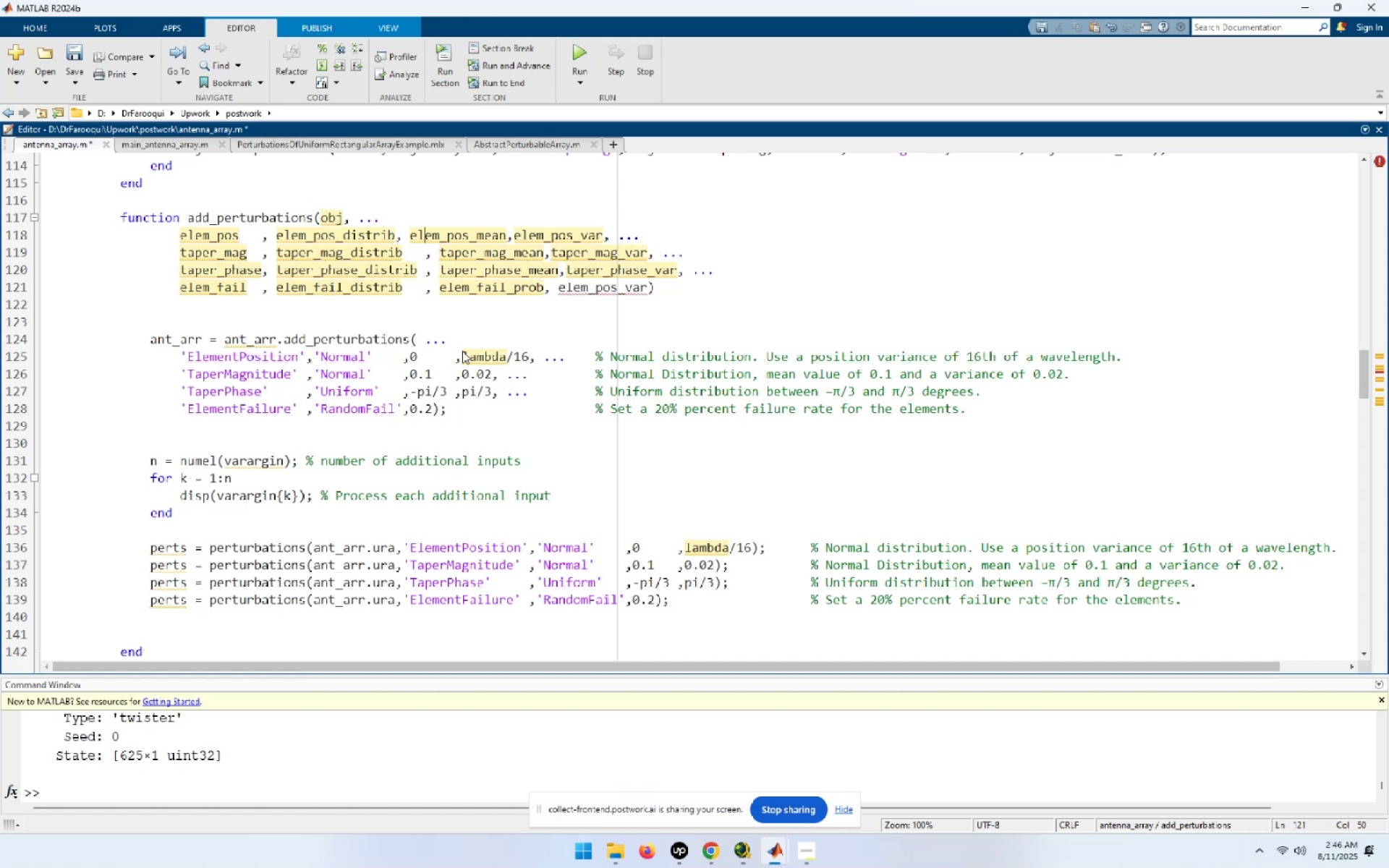 
key(ArrowLeft)
 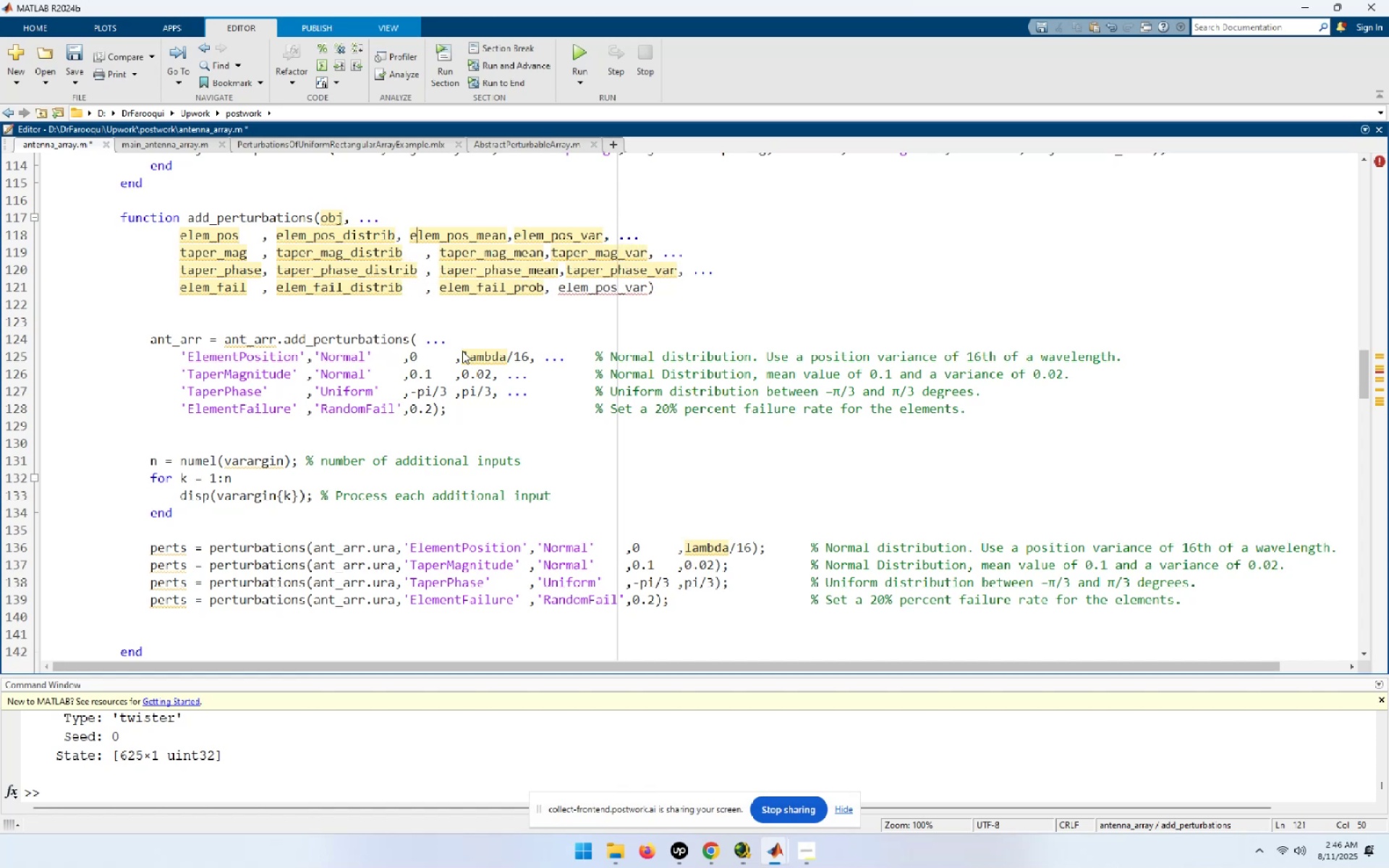 
key(ArrowLeft)
 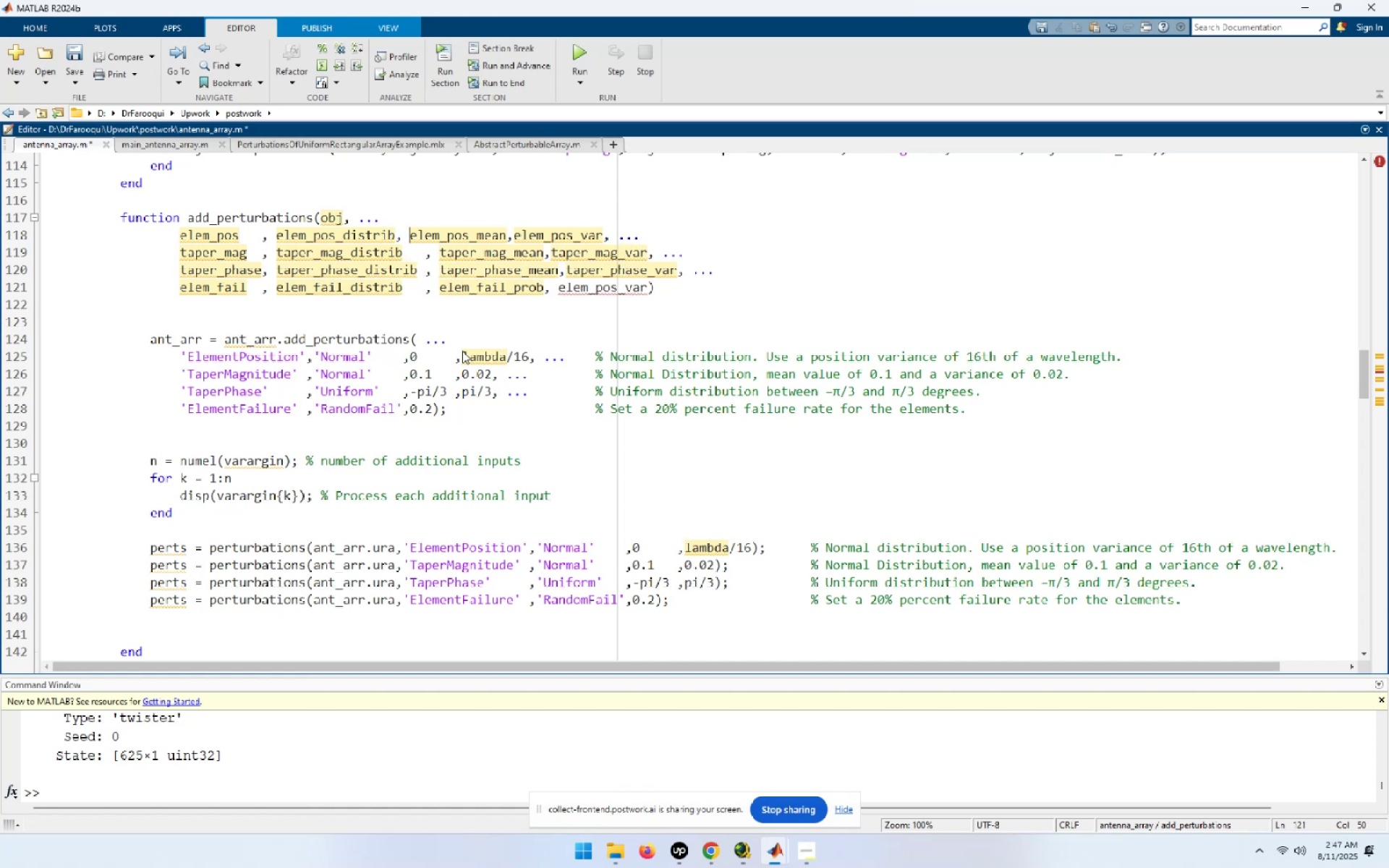 
key(ArrowLeft)
 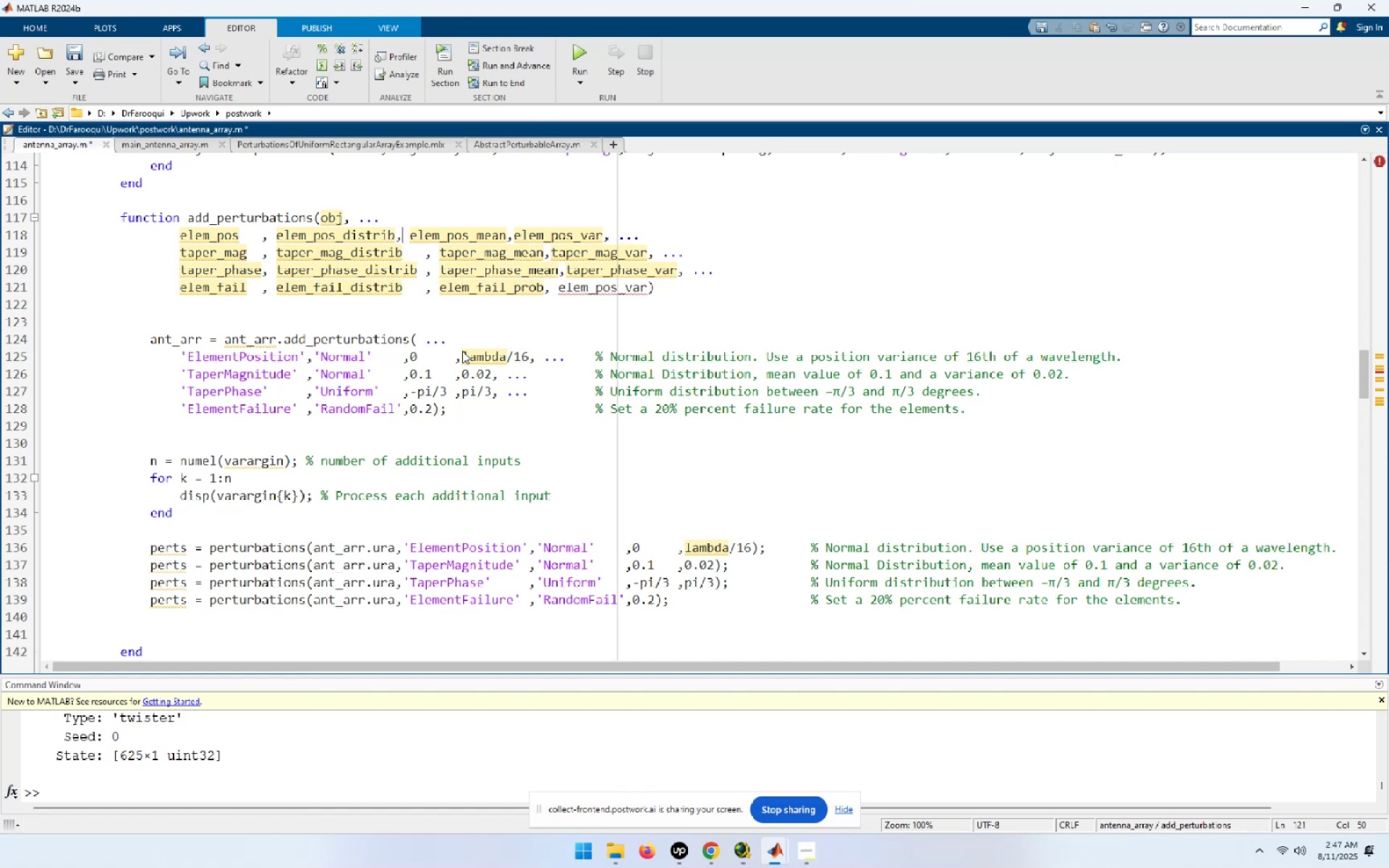 
key(ArrowLeft)
 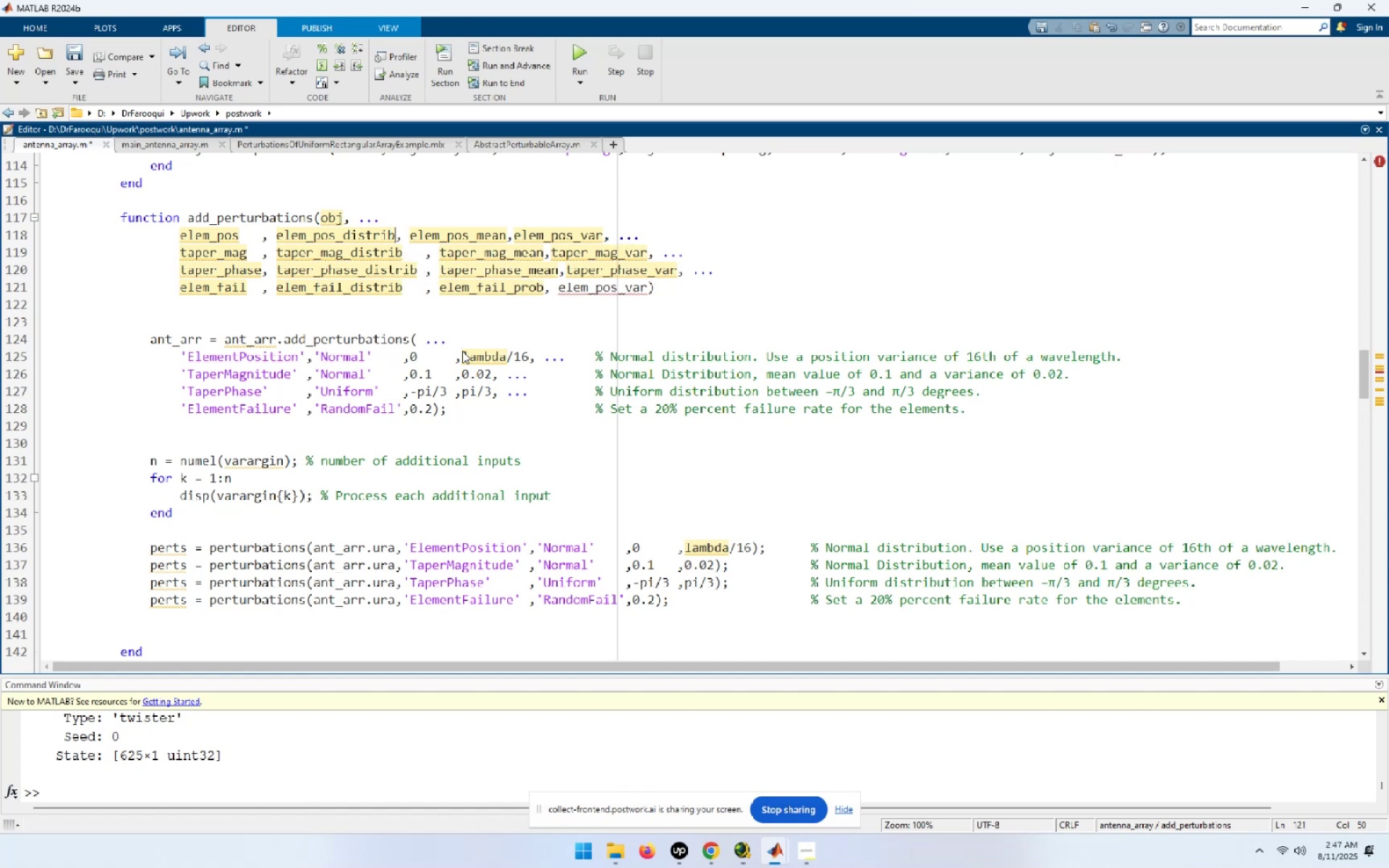 
key(Space)
 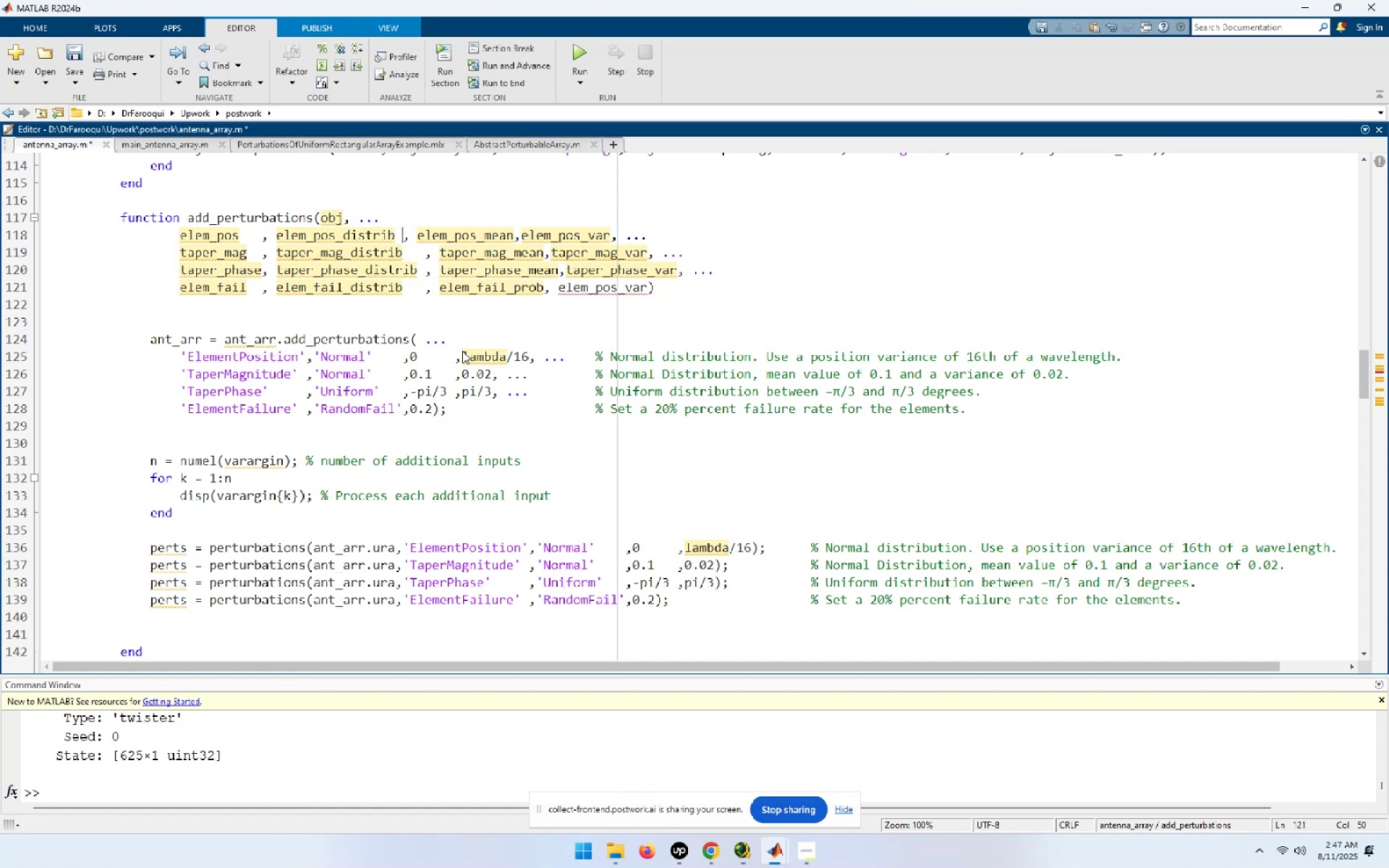 
key(Space)
 